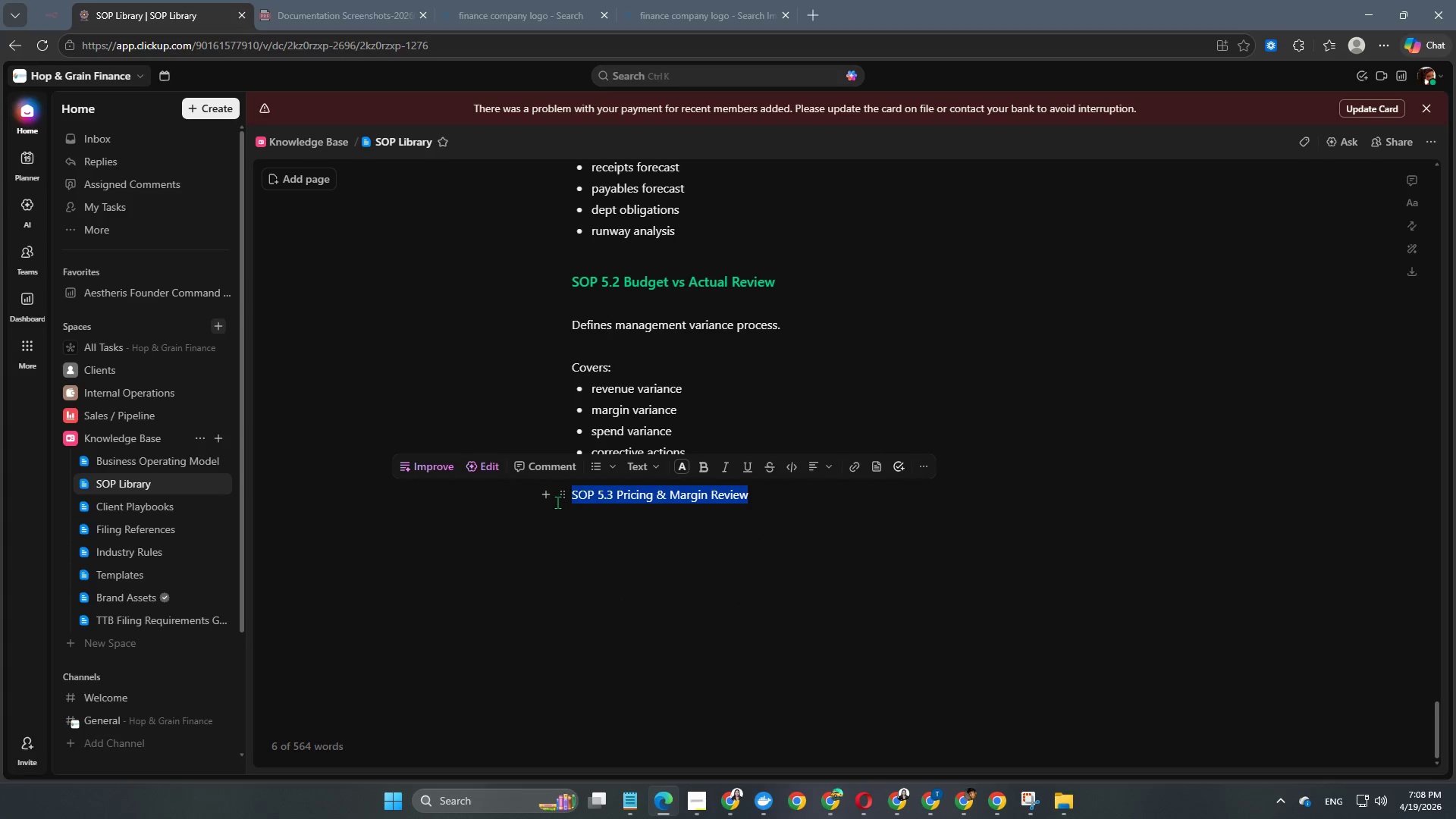 
key(Alt+Control+Numpad4)
 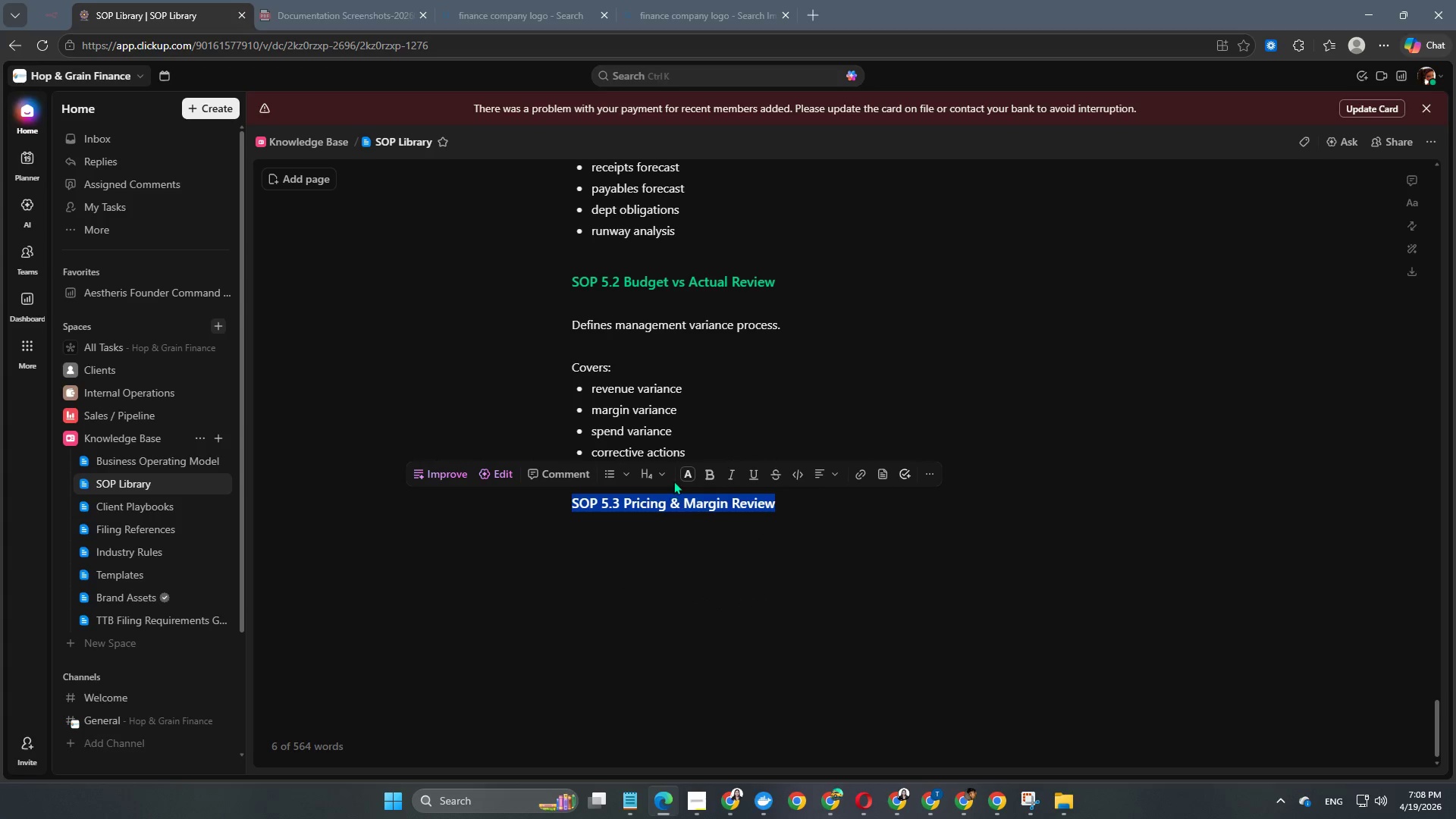 
left_click([695, 479])
 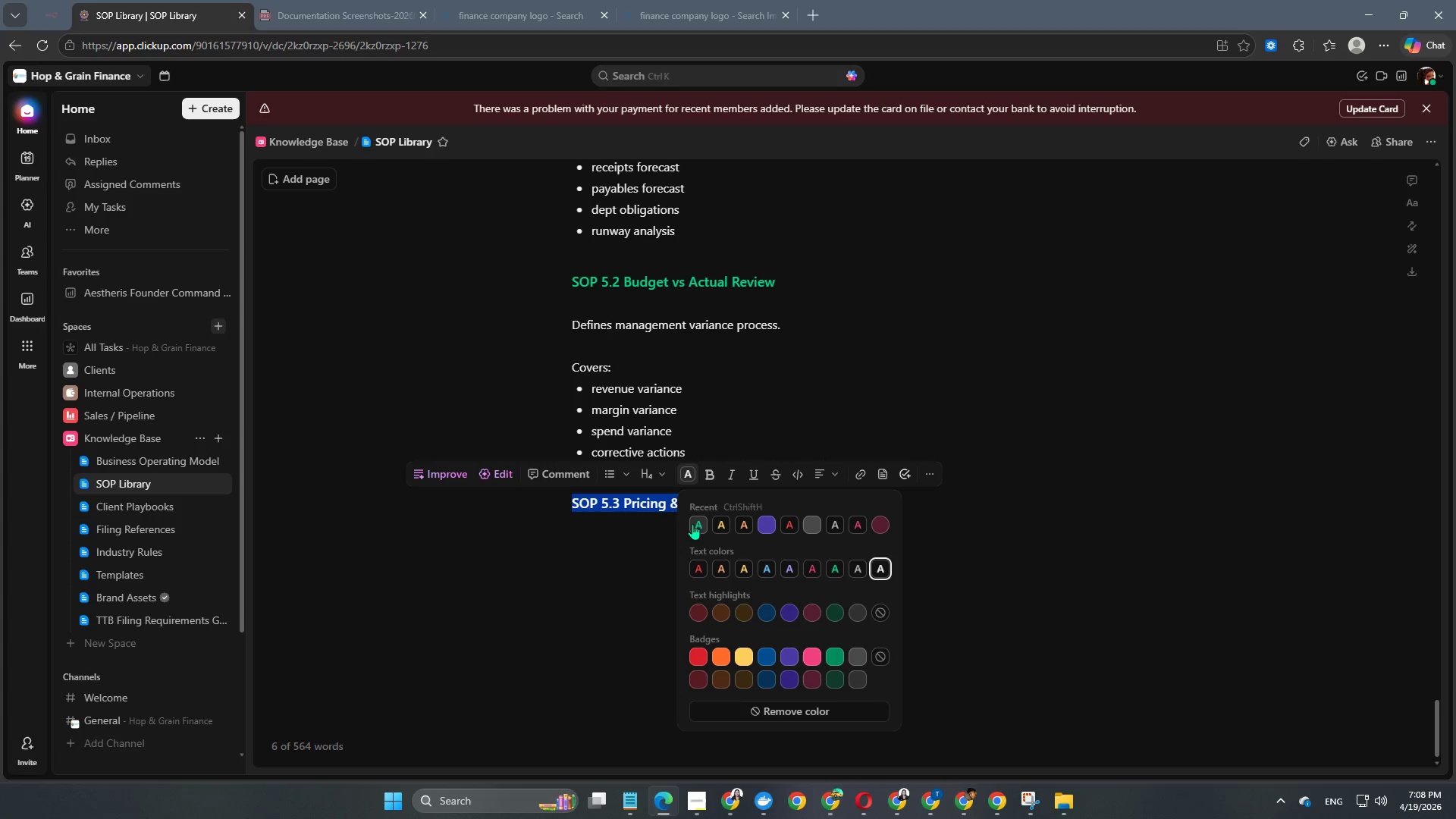 
double_click([637, 556])
 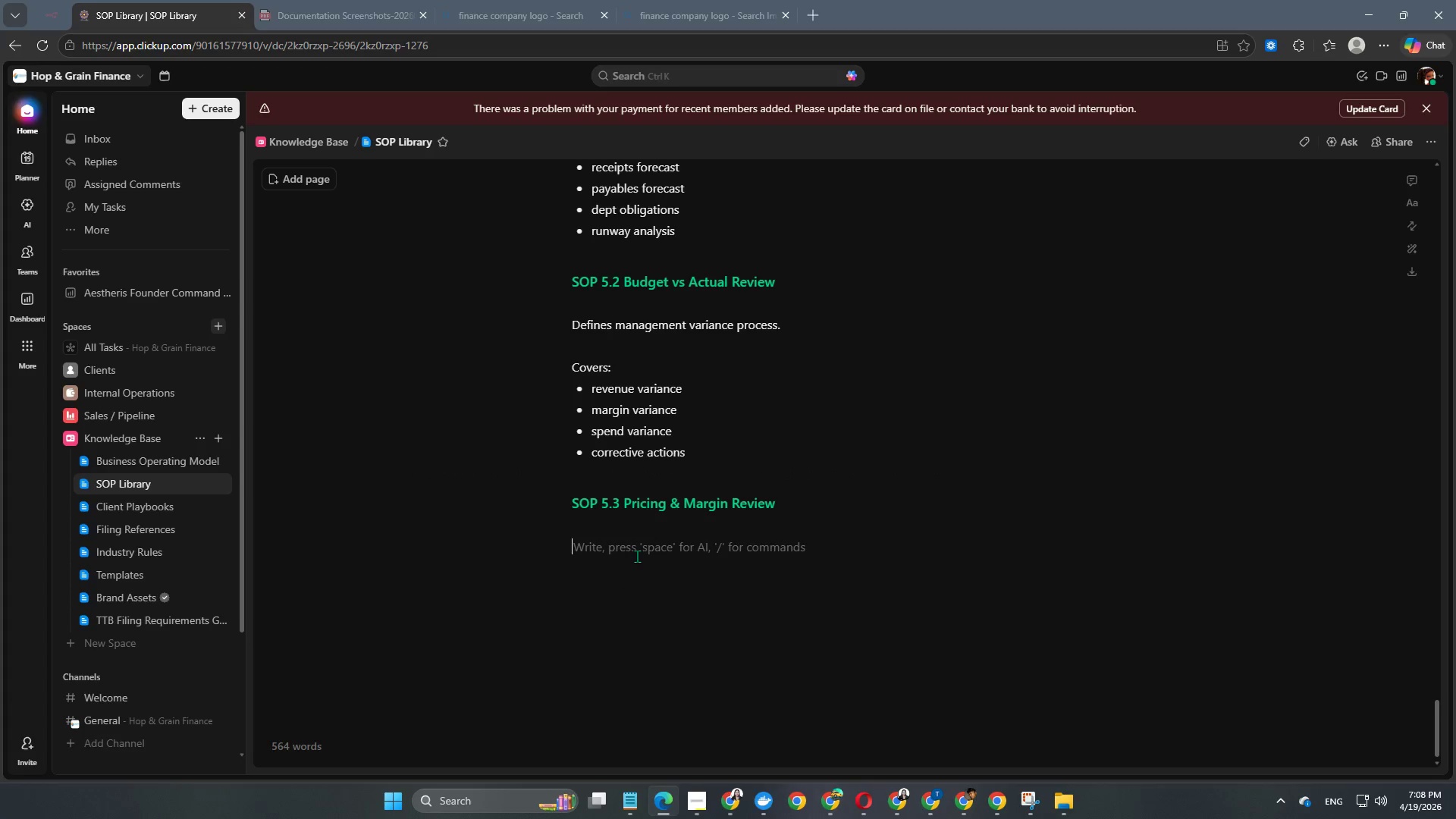 
scroll: coordinate [638, 551], scroll_direction: down, amount: 1.0
 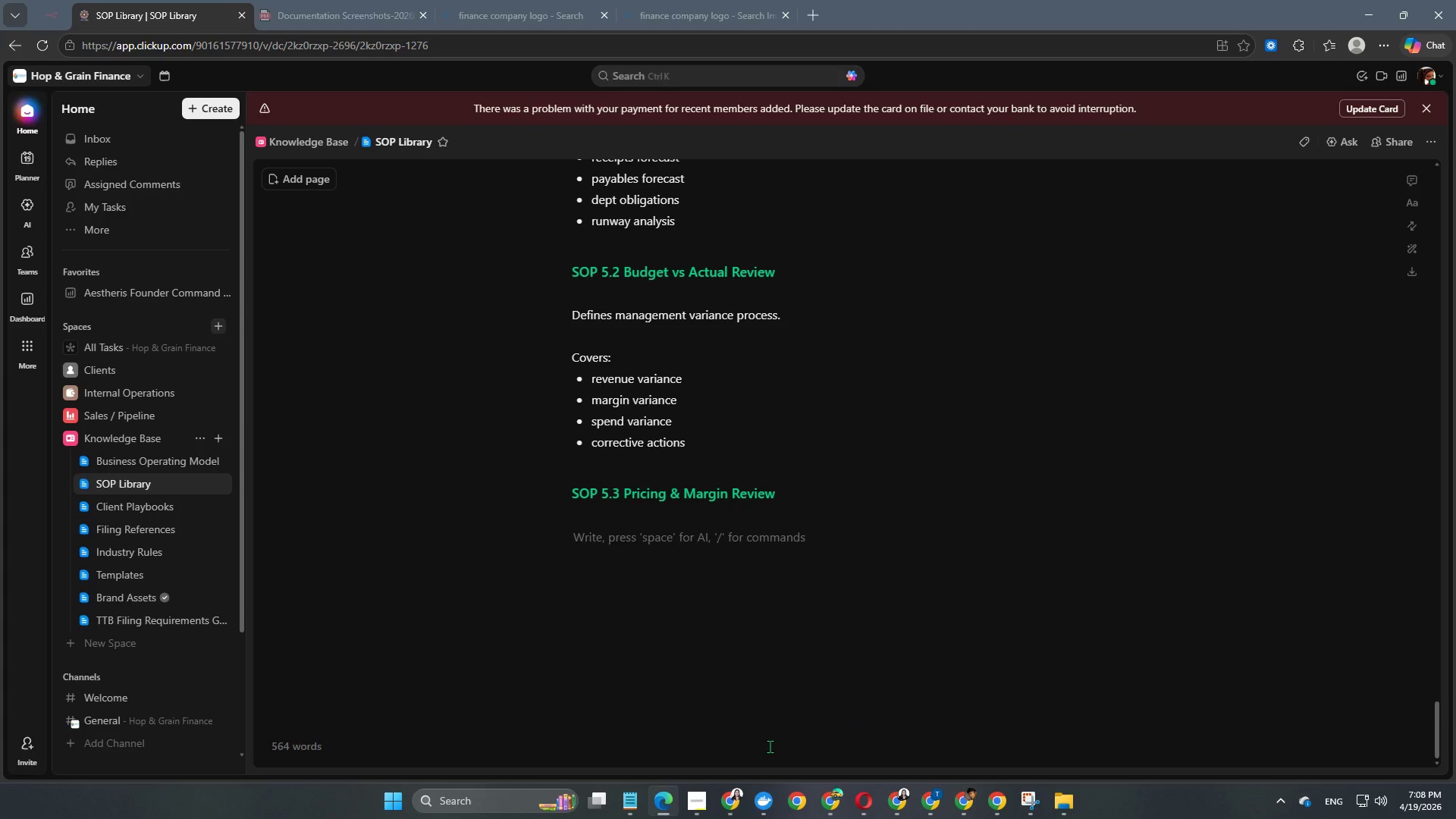 
wait(13.06)
 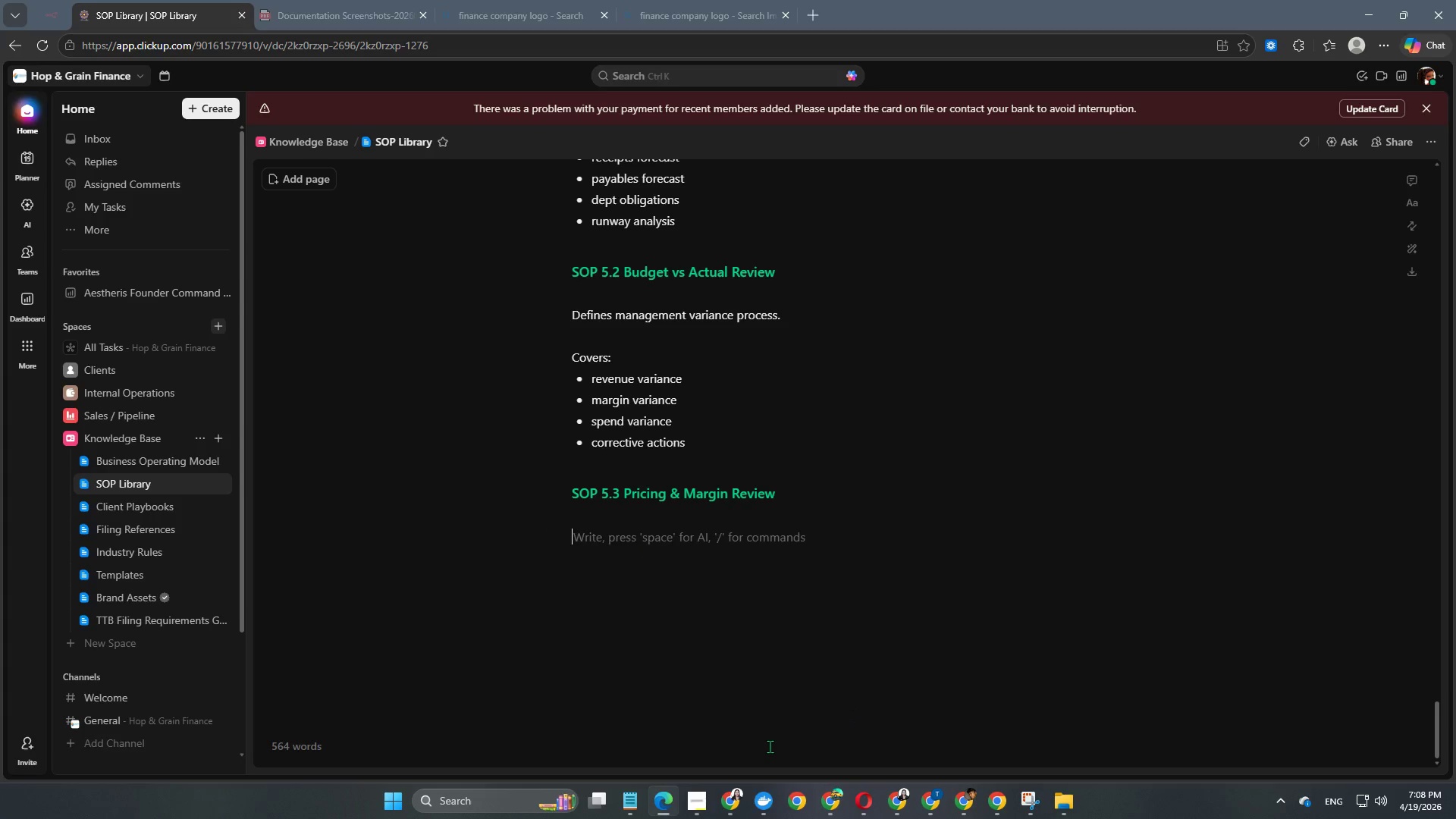 
type(Defines Profitability review controls.)
 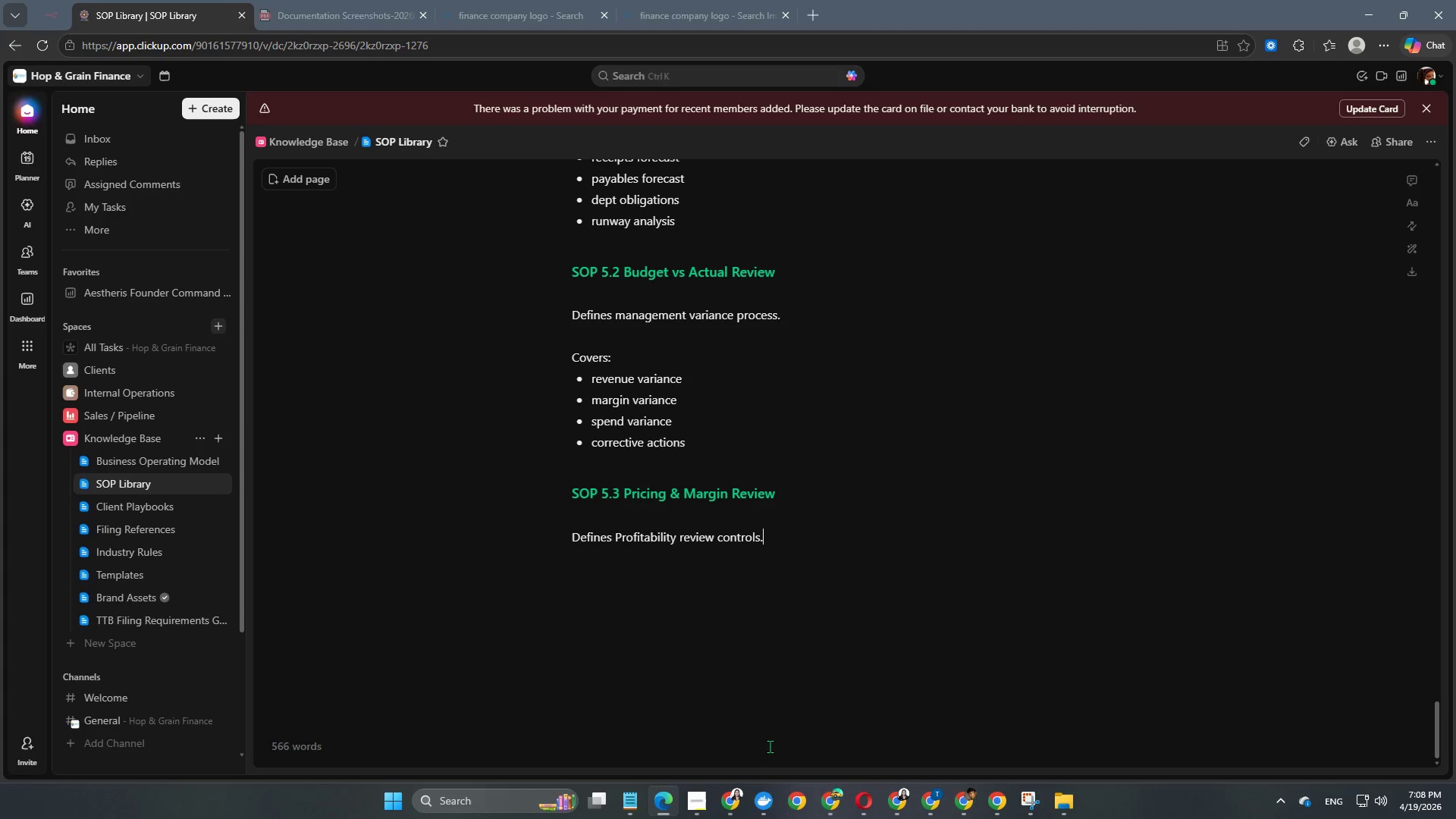 
key(Enter)
 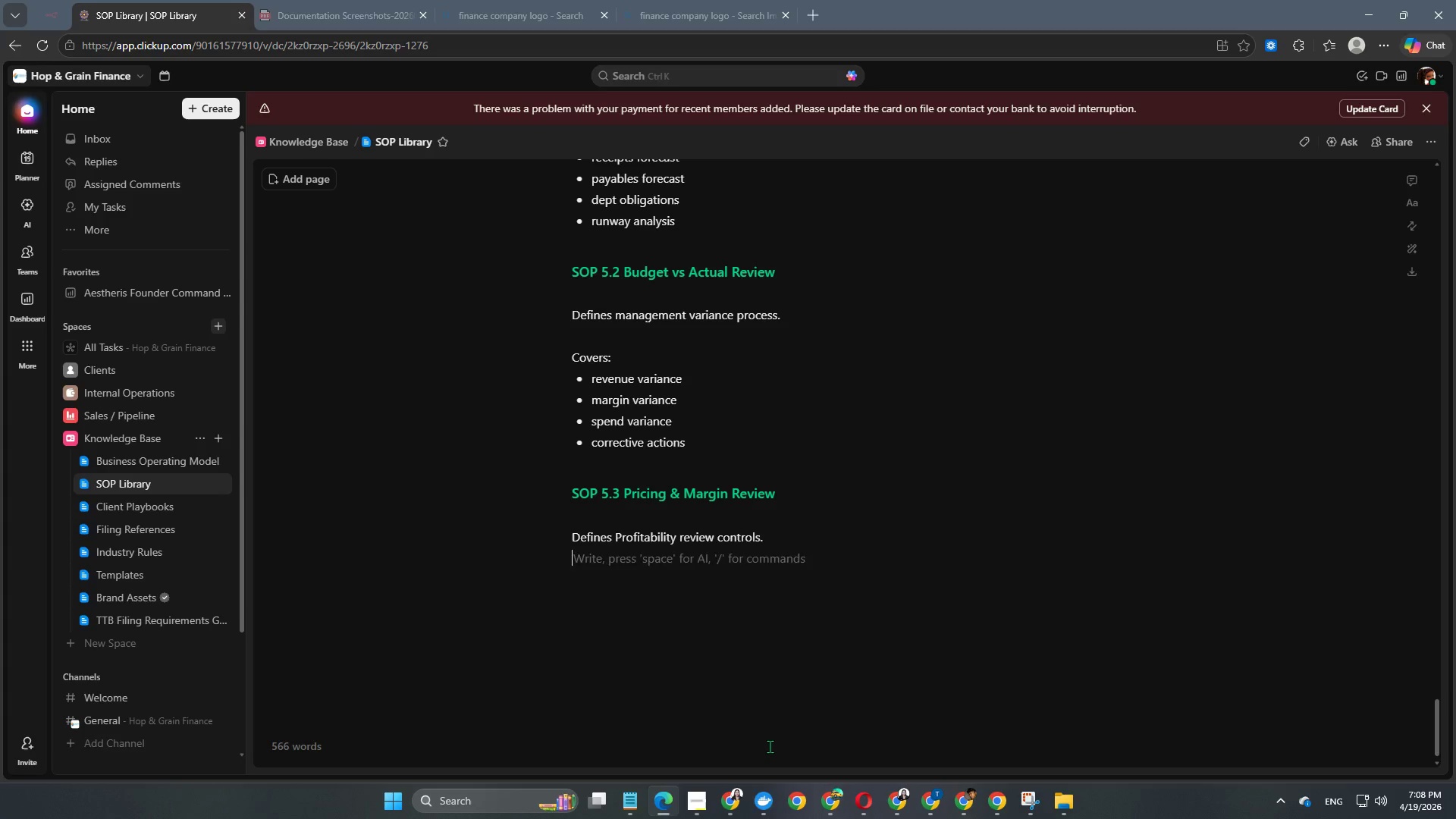 
key(Enter)
 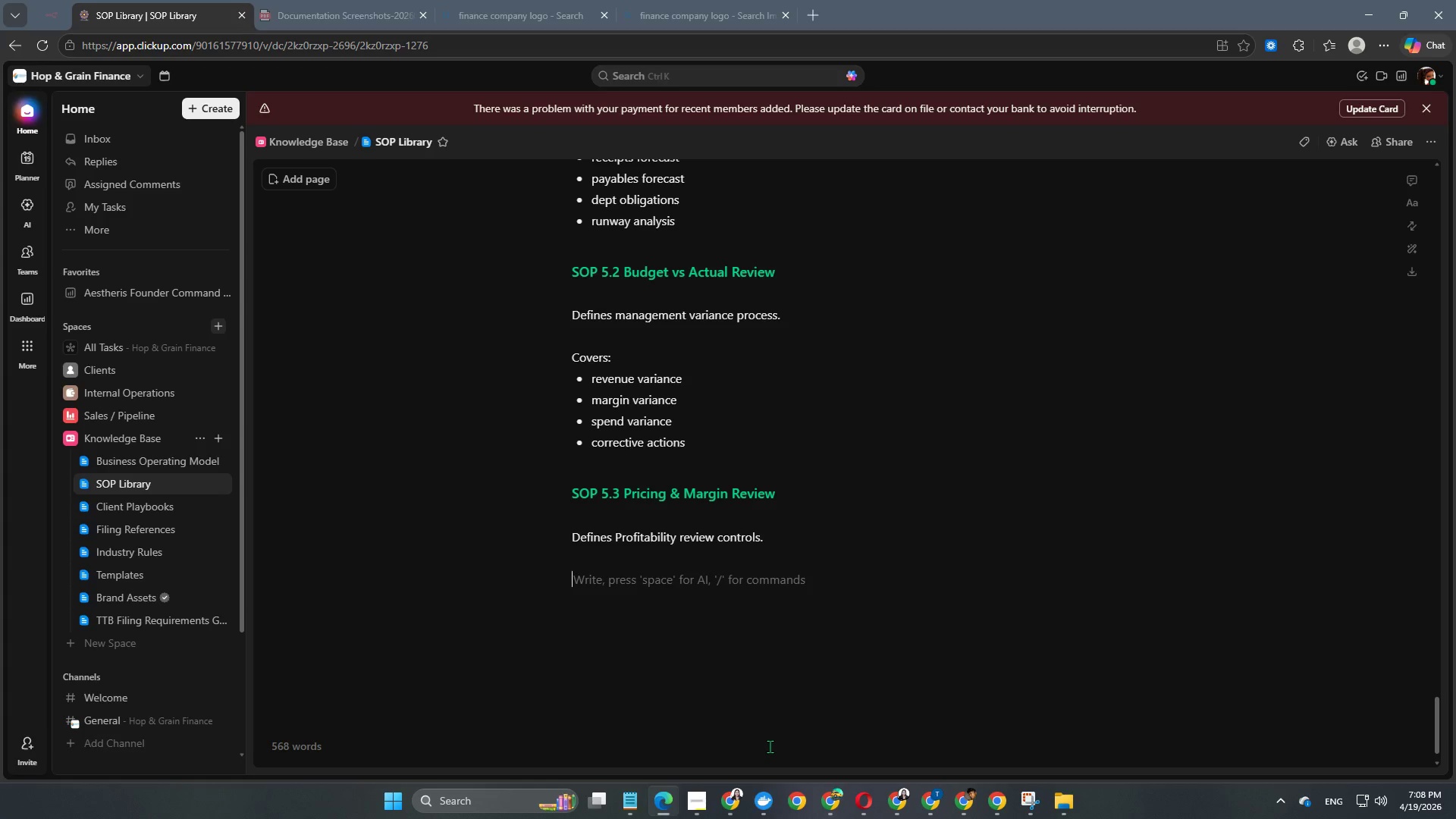 
type(Covers: )
 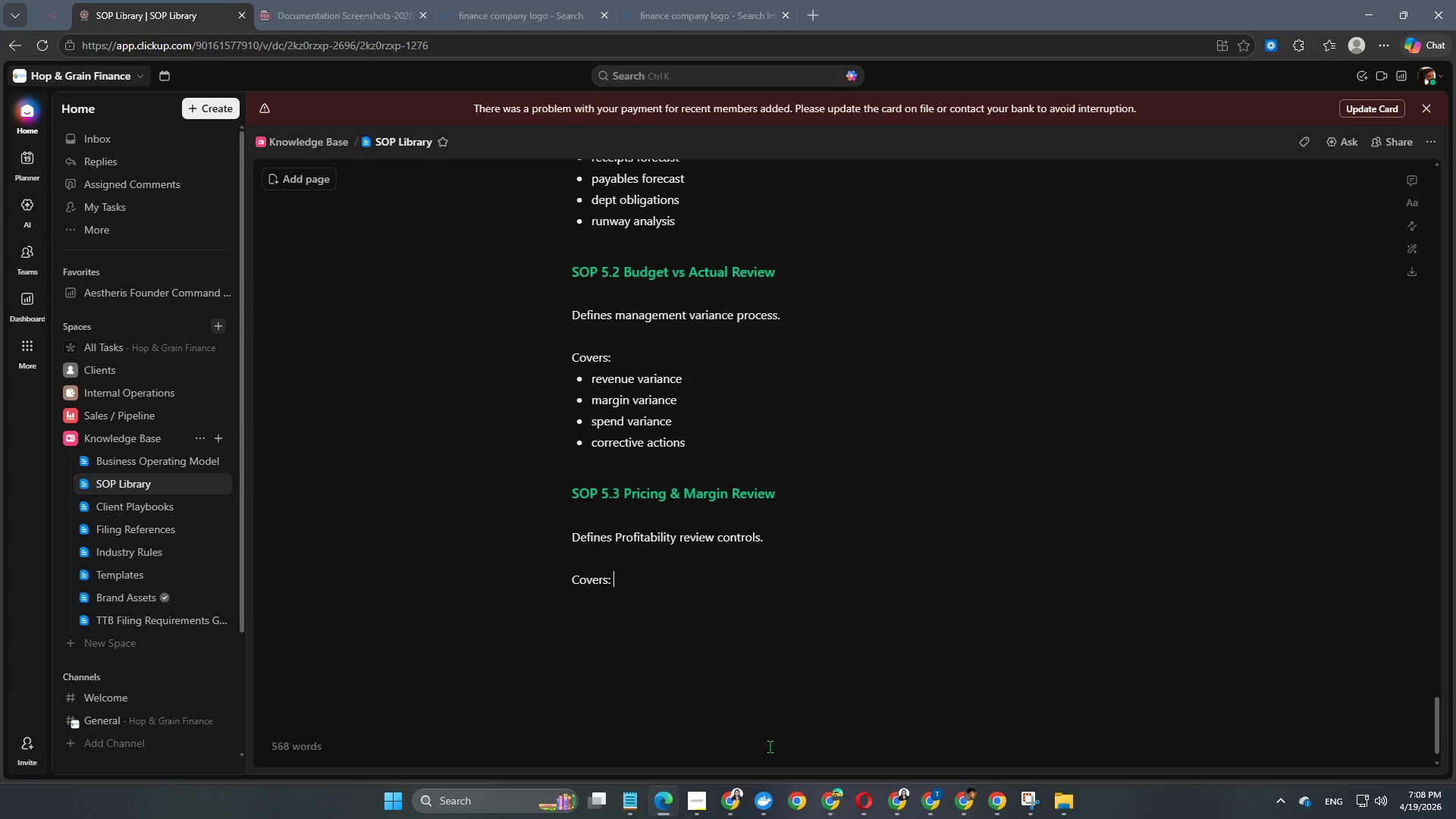 
key(Enter)
 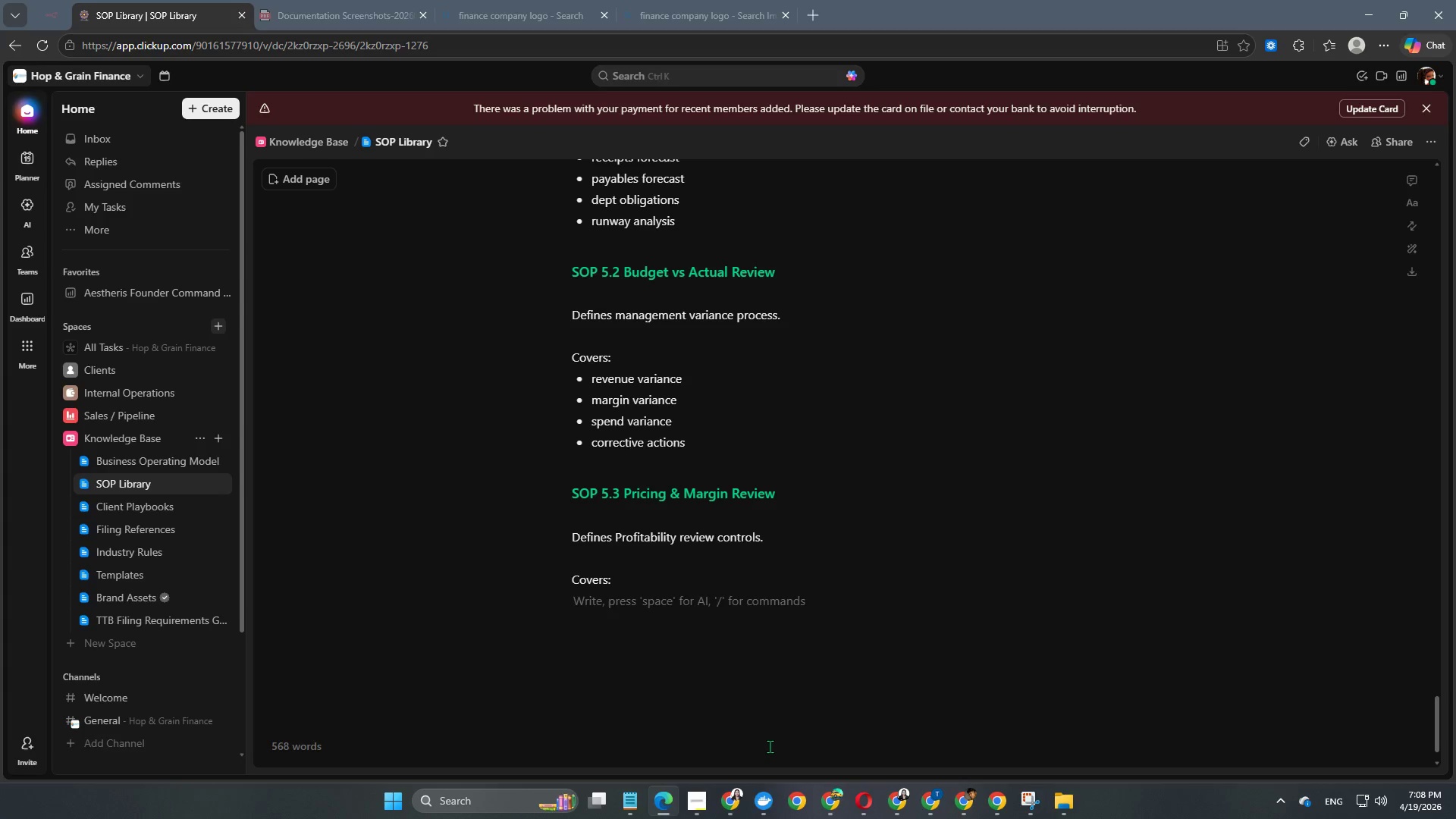 
type(- product mix)
 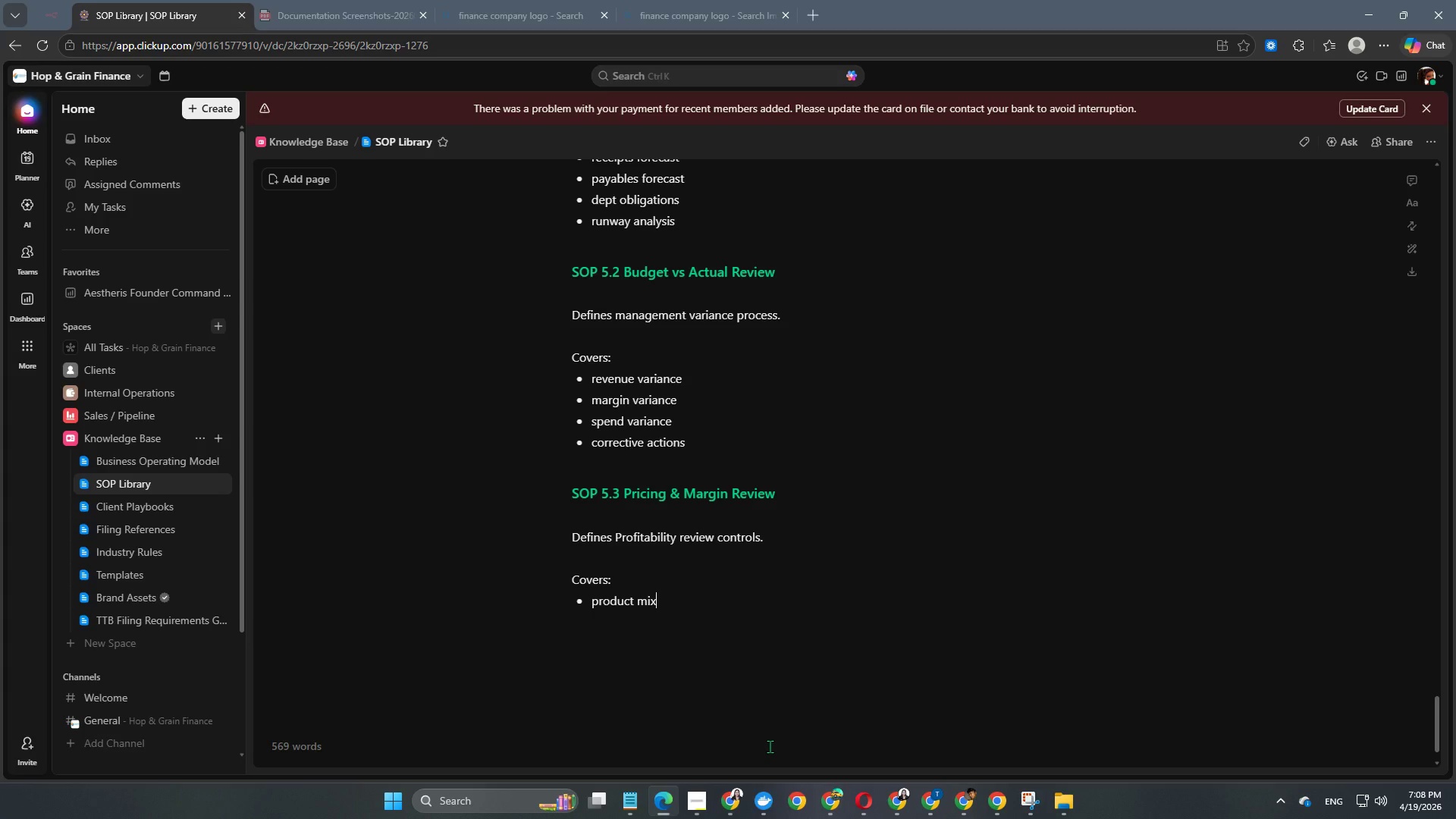 
key(Enter)
 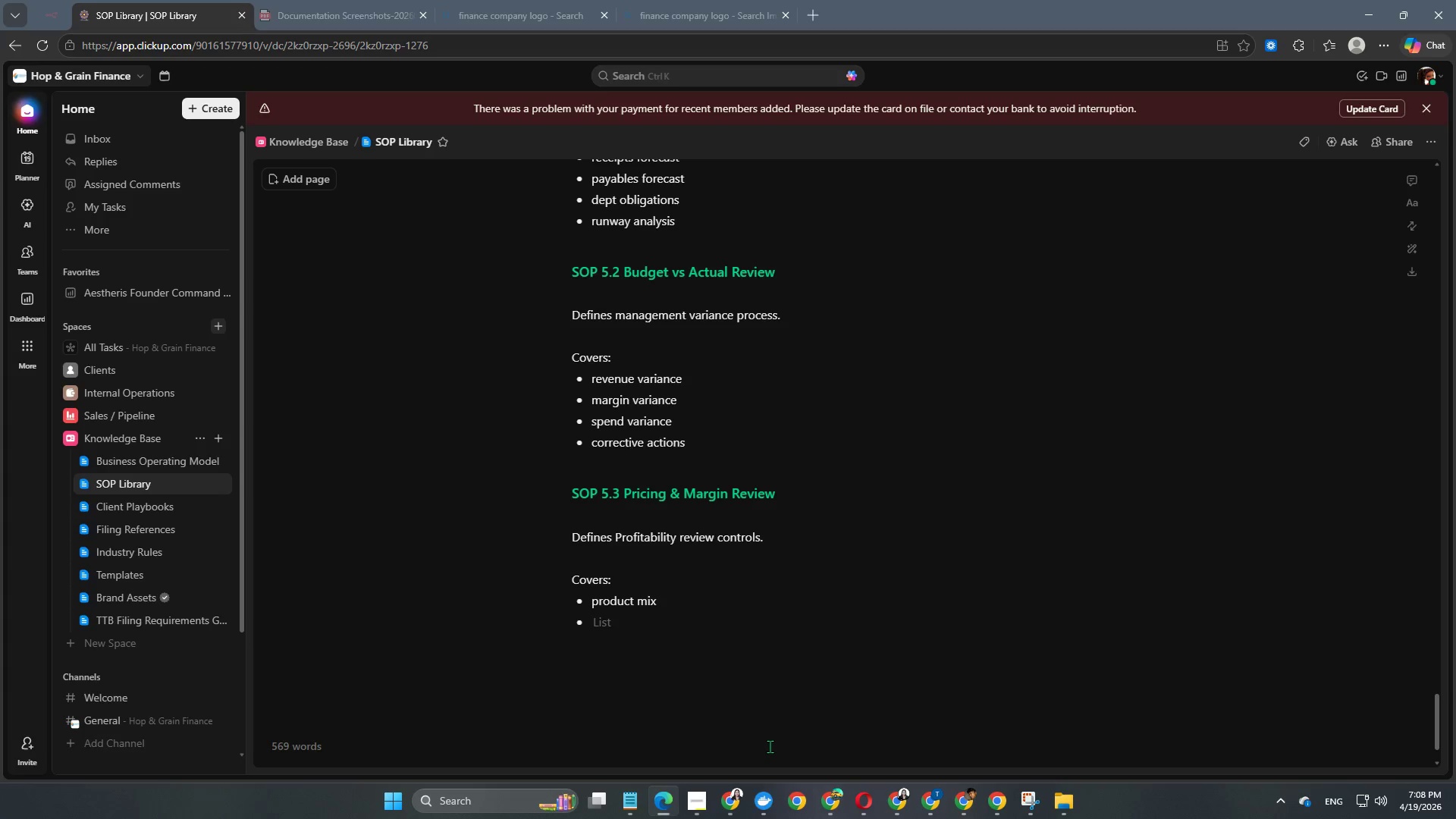 
type(margin by SKU)
 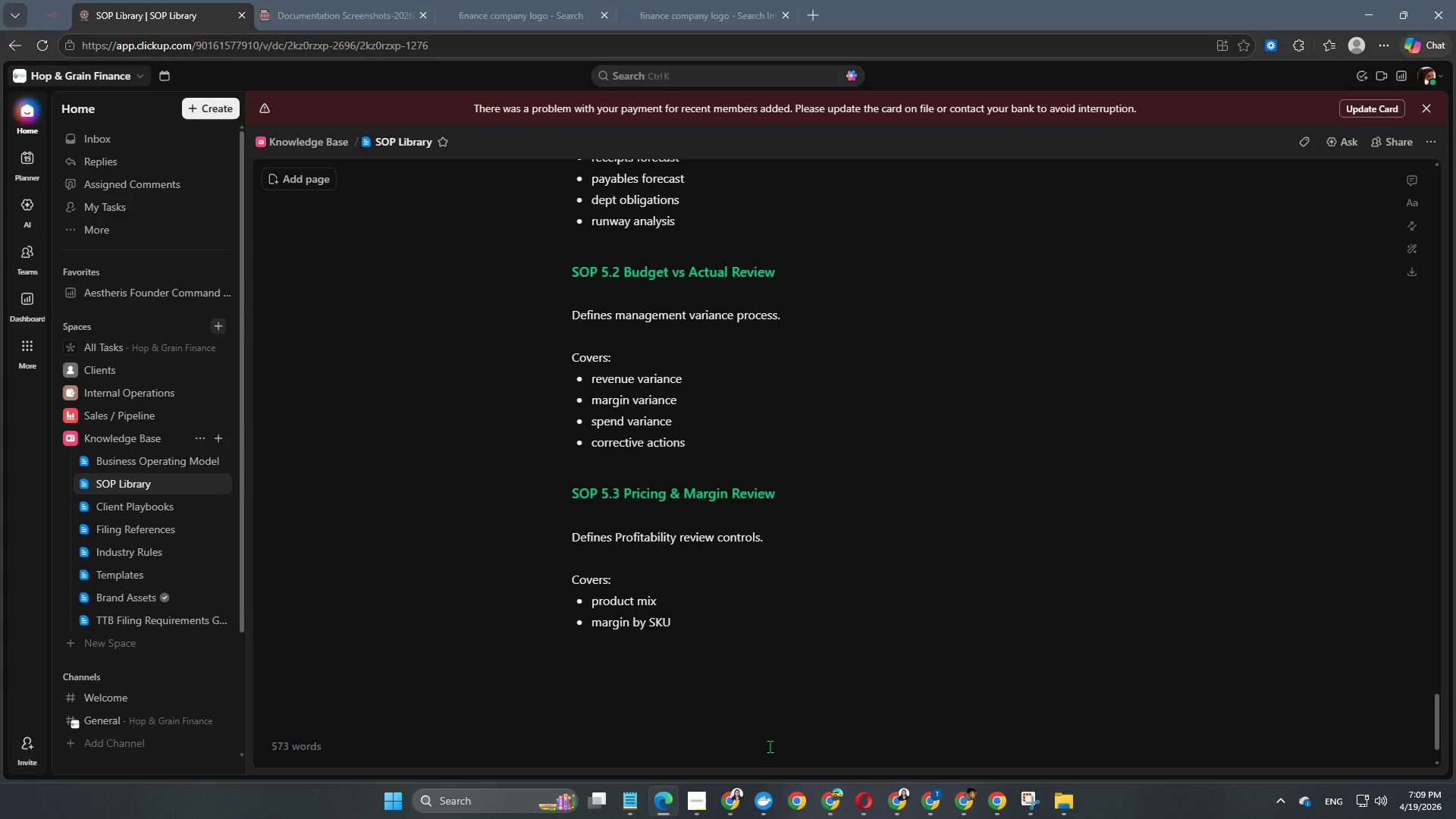 
key(Enter)
 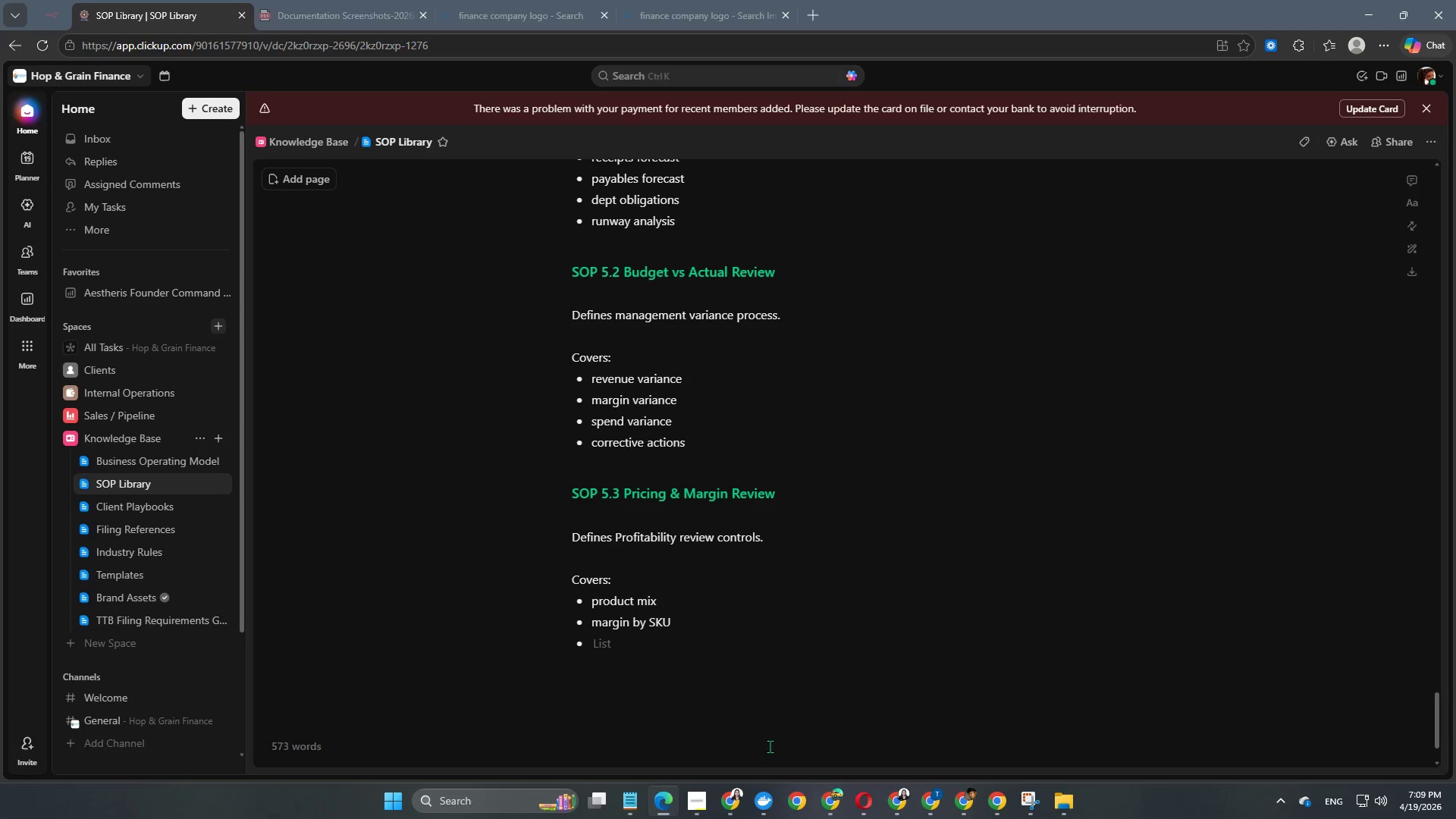 
type(channel margin)
 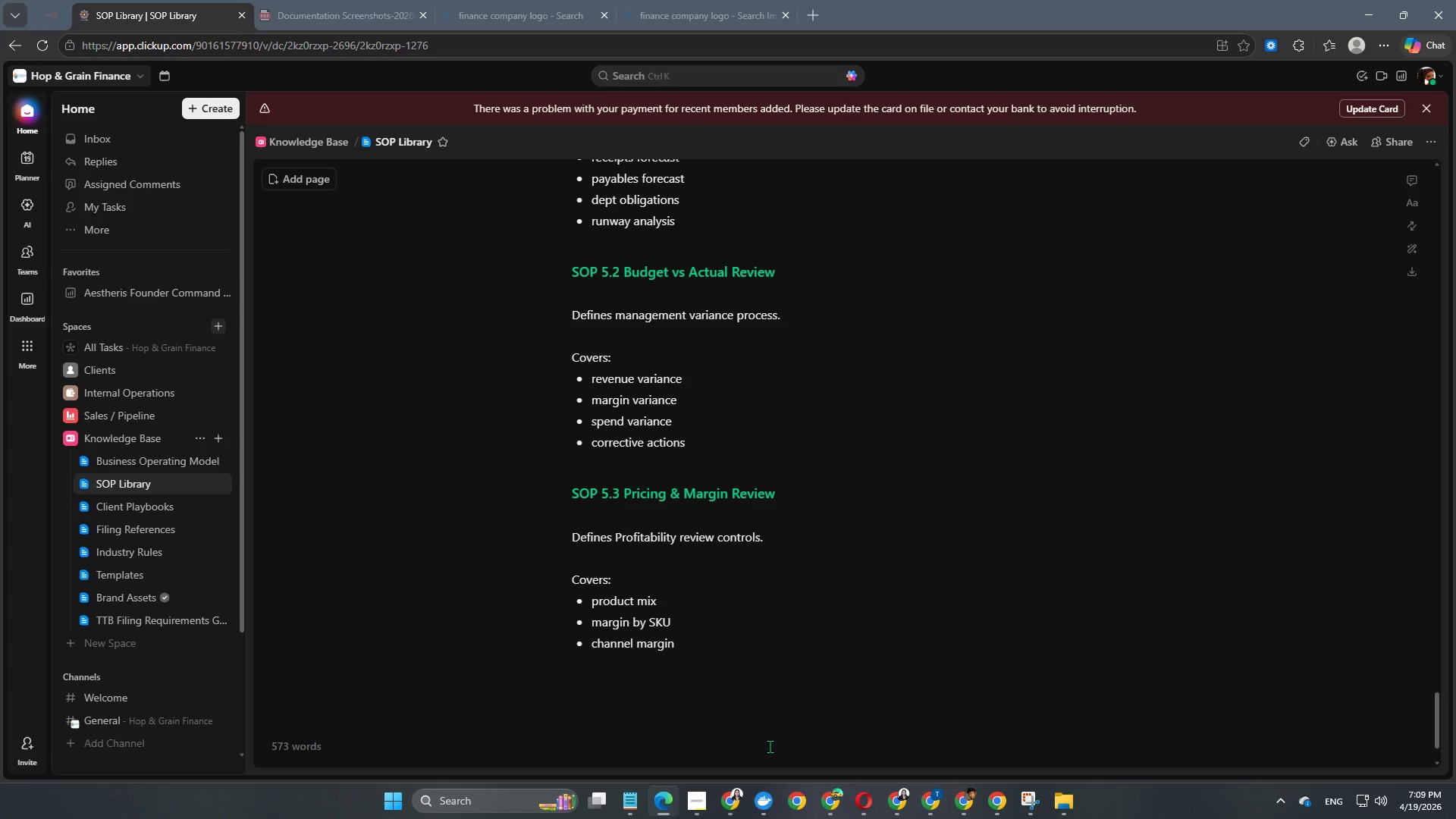 
key(Enter)
 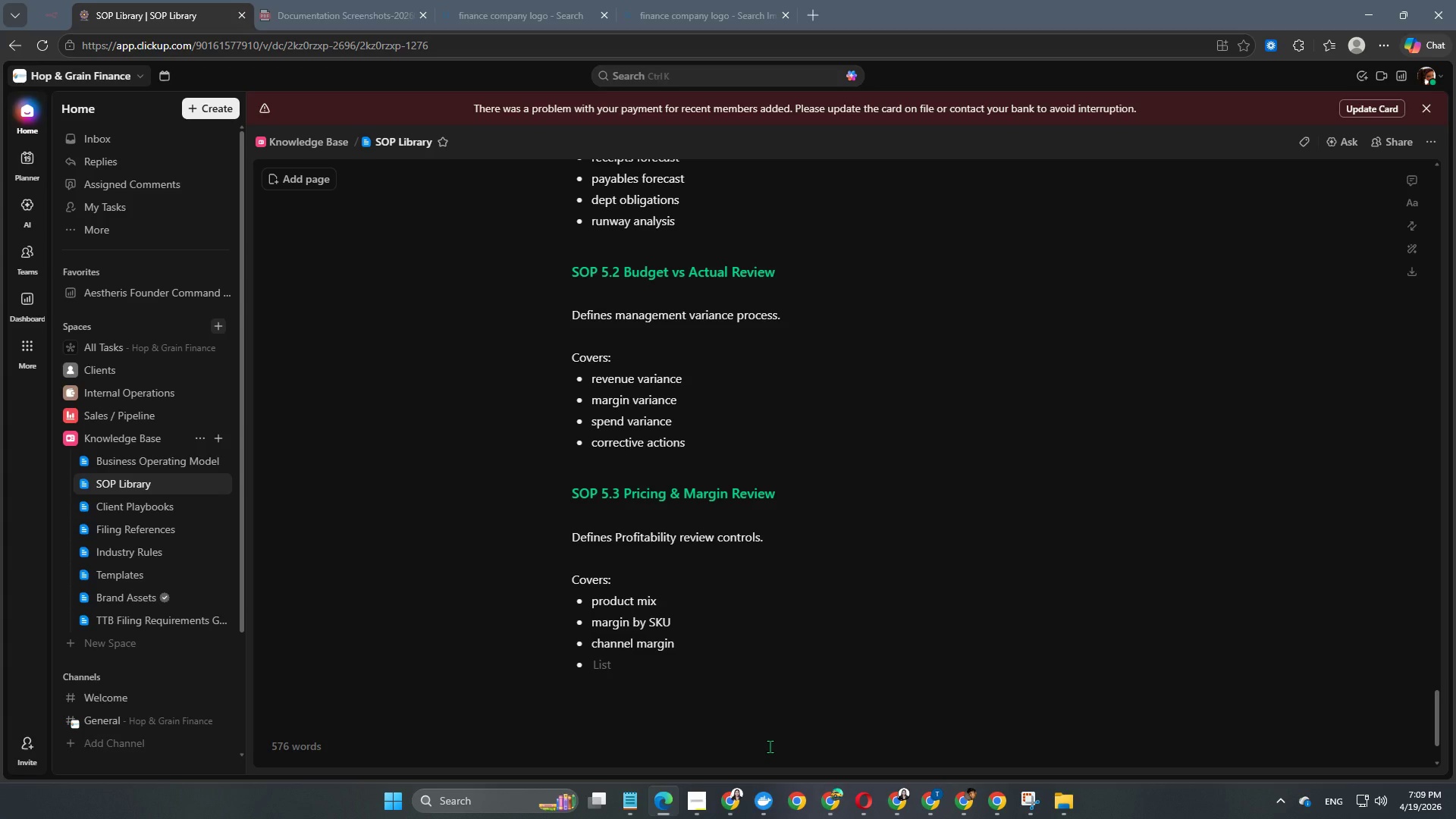 
type(pricing pressure indicators)
 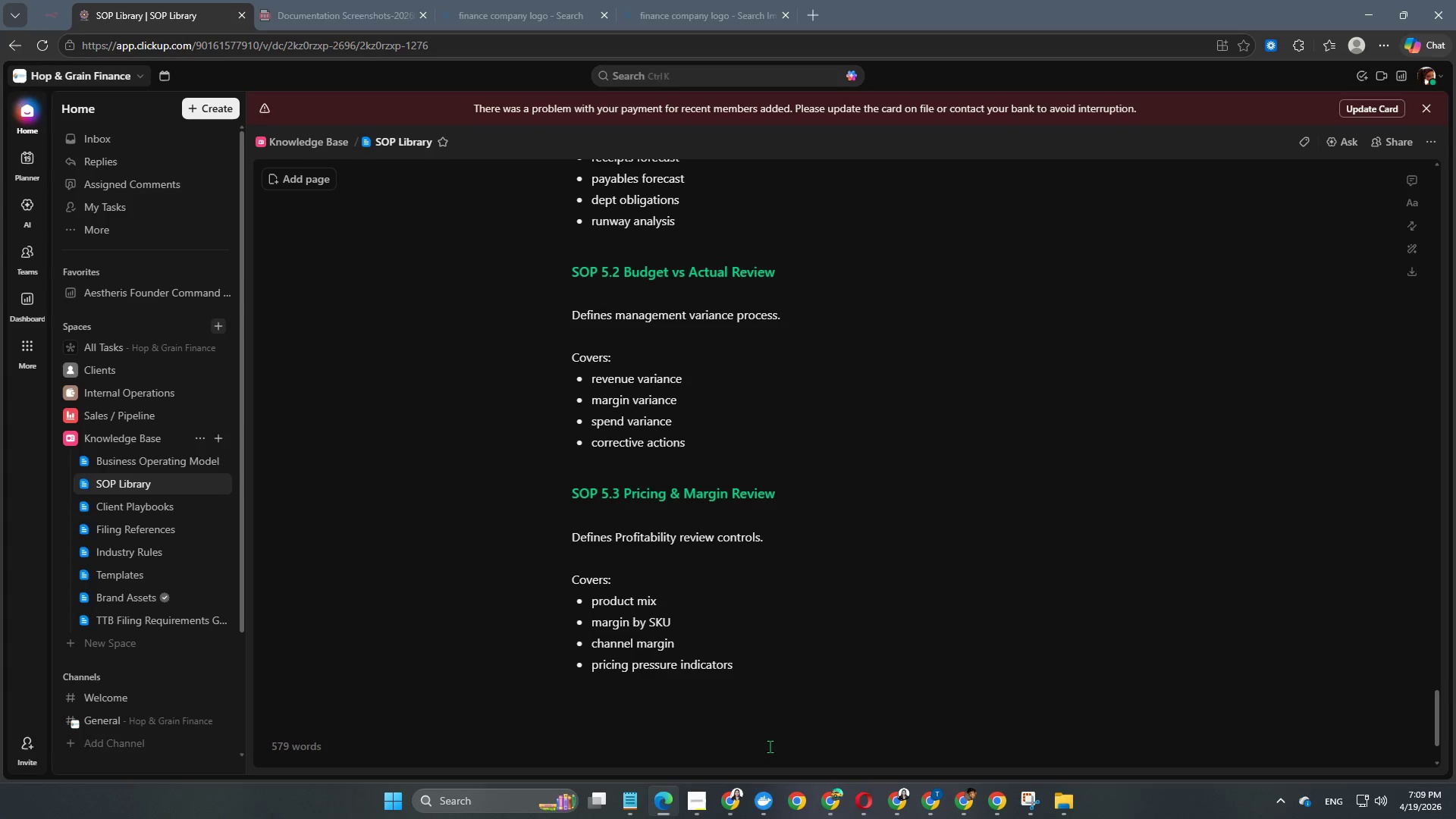 
key(Enter)
 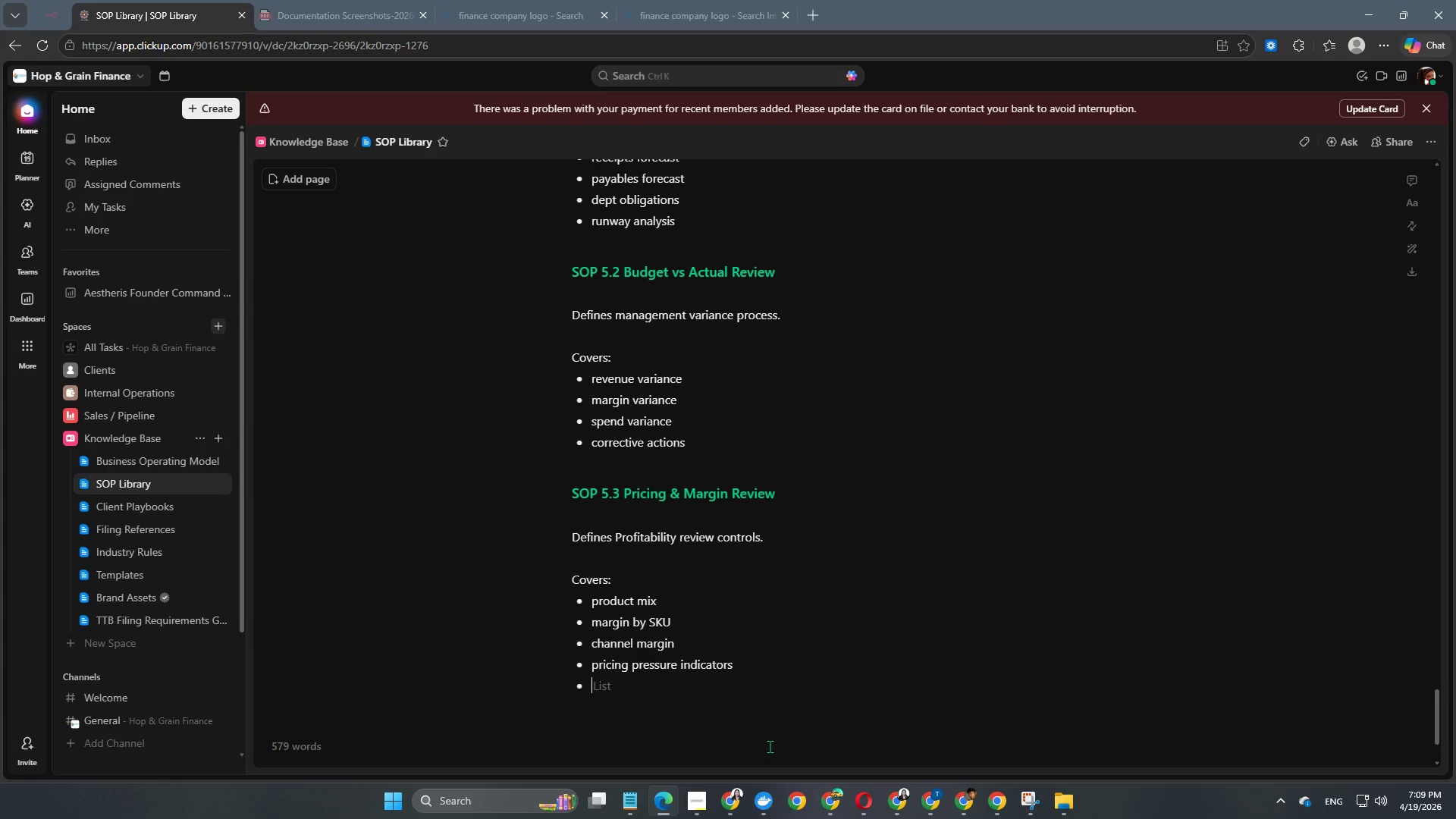 
key(Enter)
 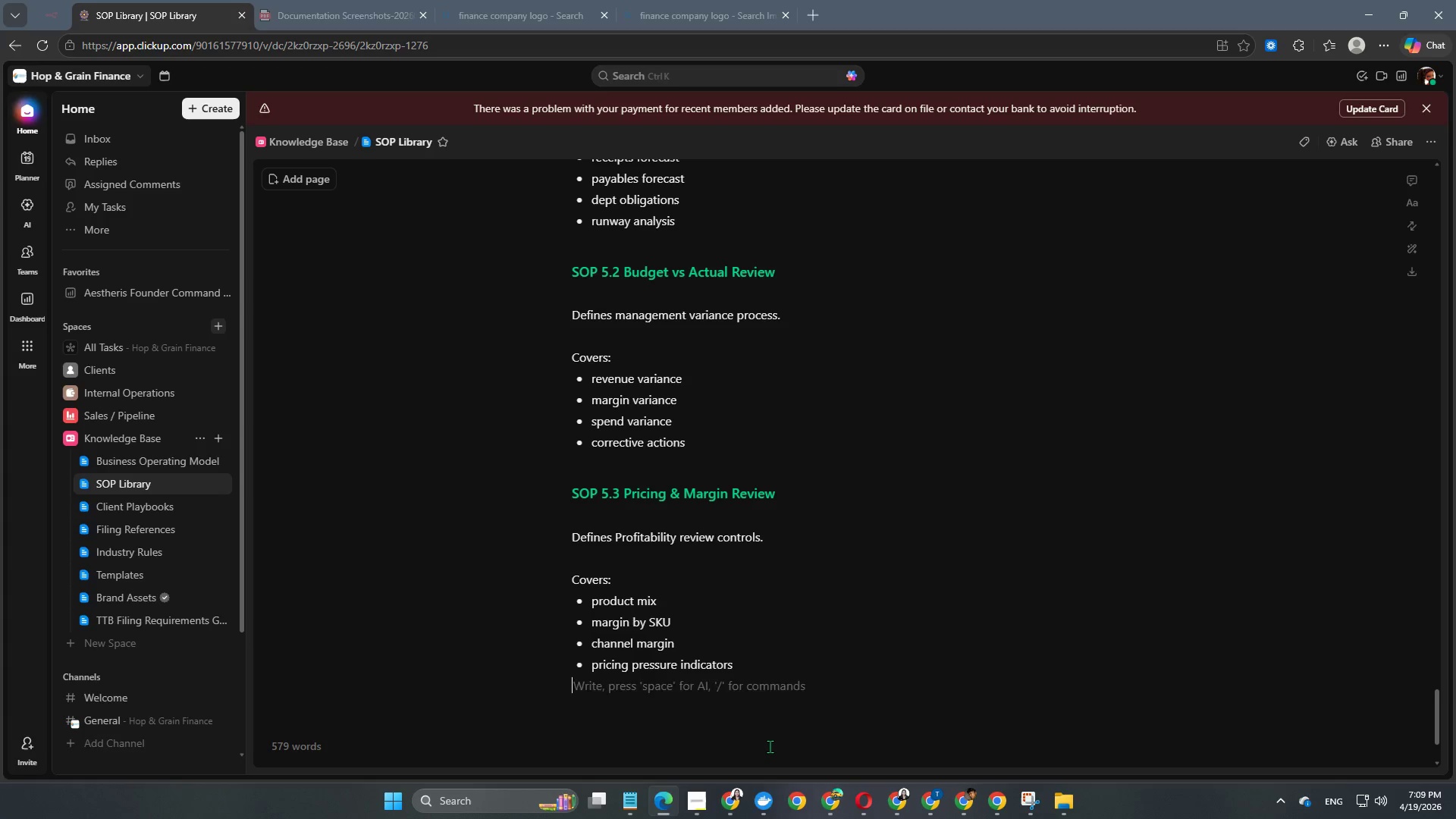 
key(Enter)
 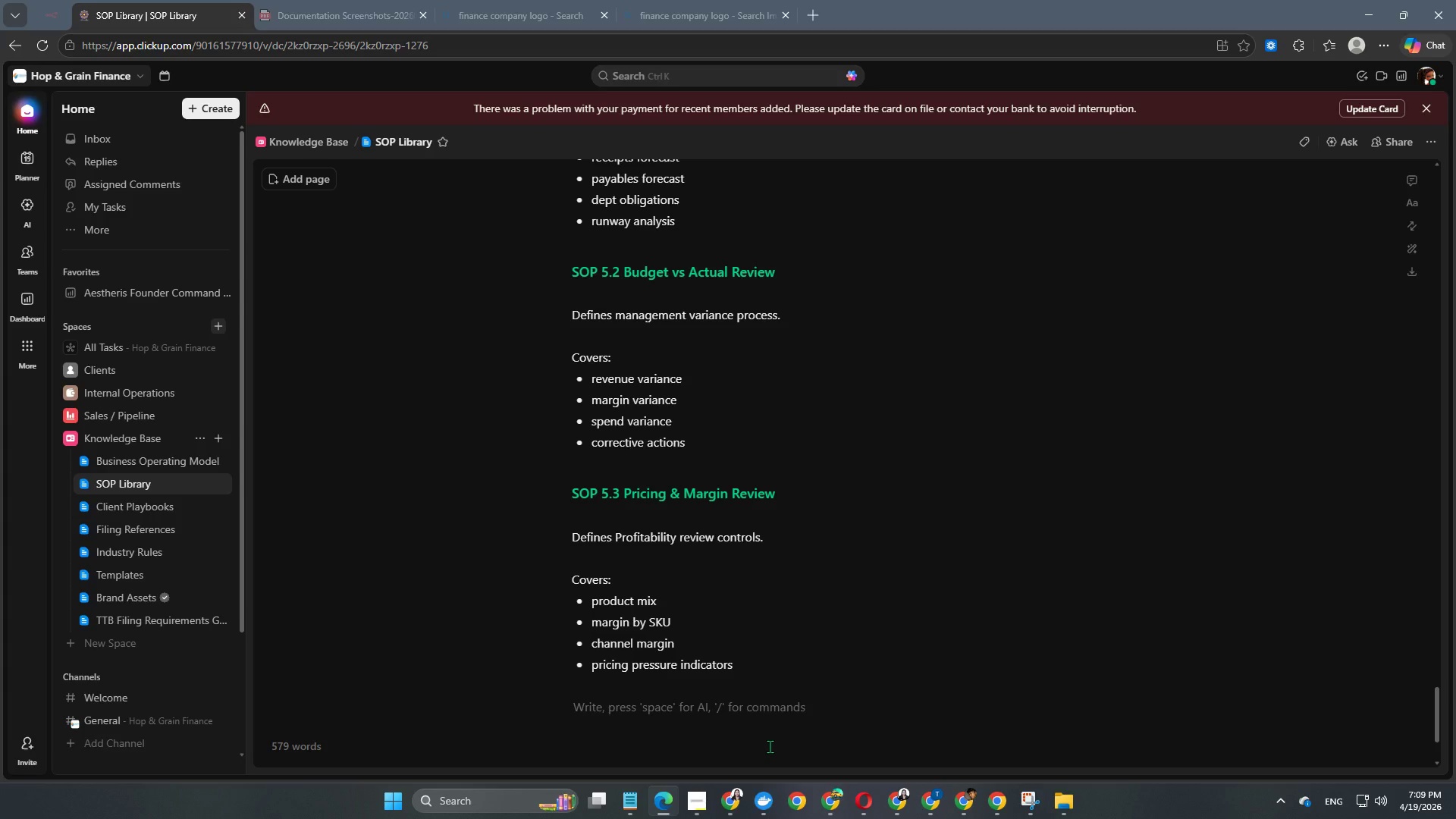 
scroll: coordinate [777, 671], scroll_direction: down, amount: 3.0
 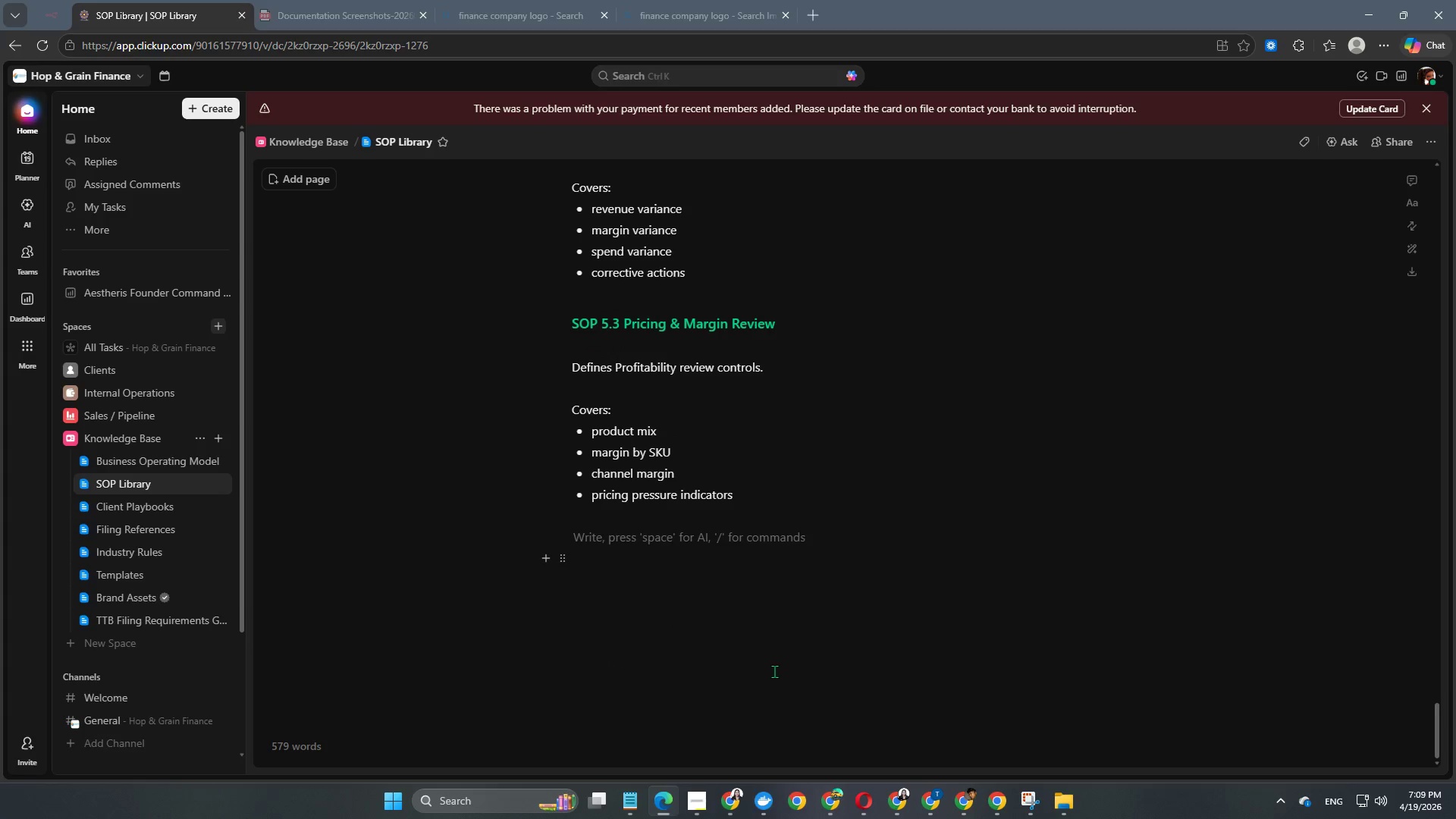 
type(SOP 5.47  [Insert])
key(Backspace)
key(Backspace)
key(Backspace)
type( Executive Advisory Memo)
 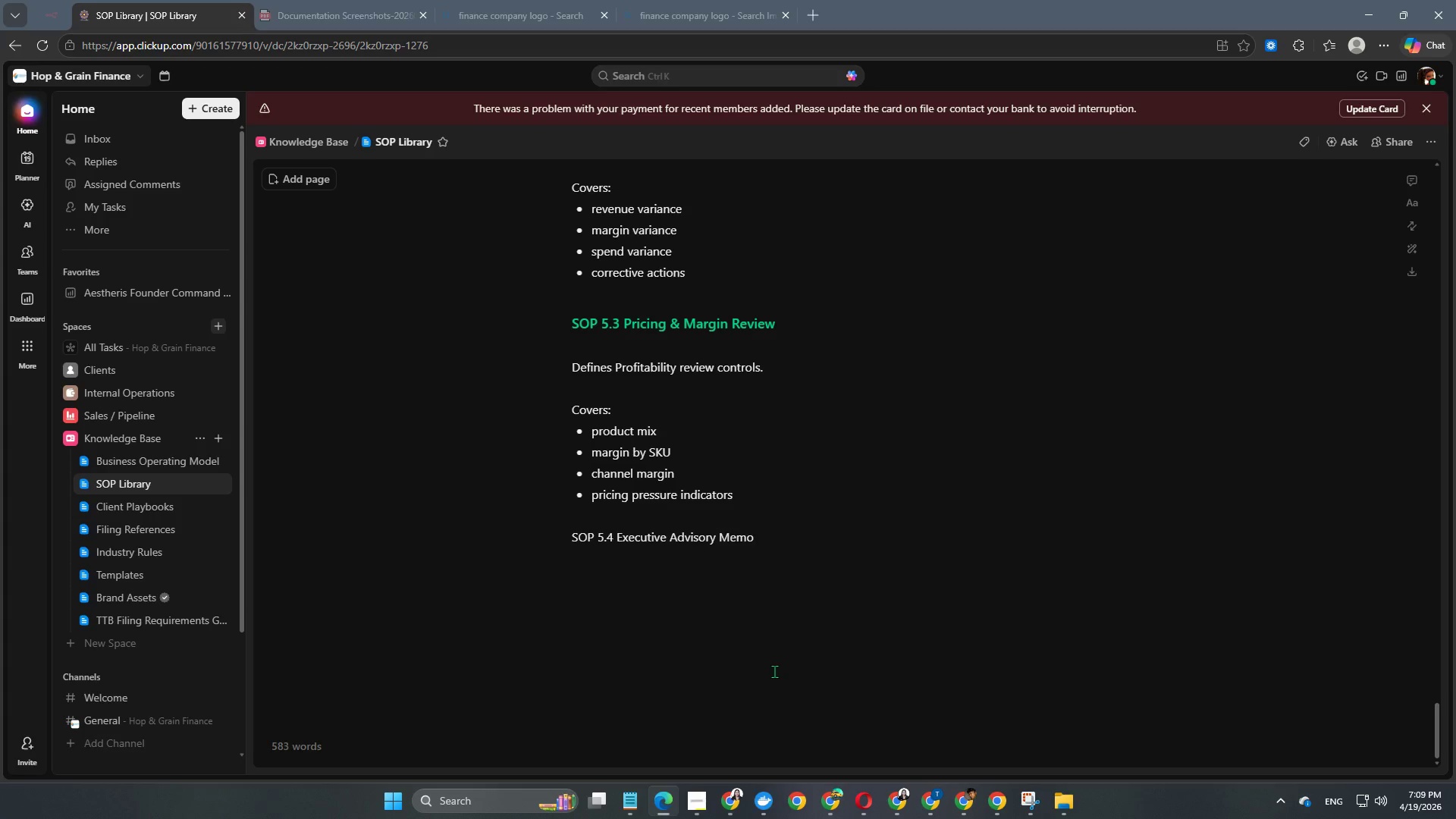 
key(Enter)
 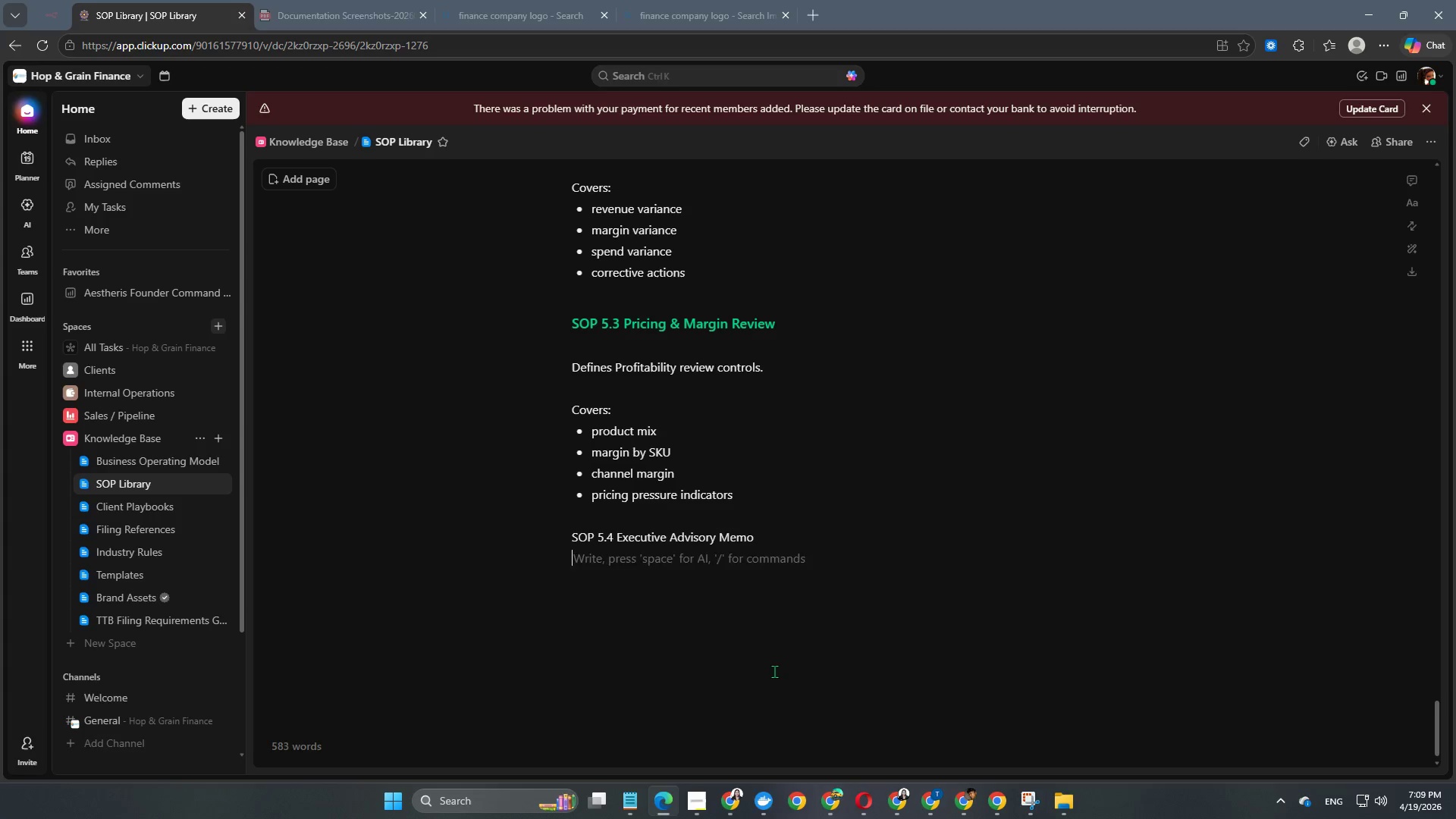 
key(Enter)
 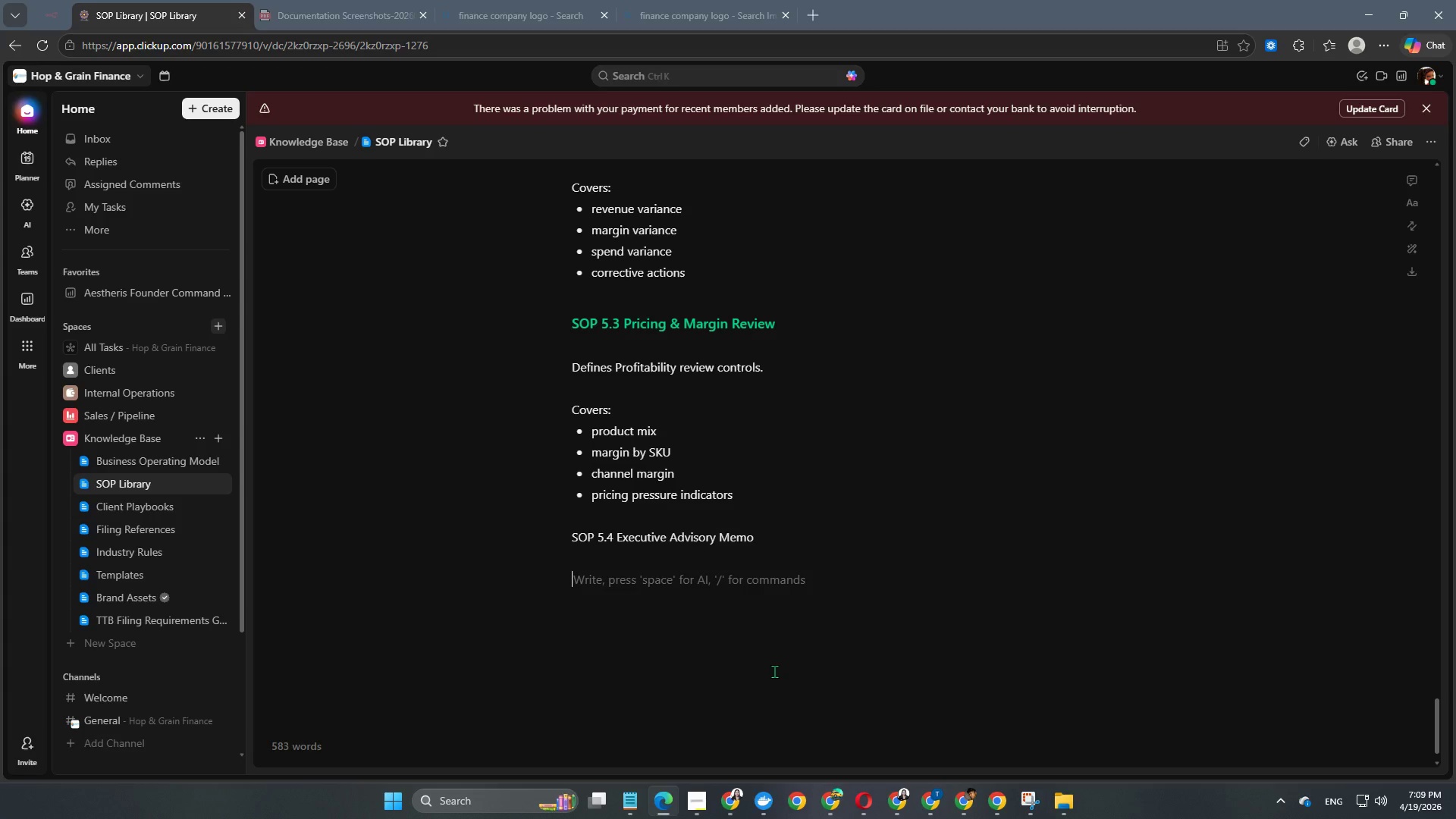 
type(Defines monthly CFO recommena)
key(Backspace)
type(dation memo.)
 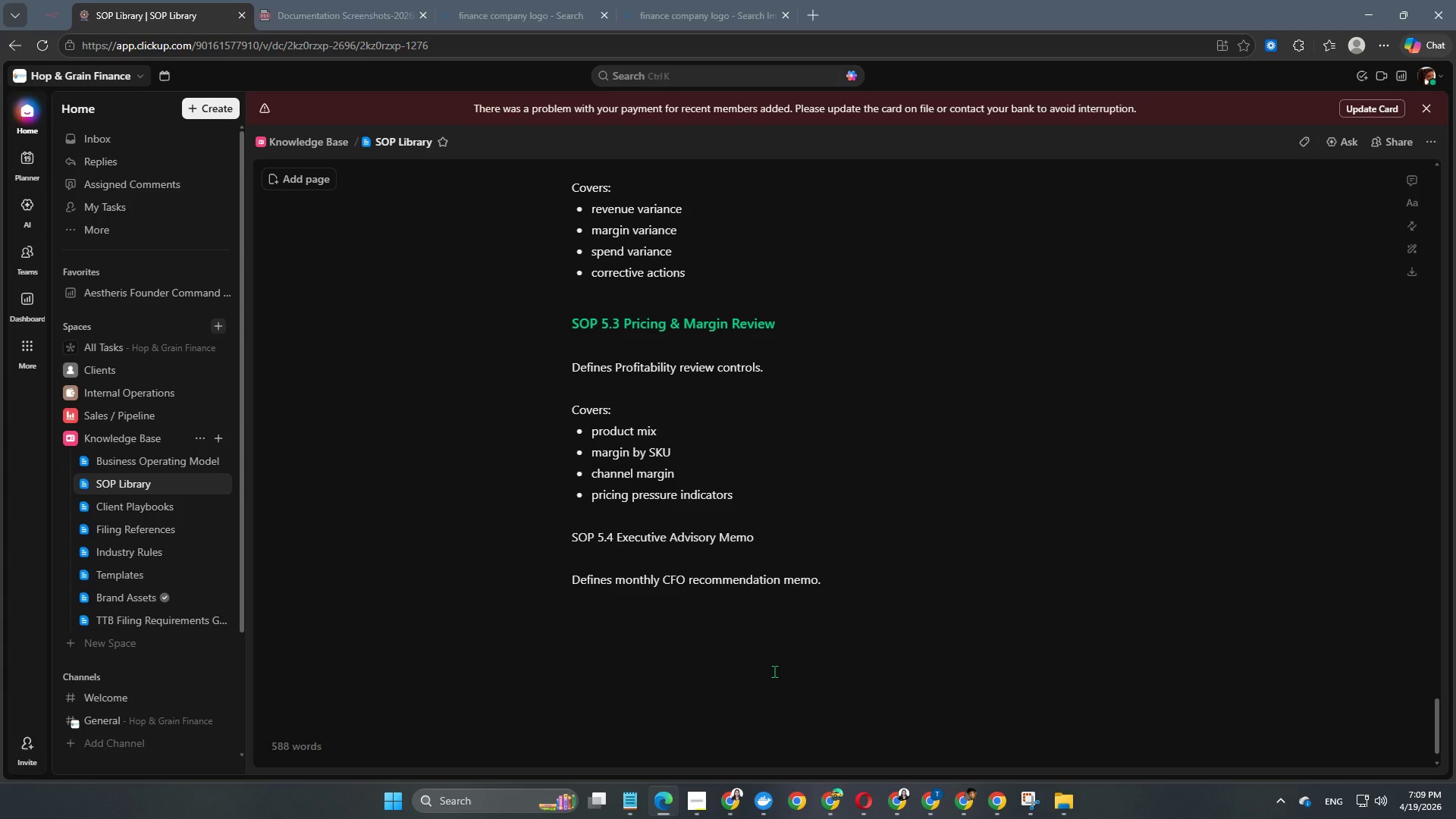 
key(Enter)
 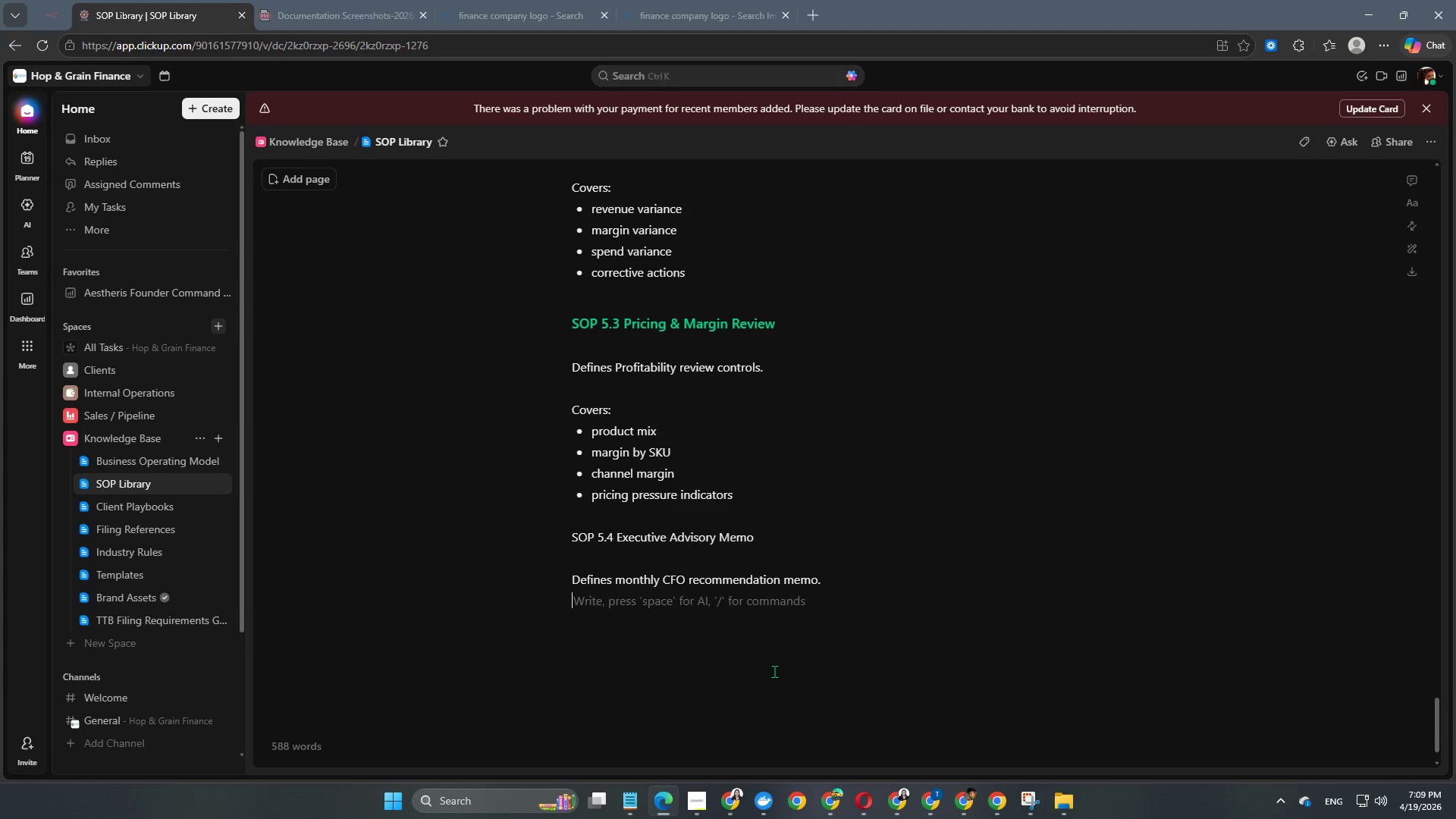 
key(Enter)
 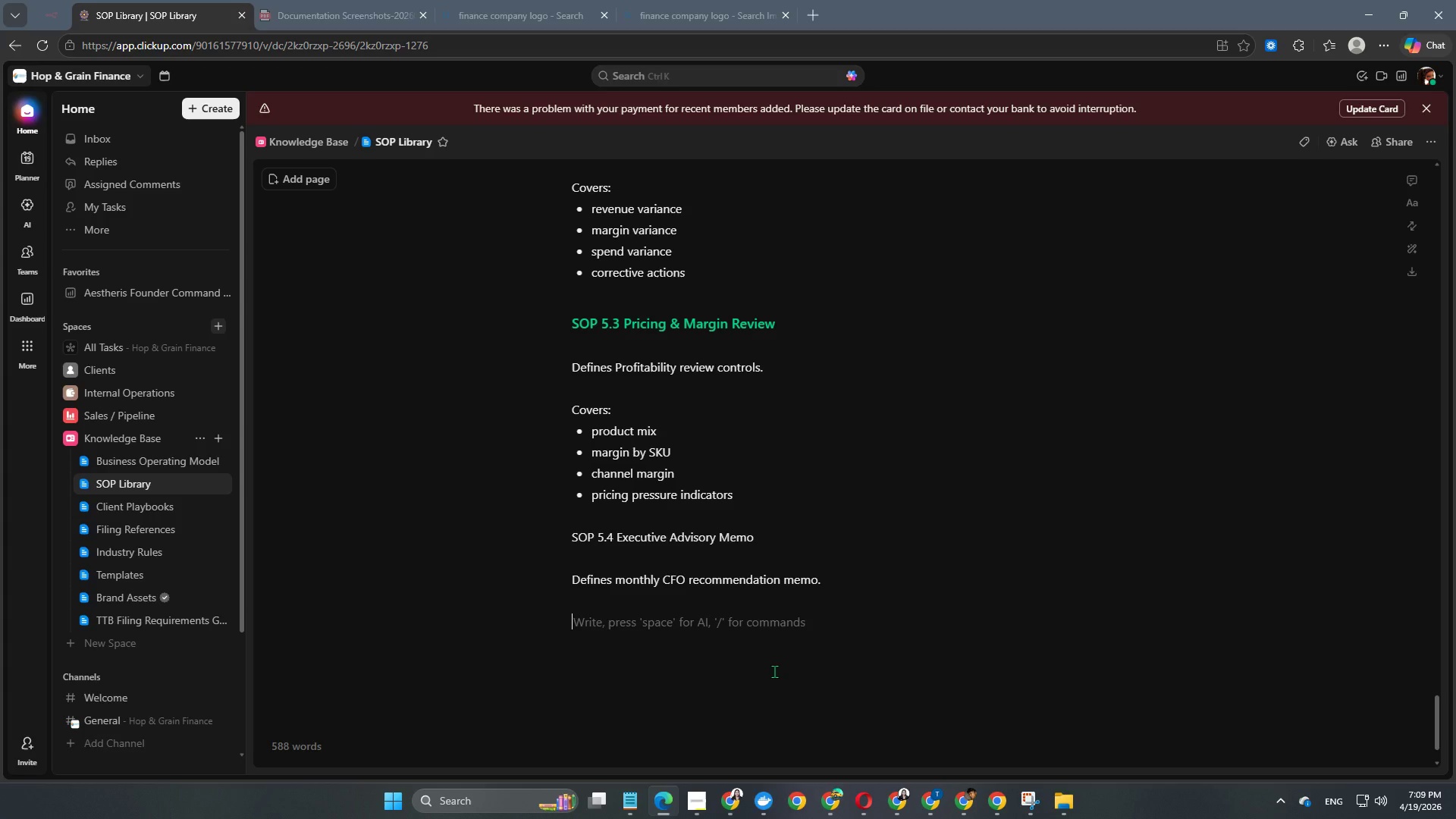 
type(Covers: )
 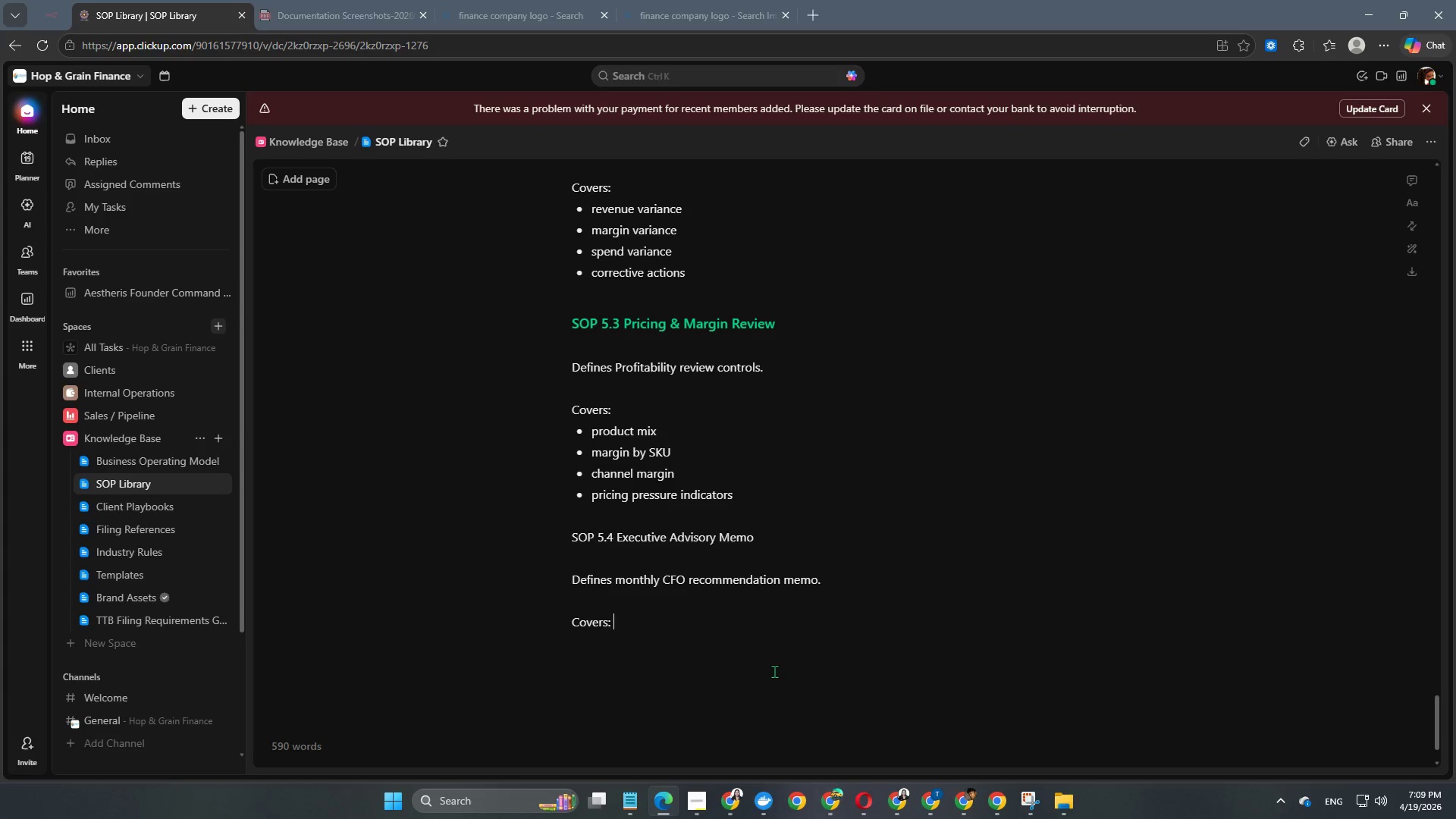 
key(Enter)
 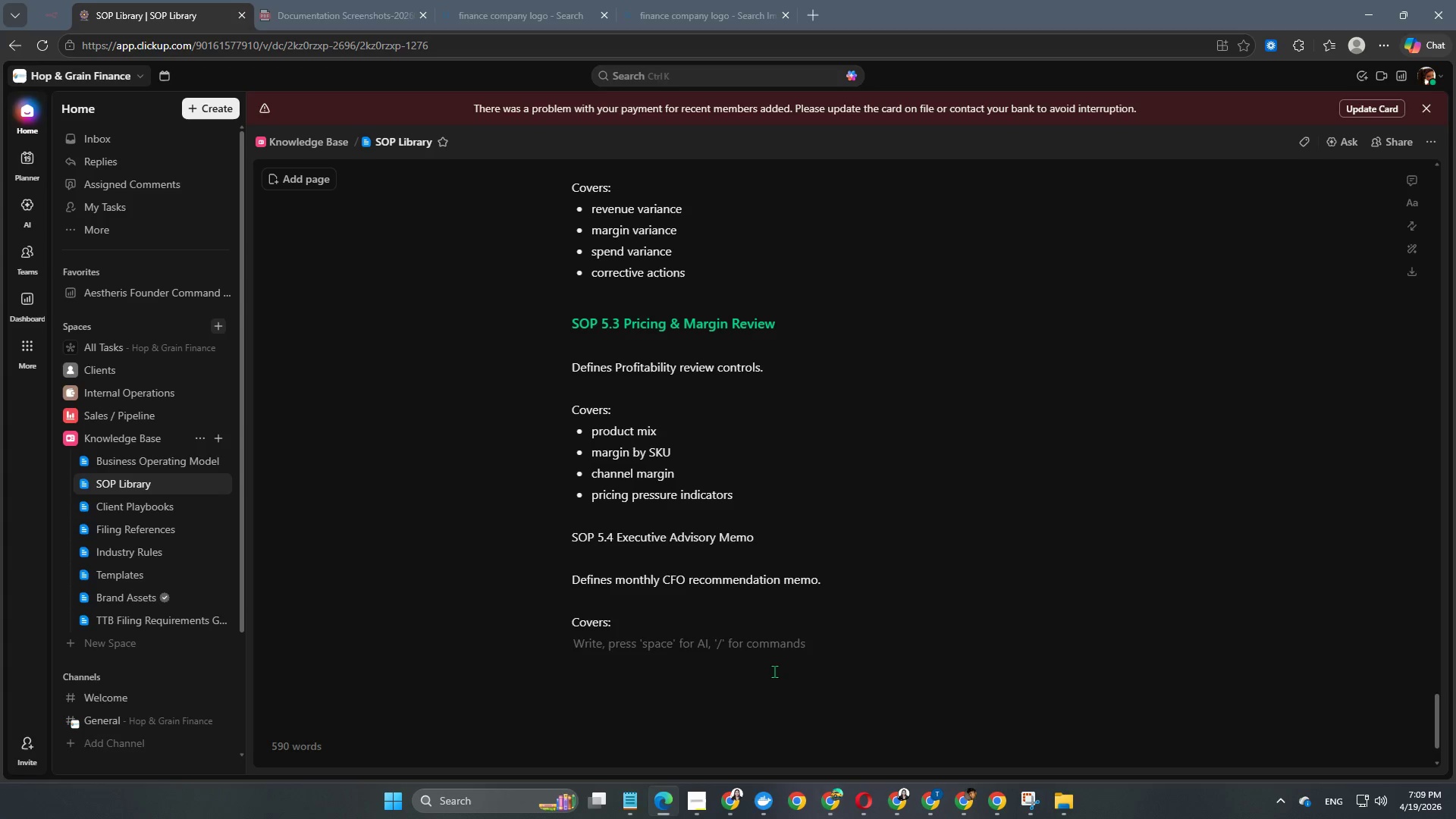 
type(- tops)
key(Backspace)
type( risks)
 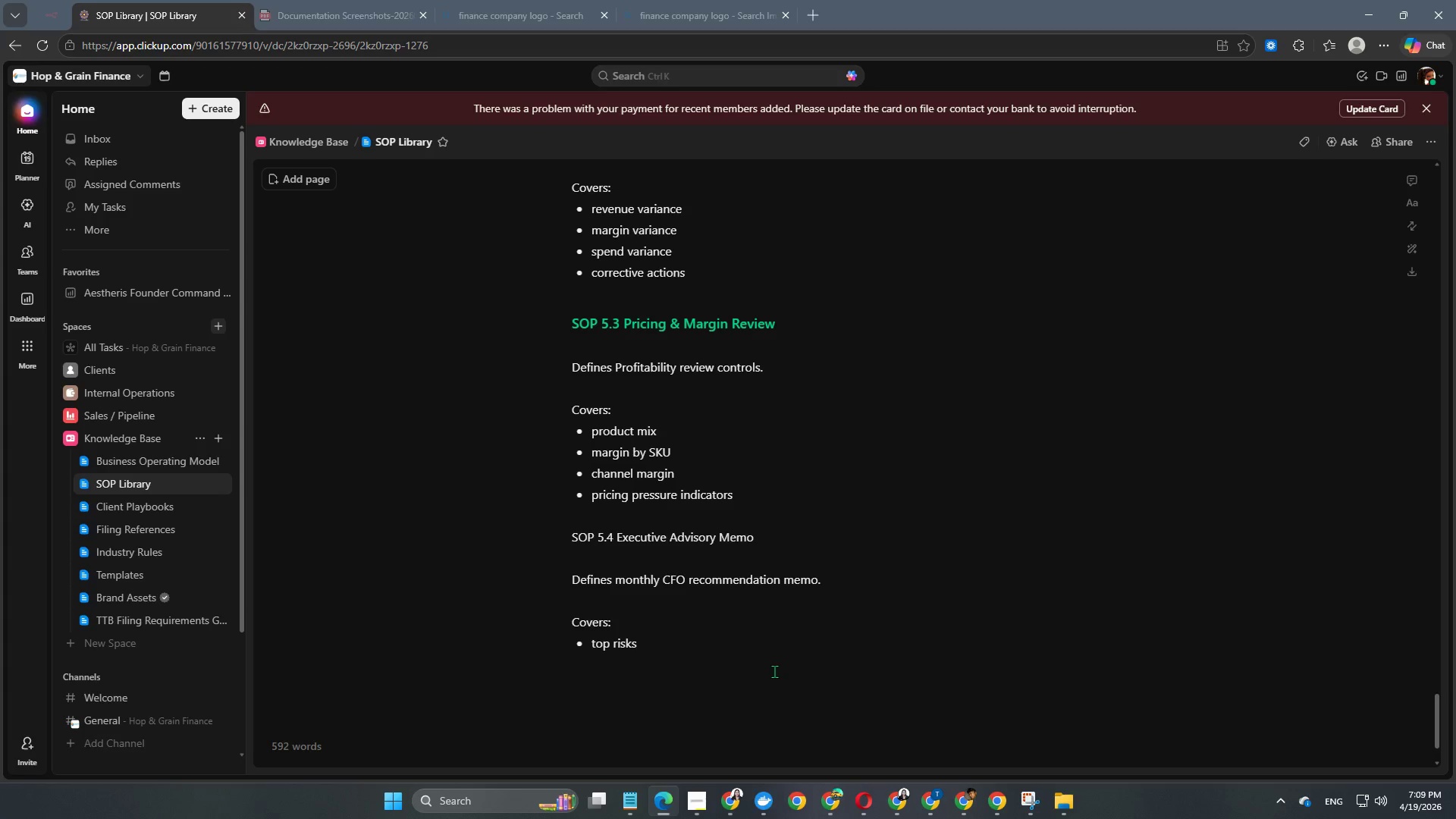 
key(Enter)
 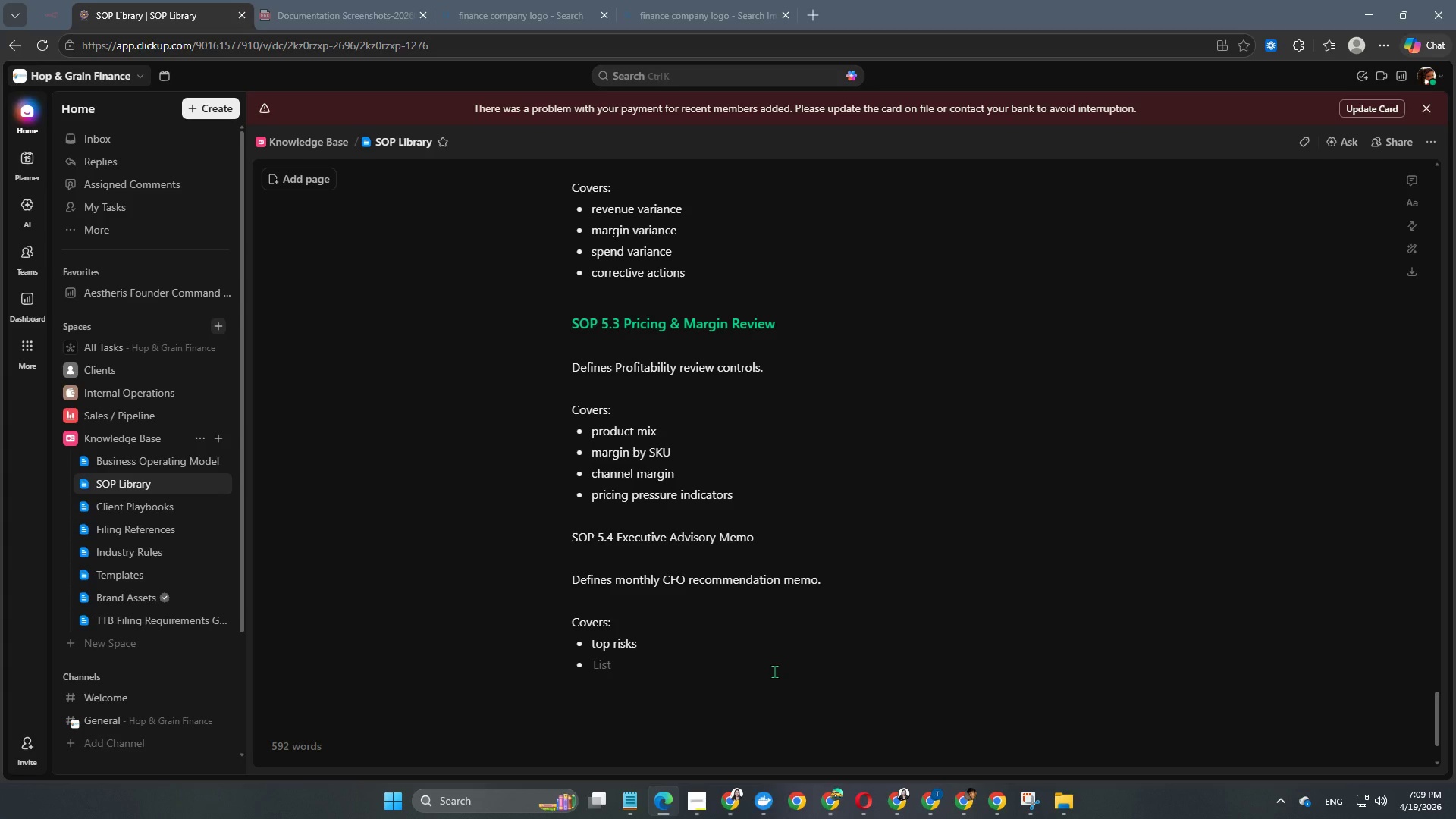 
type(opporti)
key(Backspace)
type(u)
key(Tab)
 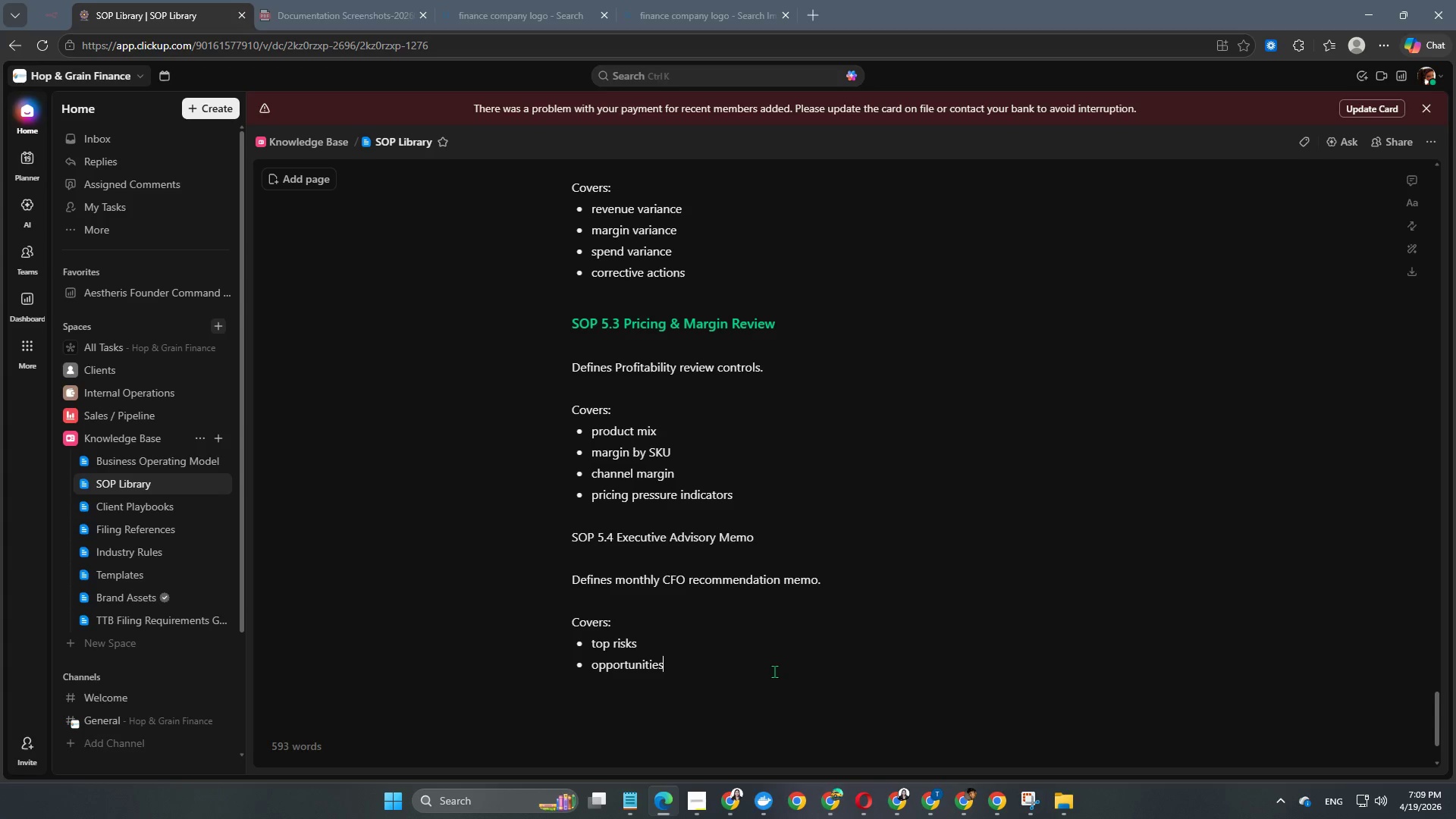 
key(Enter)
 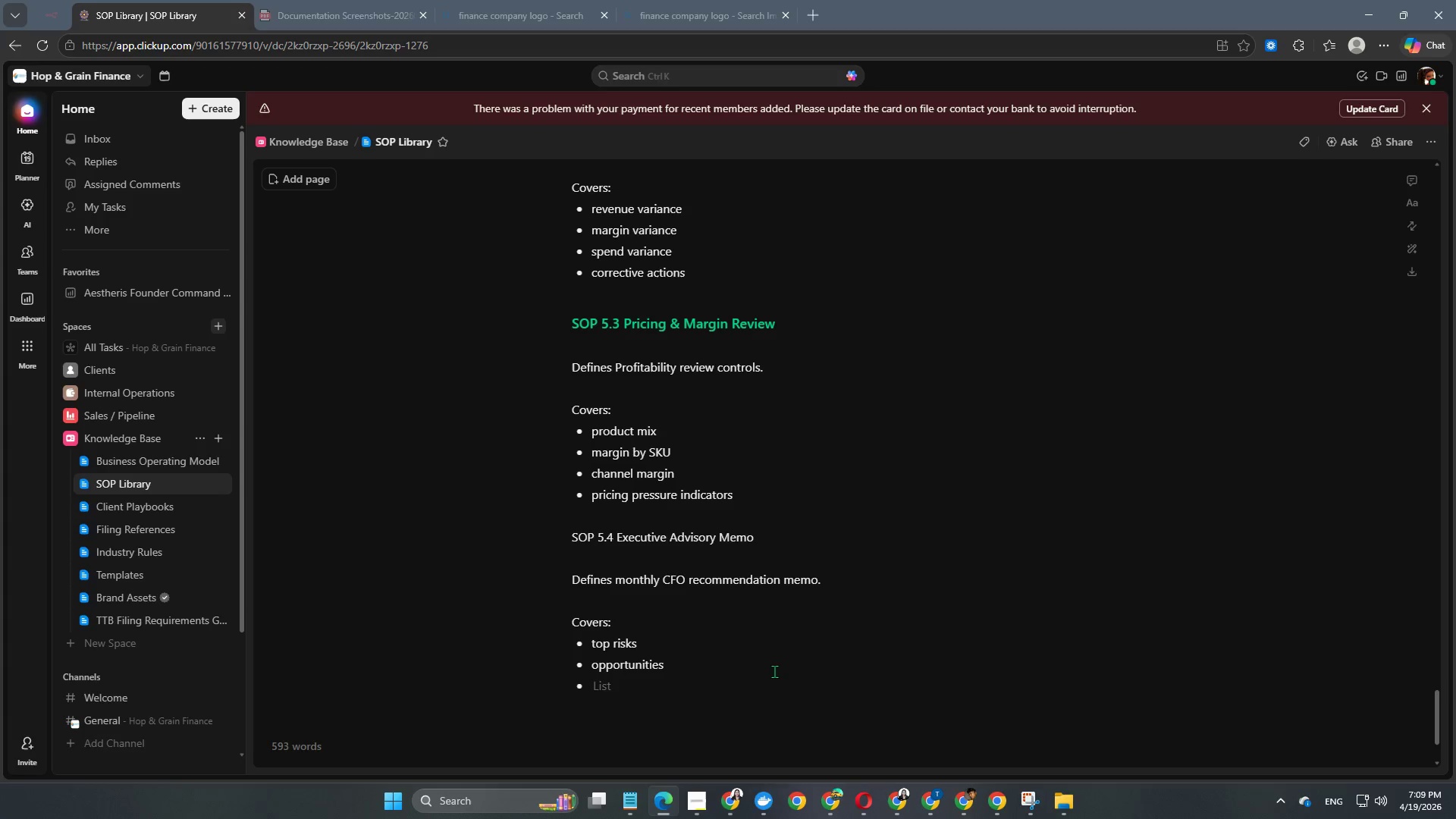 
type(liquidity notes)
 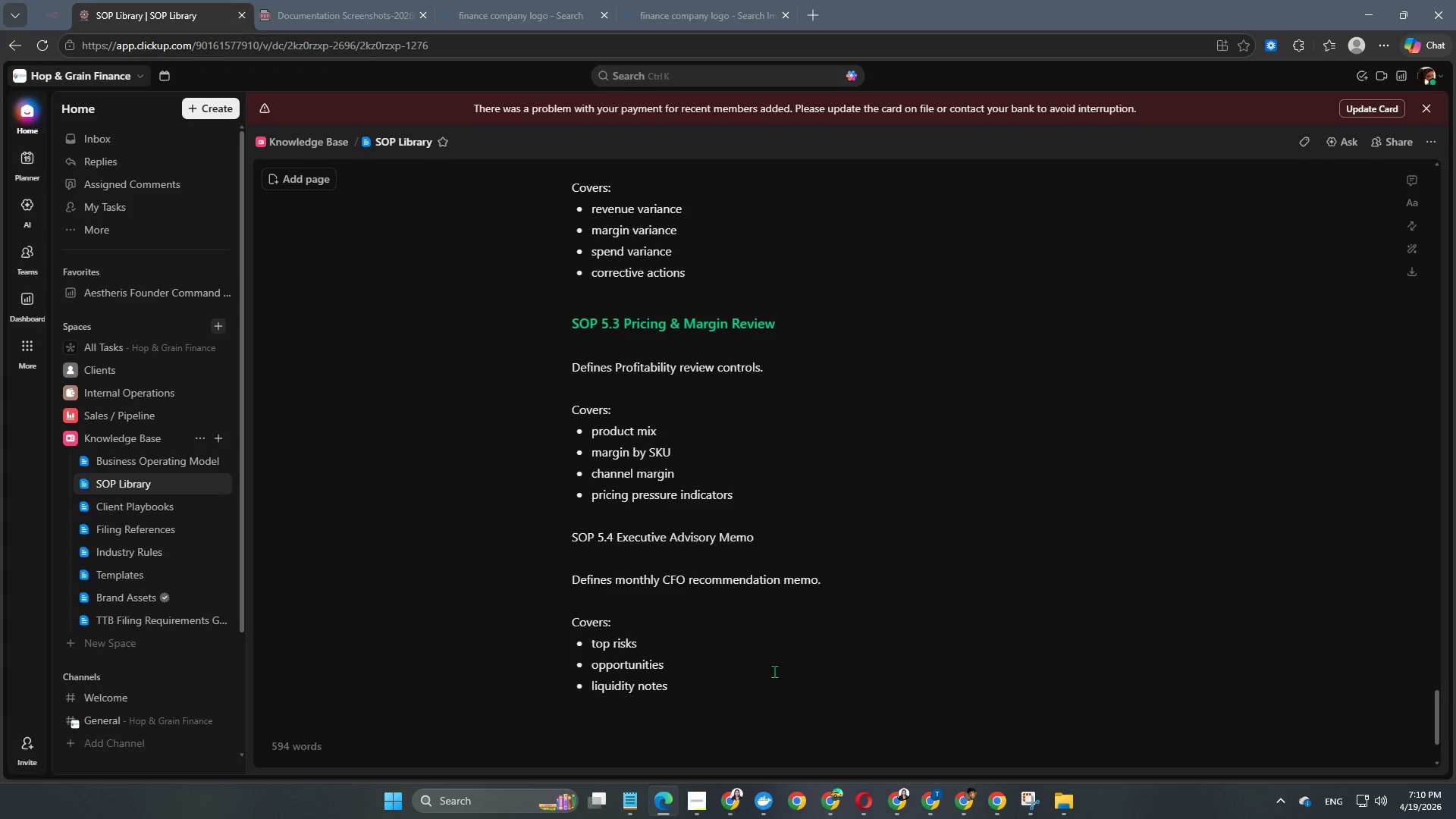 
key(Enter)
 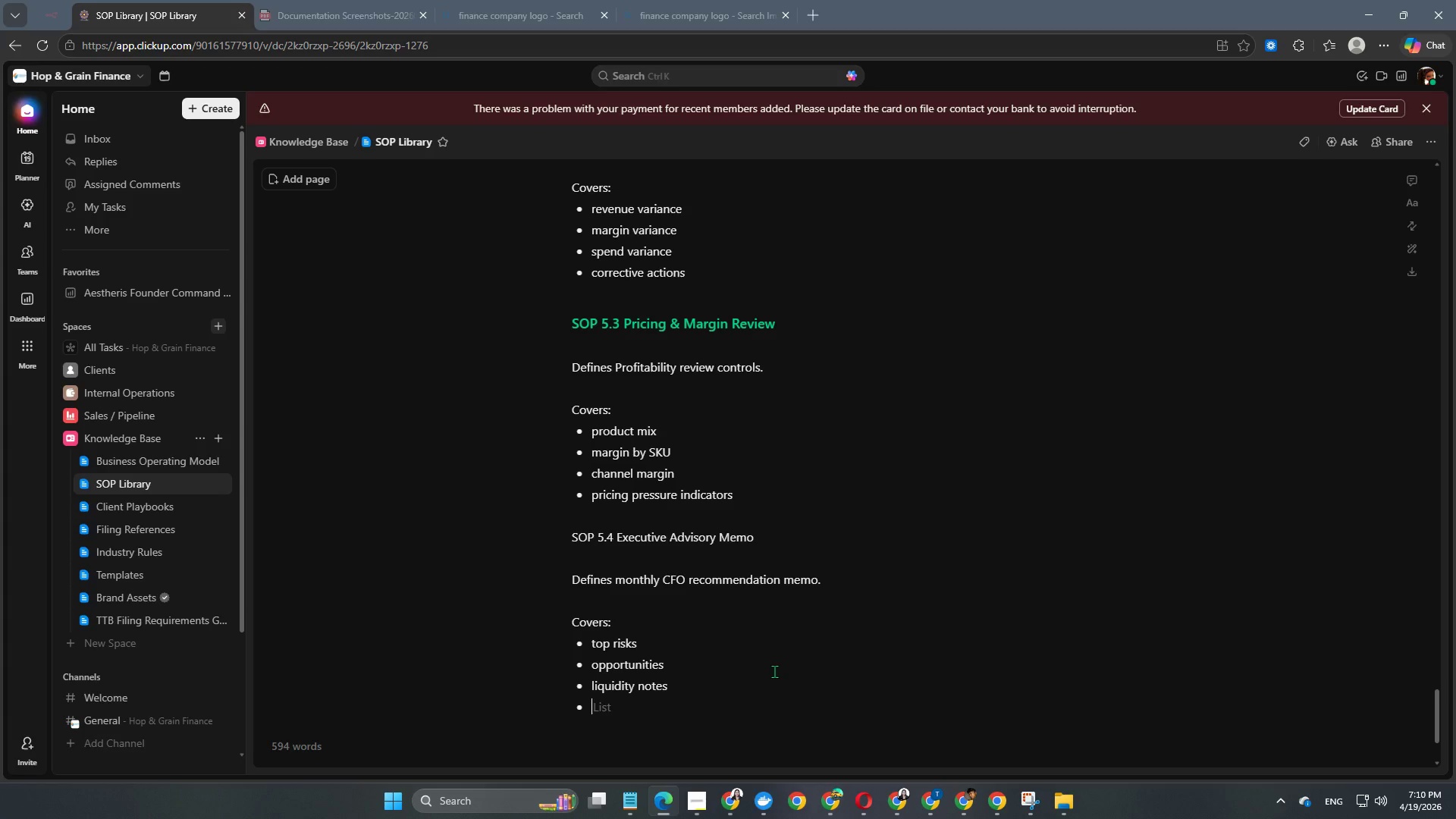 
type(decision res)
key(Backspace)
type(commendations)
 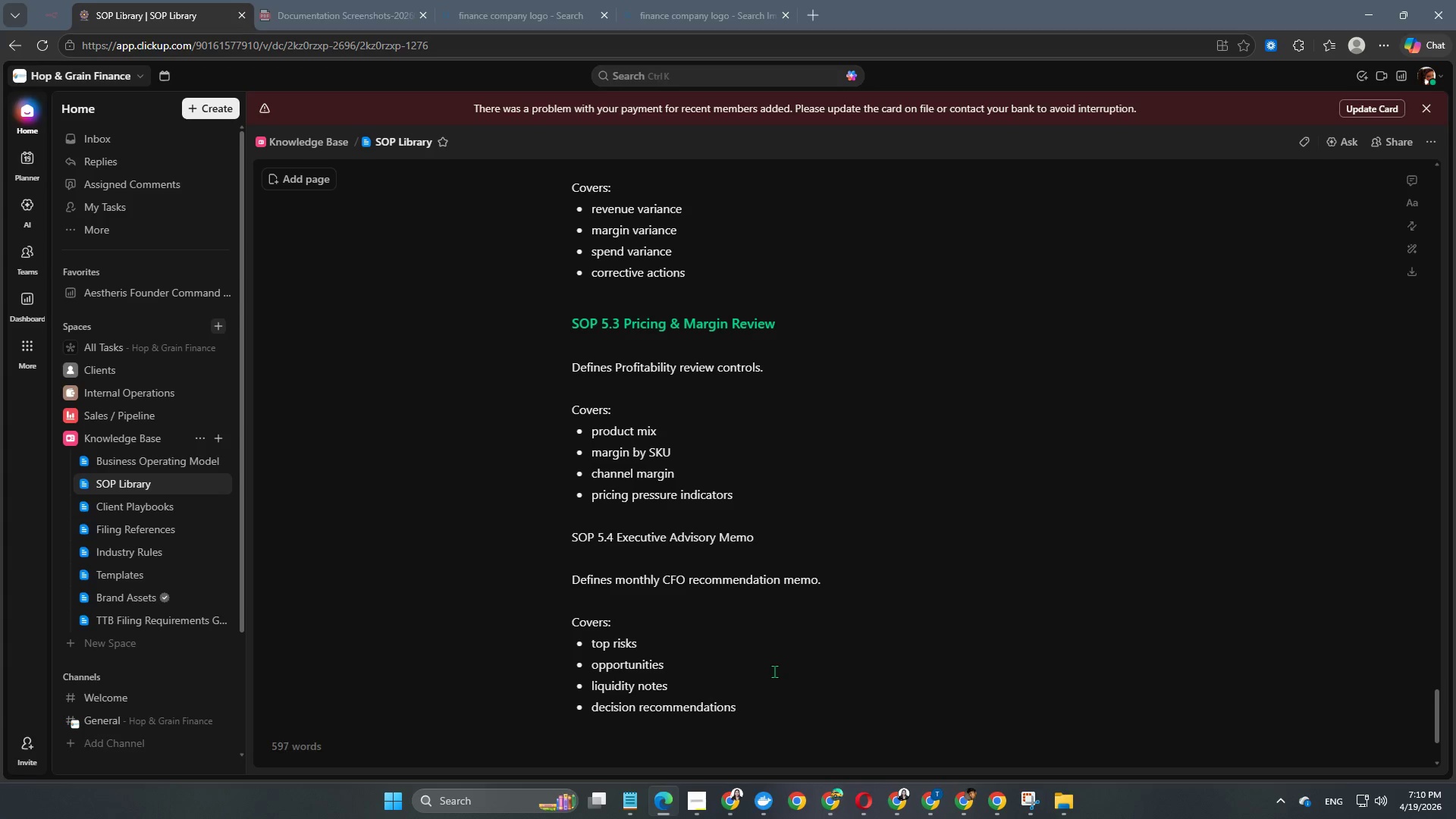 
key(Enter)
 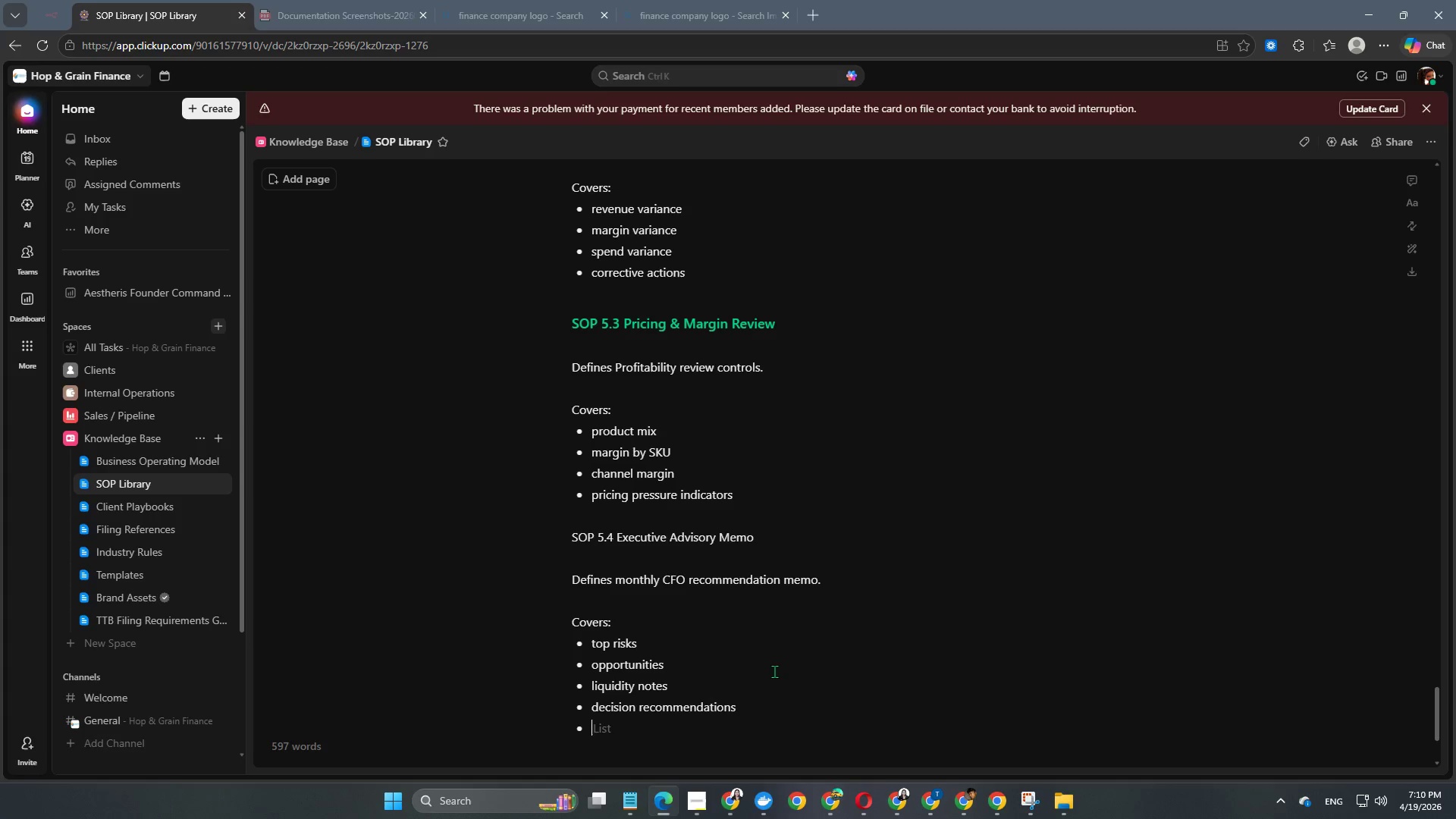 
key(Enter)
 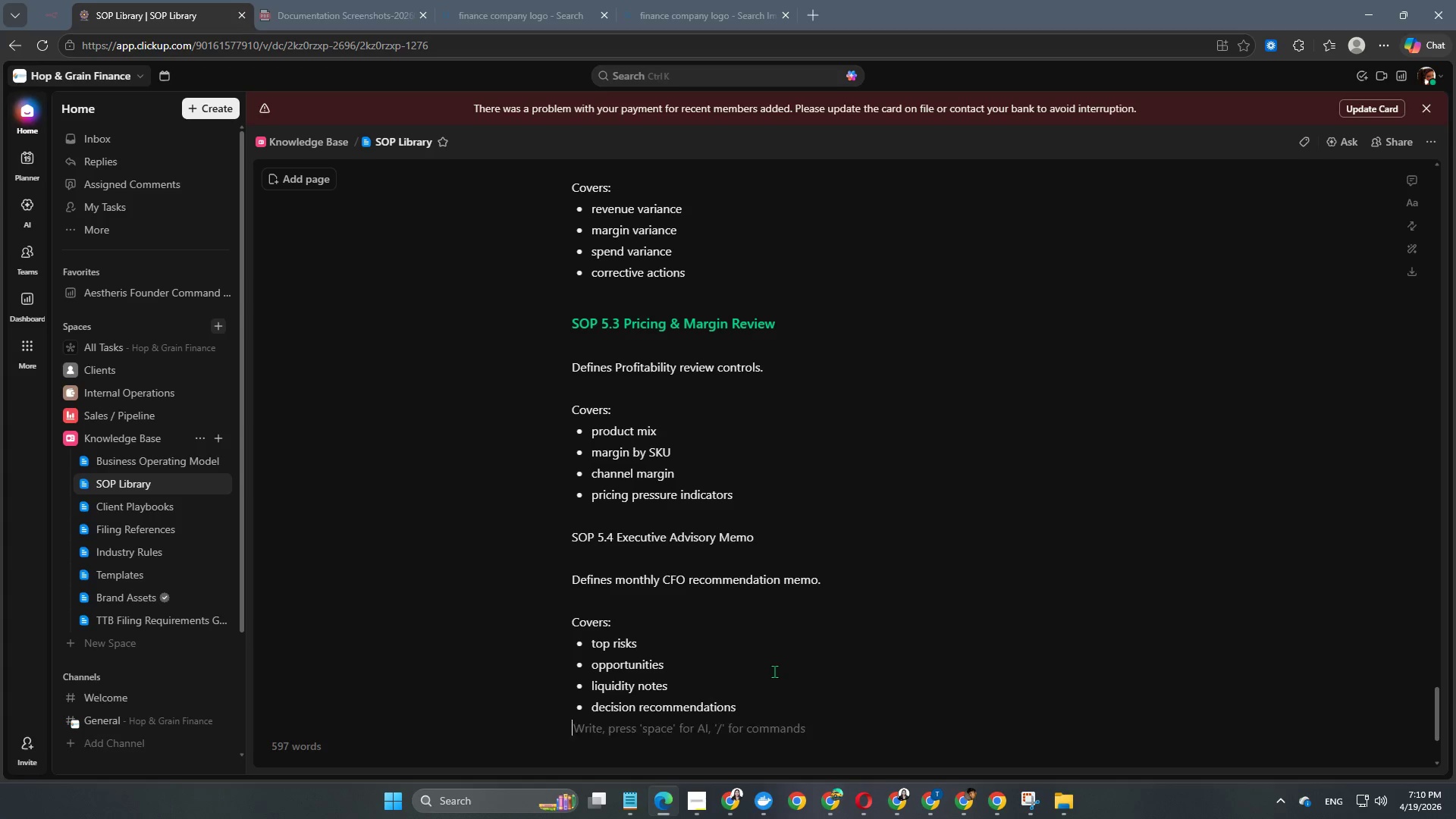 
key(Enter)
 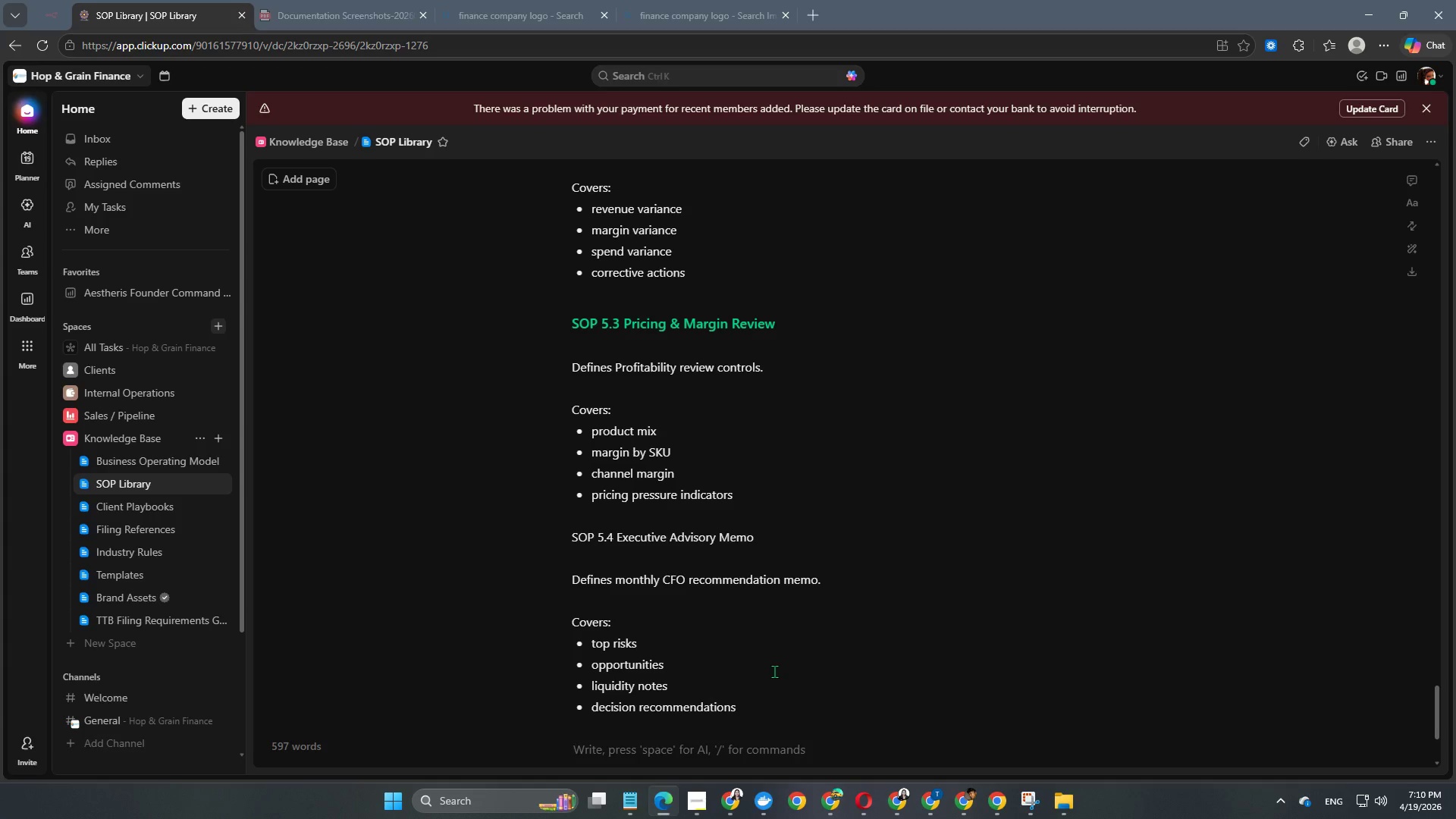 
key(Enter)
 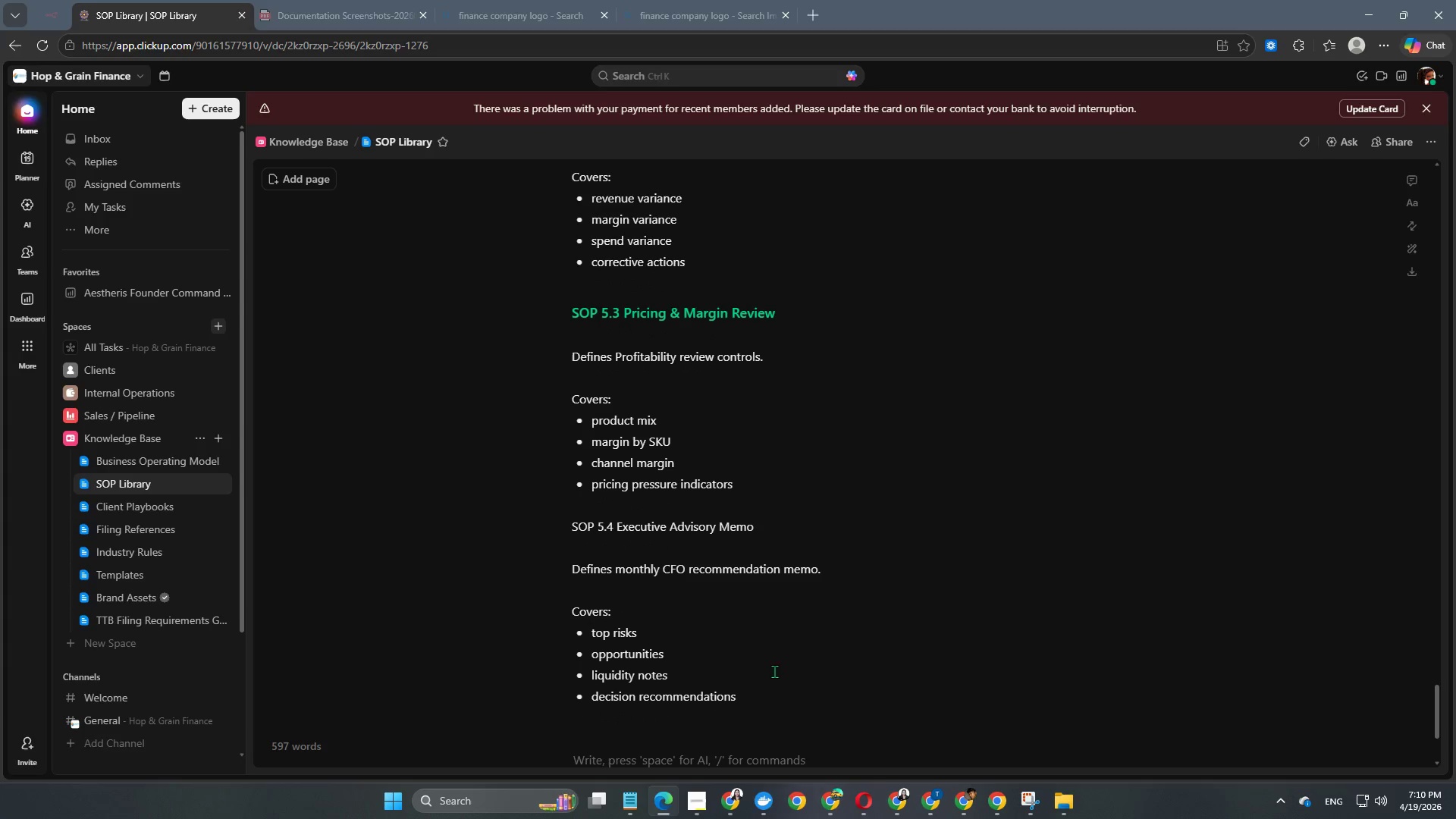 
scroll: coordinate [804, 580], scroll_direction: down, amount: 4.0
 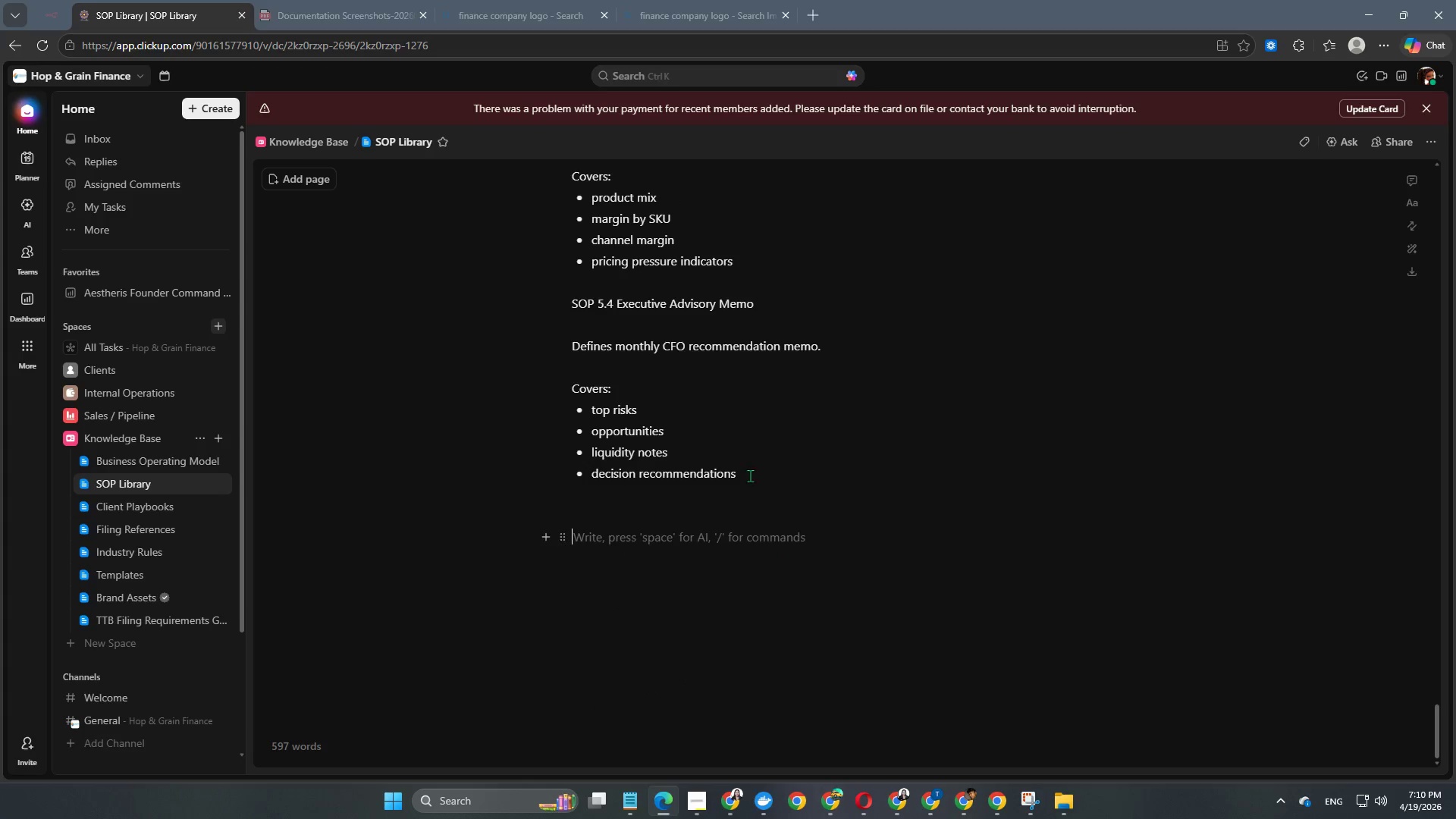 
scroll: coordinate [746, 468], scroll_direction: up, amount: 2.0
 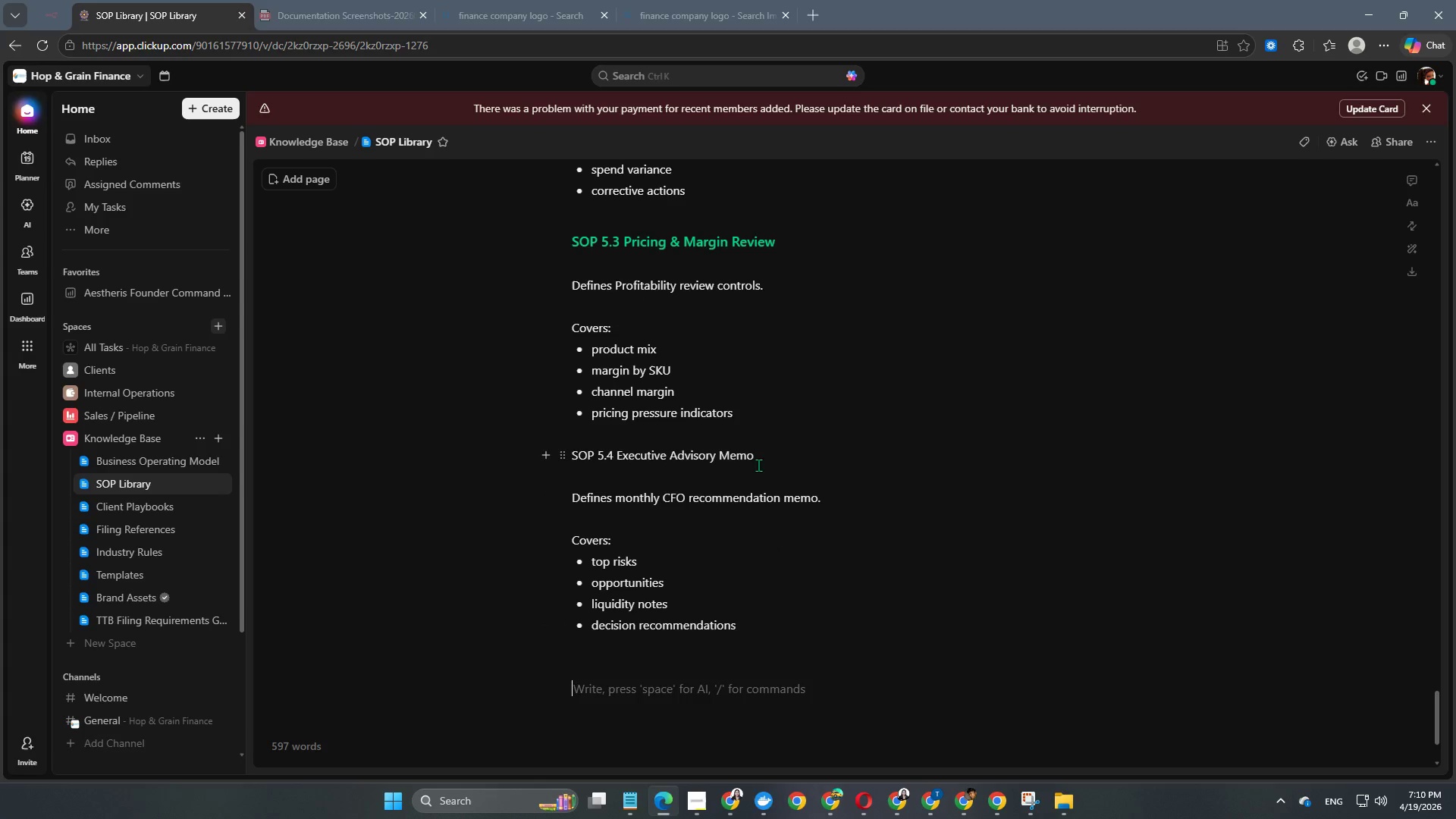 
left_click_drag(start_coordinate=[772, 455], to_coordinate=[526, 450])
 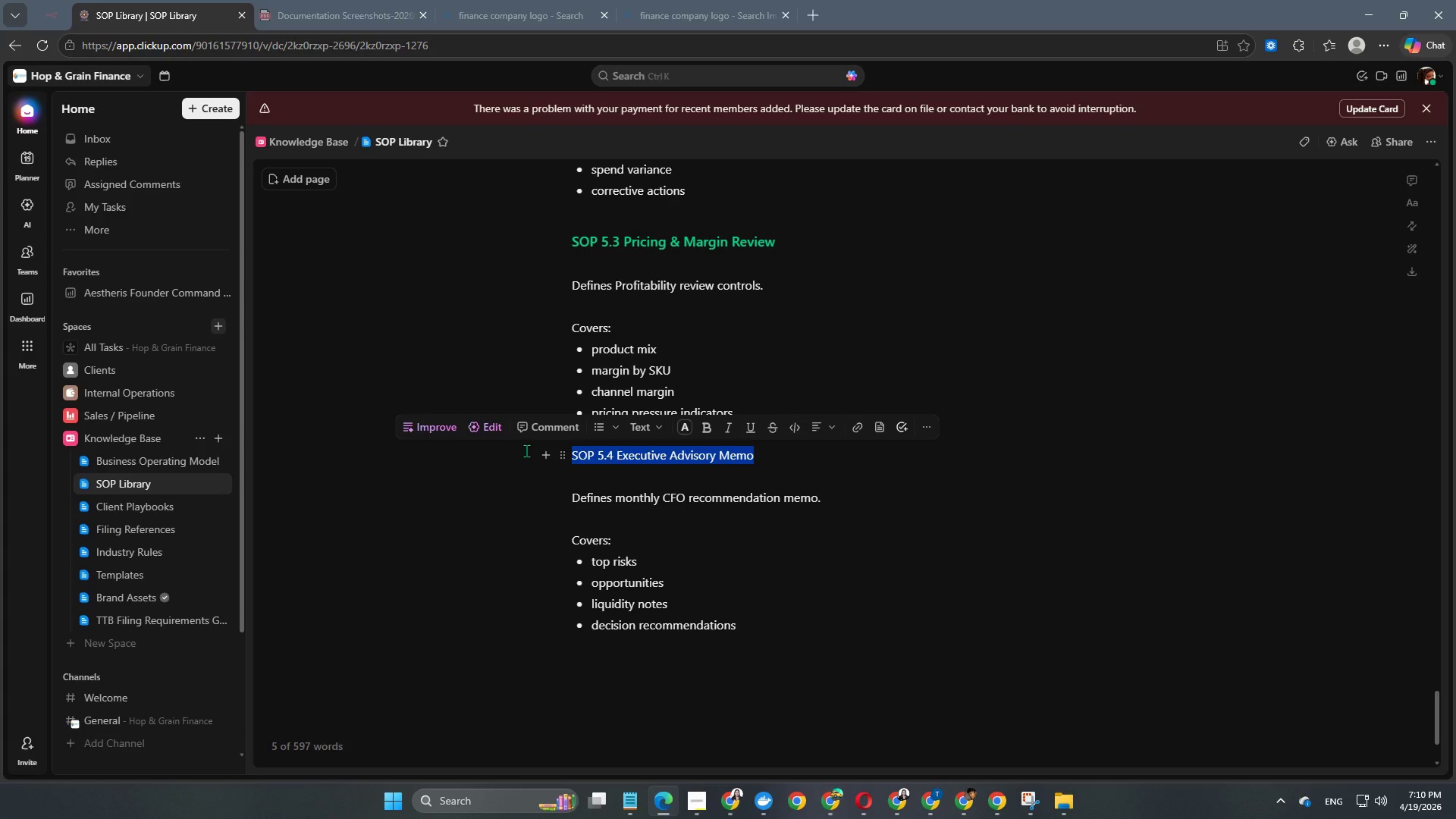 
key(Alt+Control+Numpad4)
 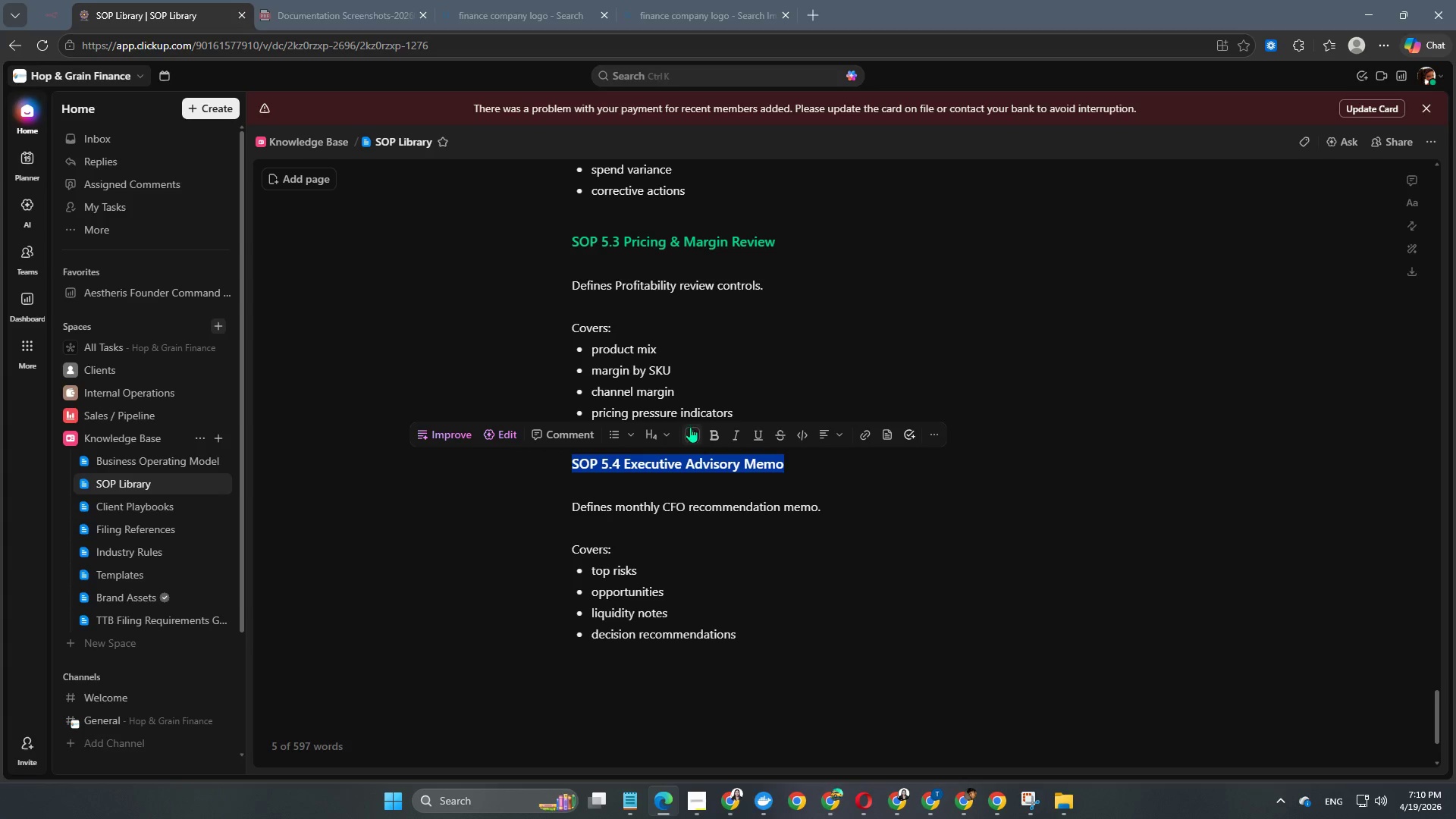 
left_click([694, 438])
 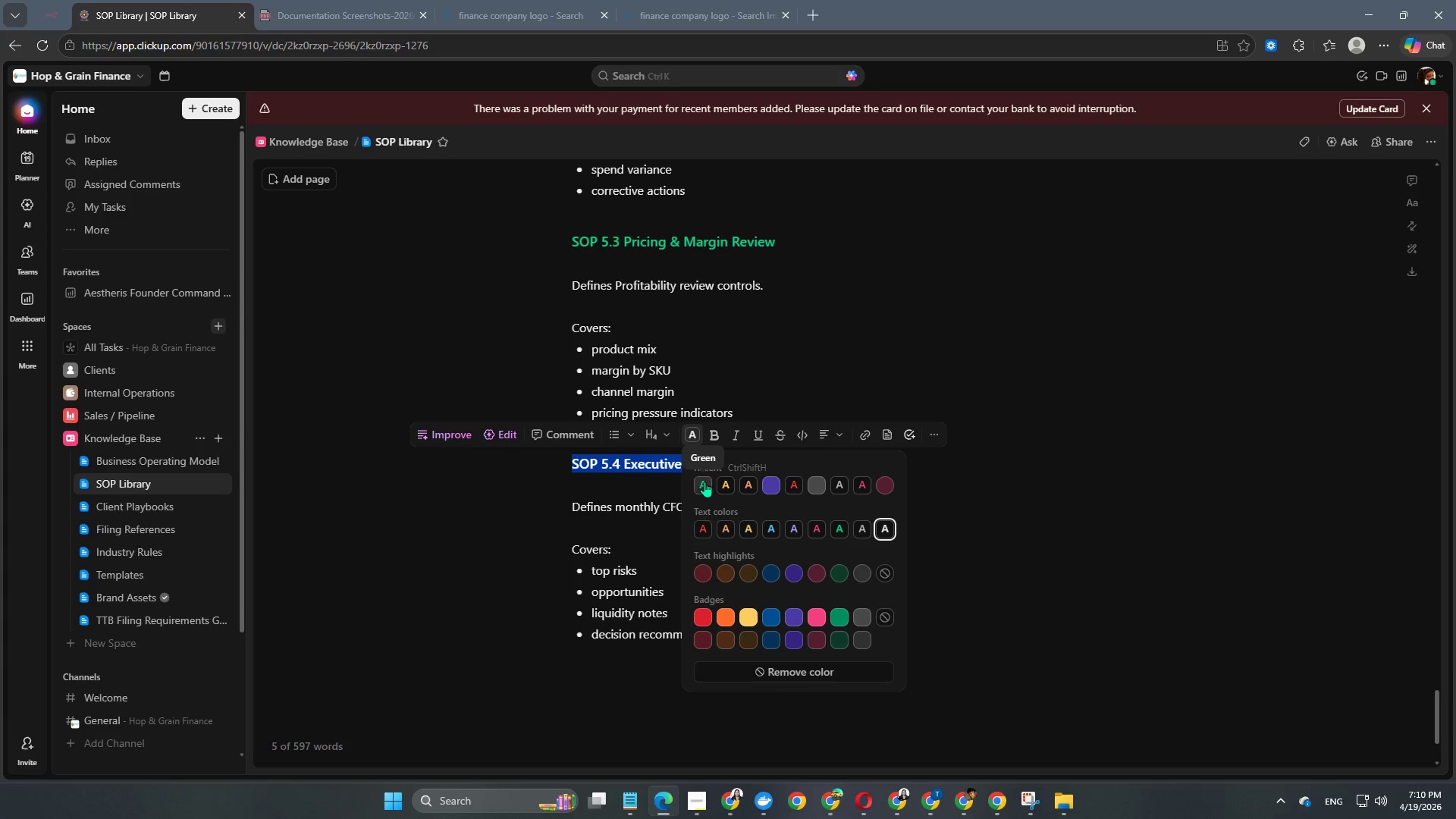 
double_click([639, 556])
 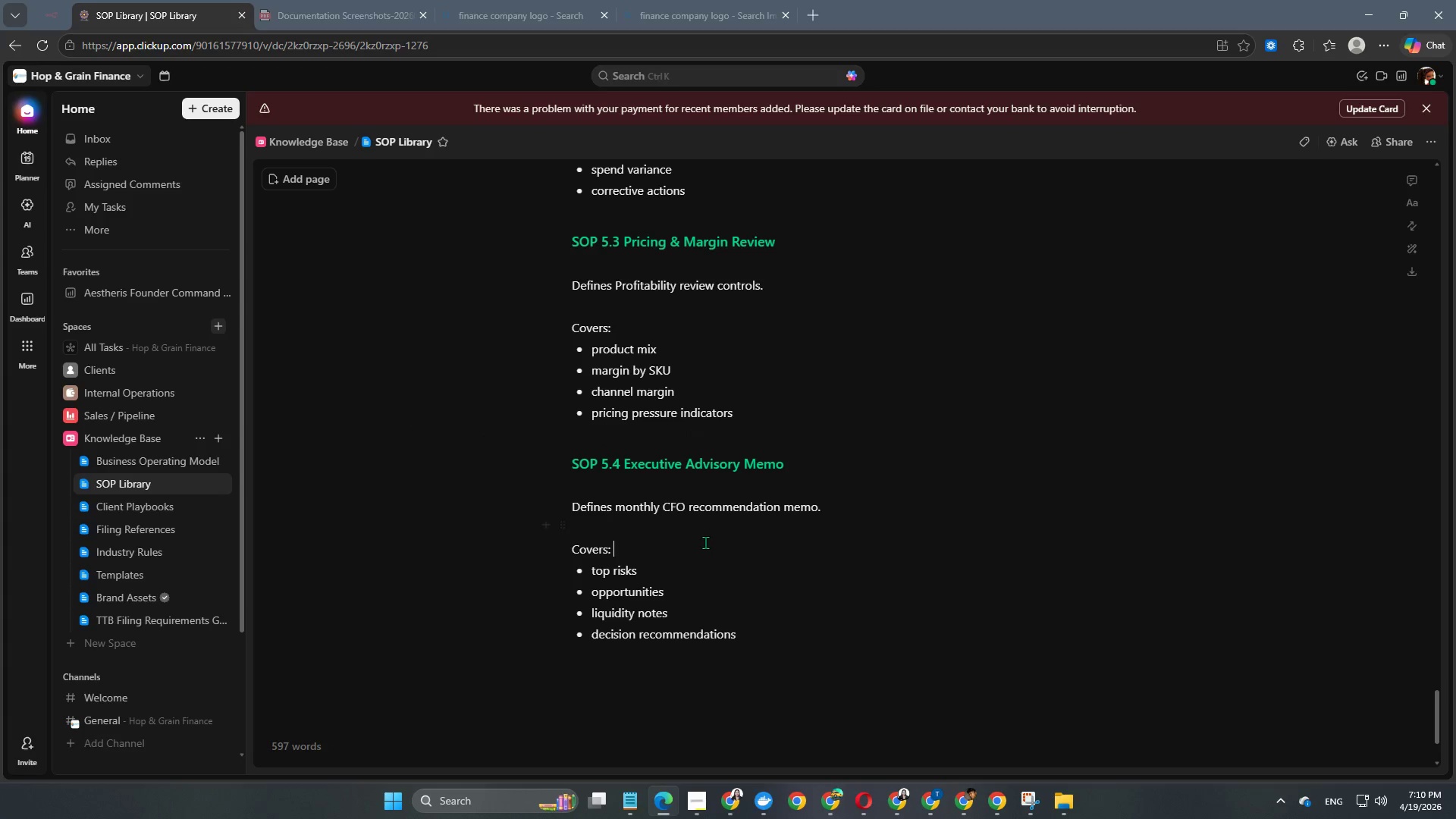 
scroll: coordinate [708, 540], scroll_direction: down, amount: 2.0
 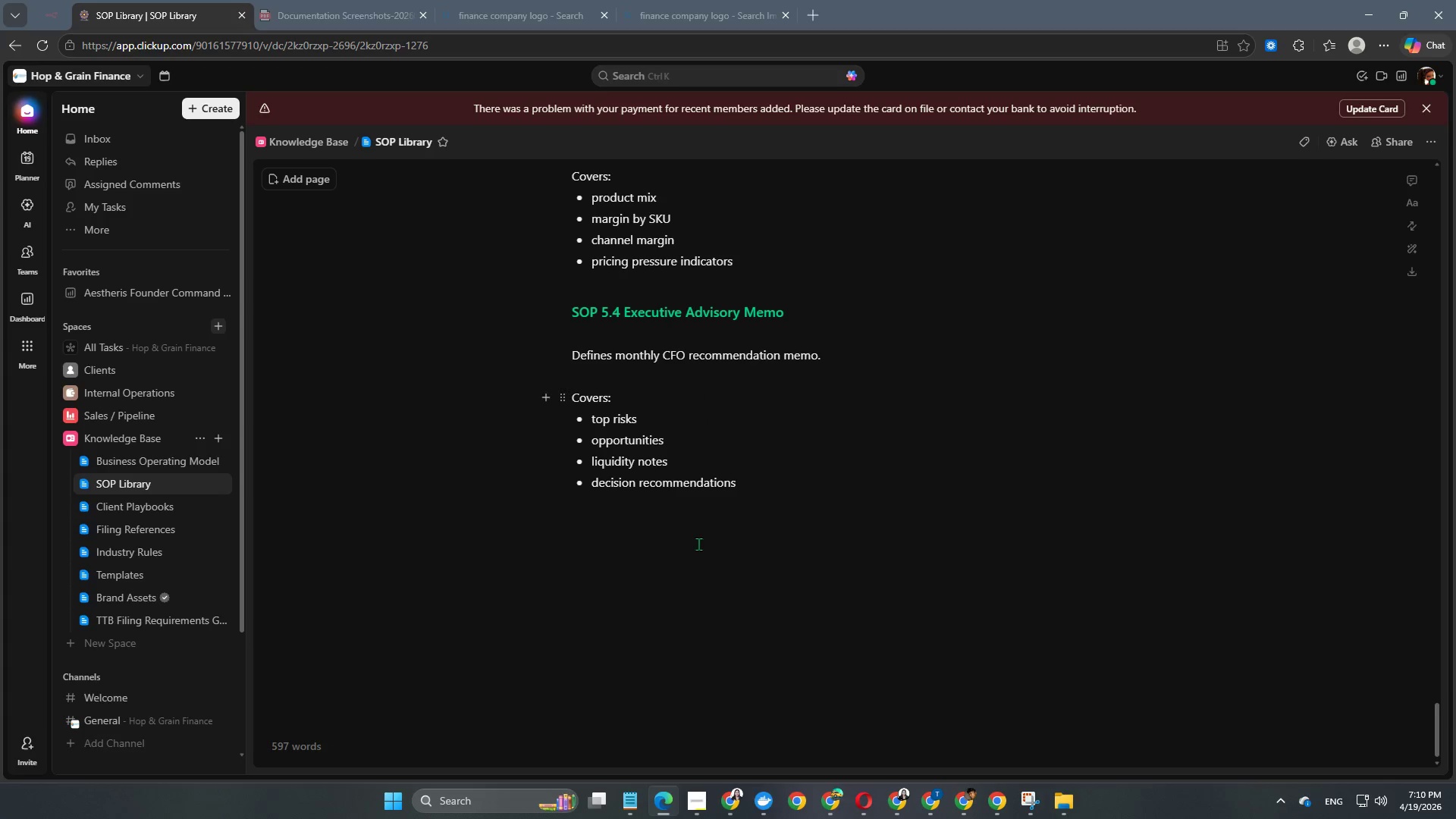 
left_click([686, 553])
 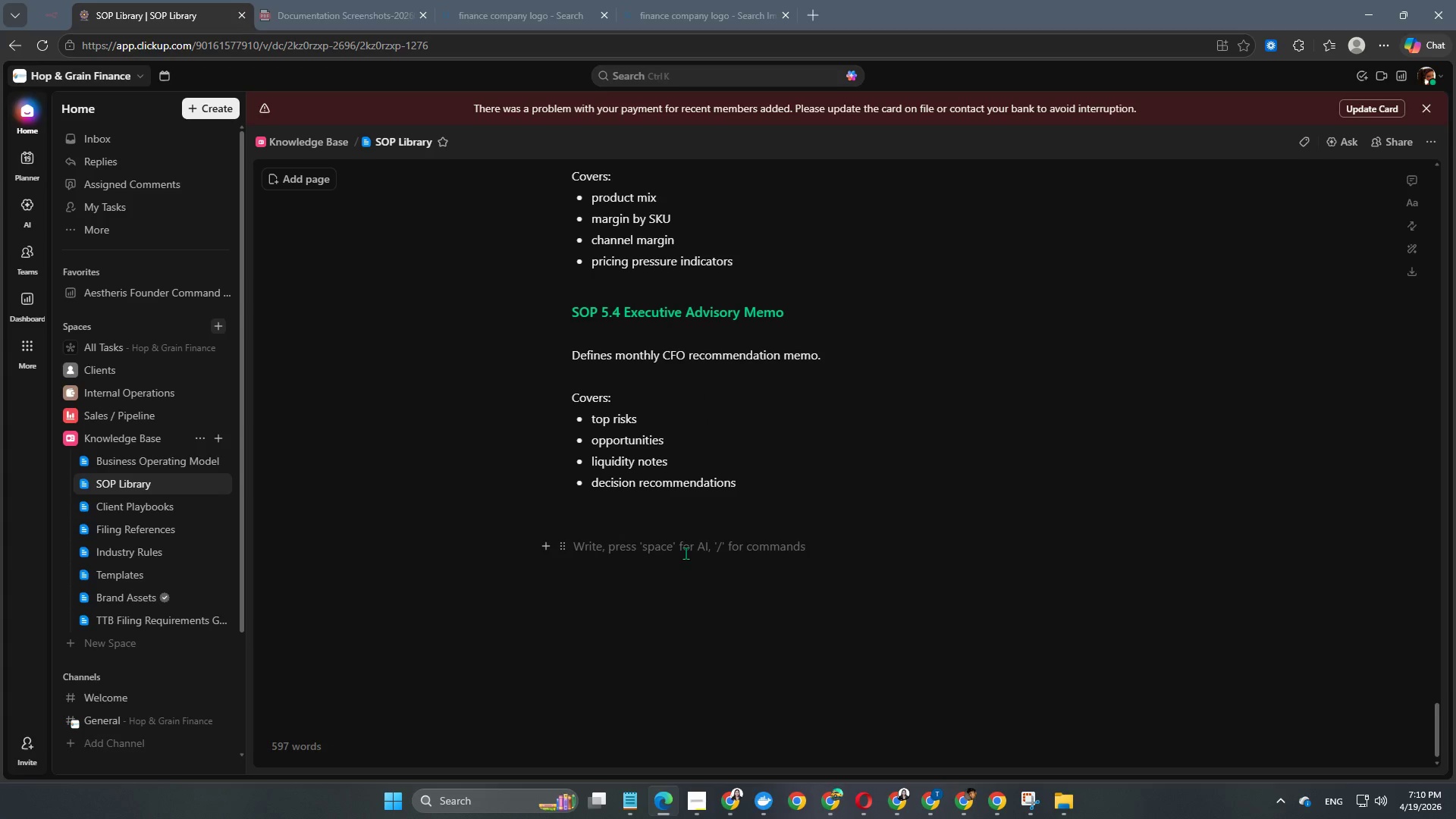 
type(Category 5 - )
 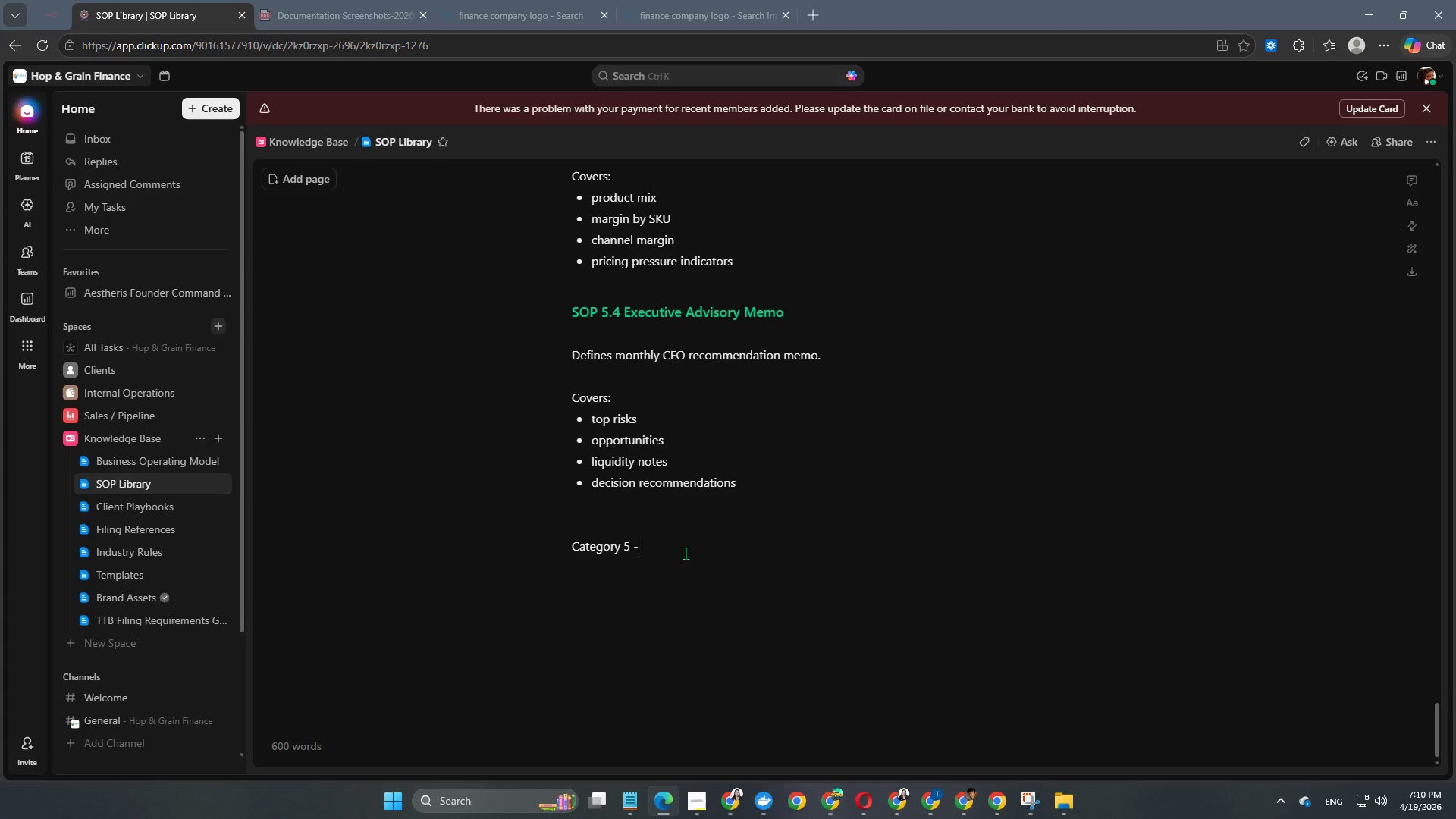 
key(Backspace)
key(Backspace)
key(Backspace)
key(Backspace)
type(6 - Client Coo)
key(Backspace)
 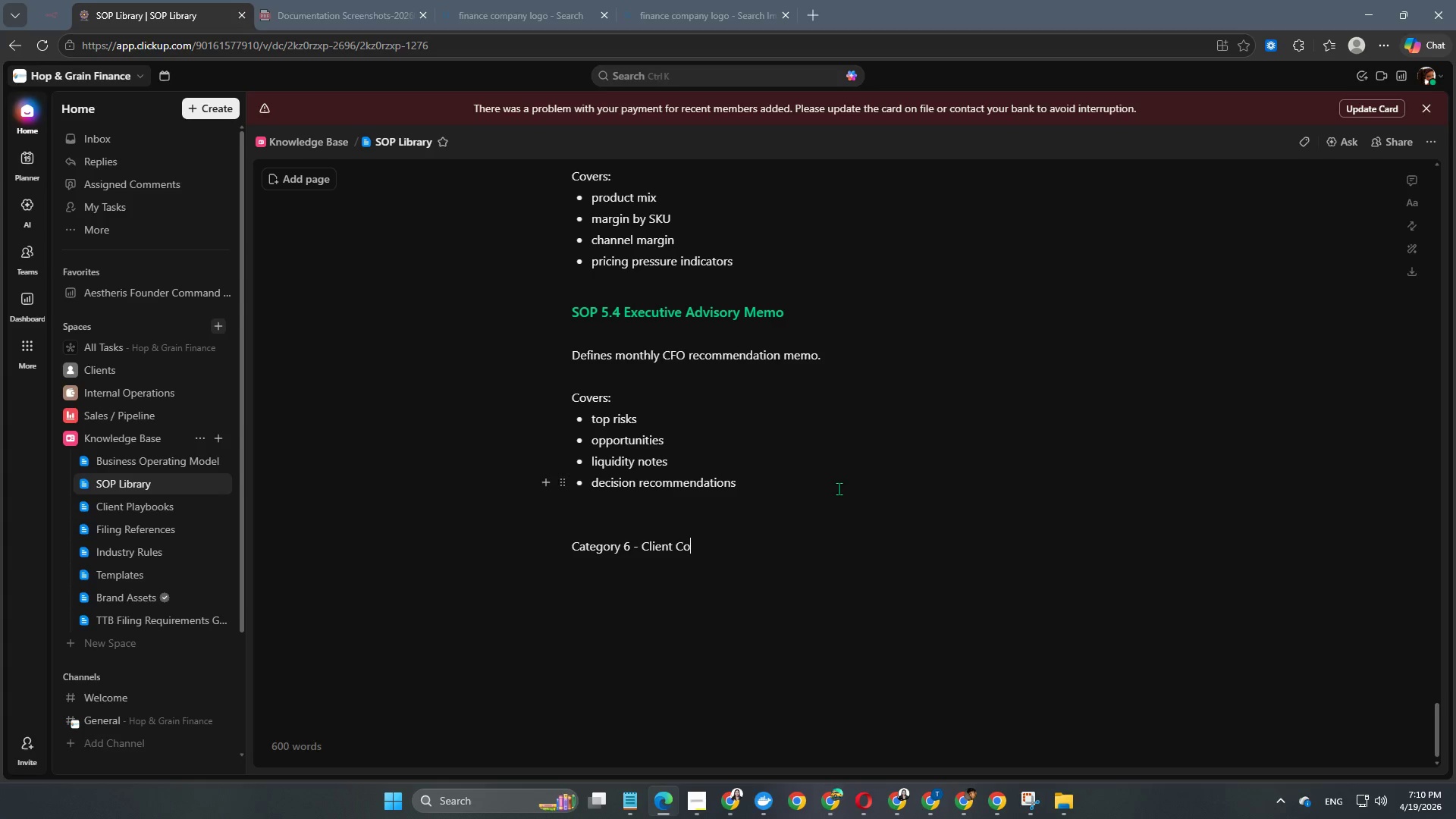 
type(mmunication SOPs)
 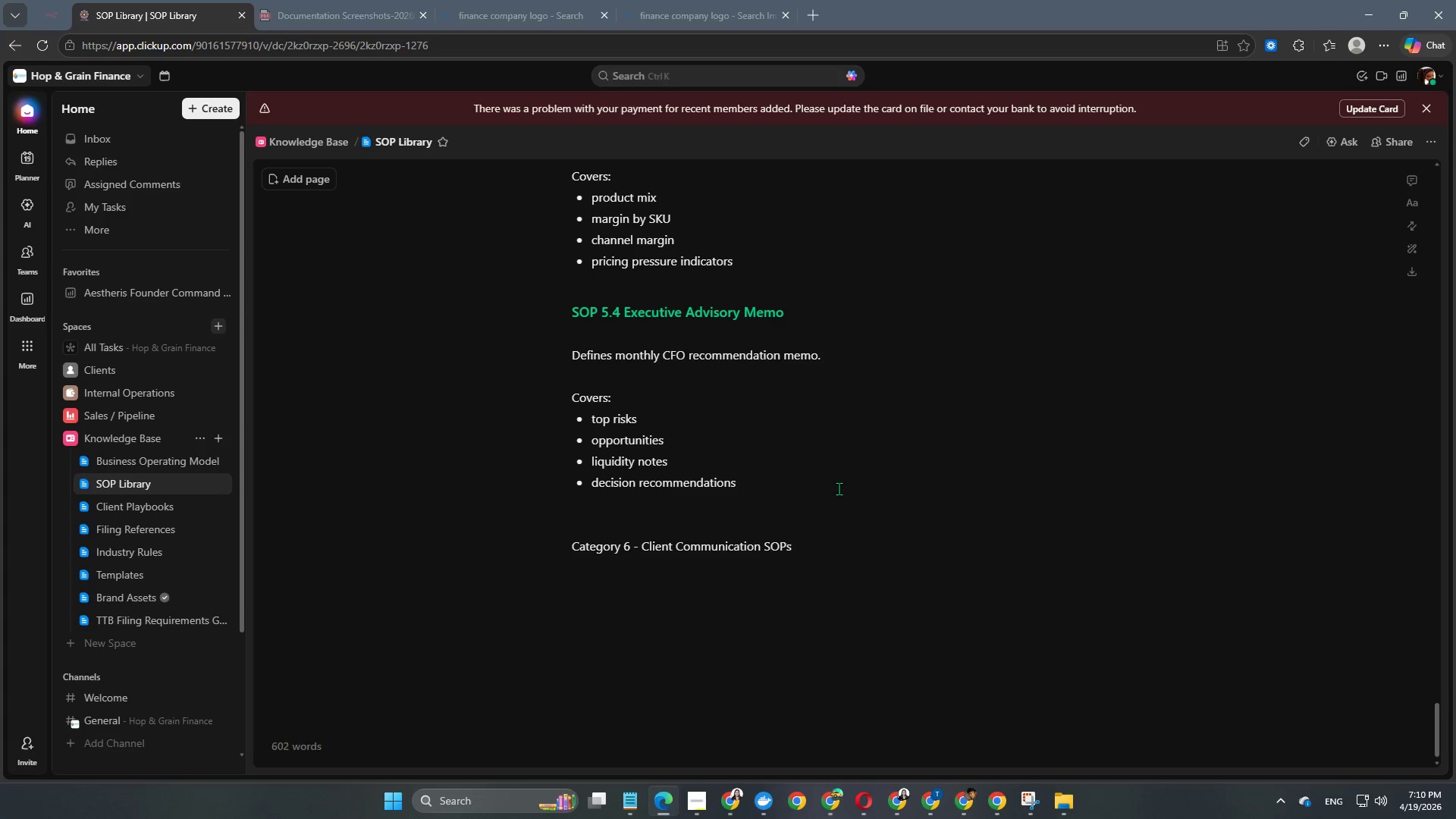 
key(Enter)
 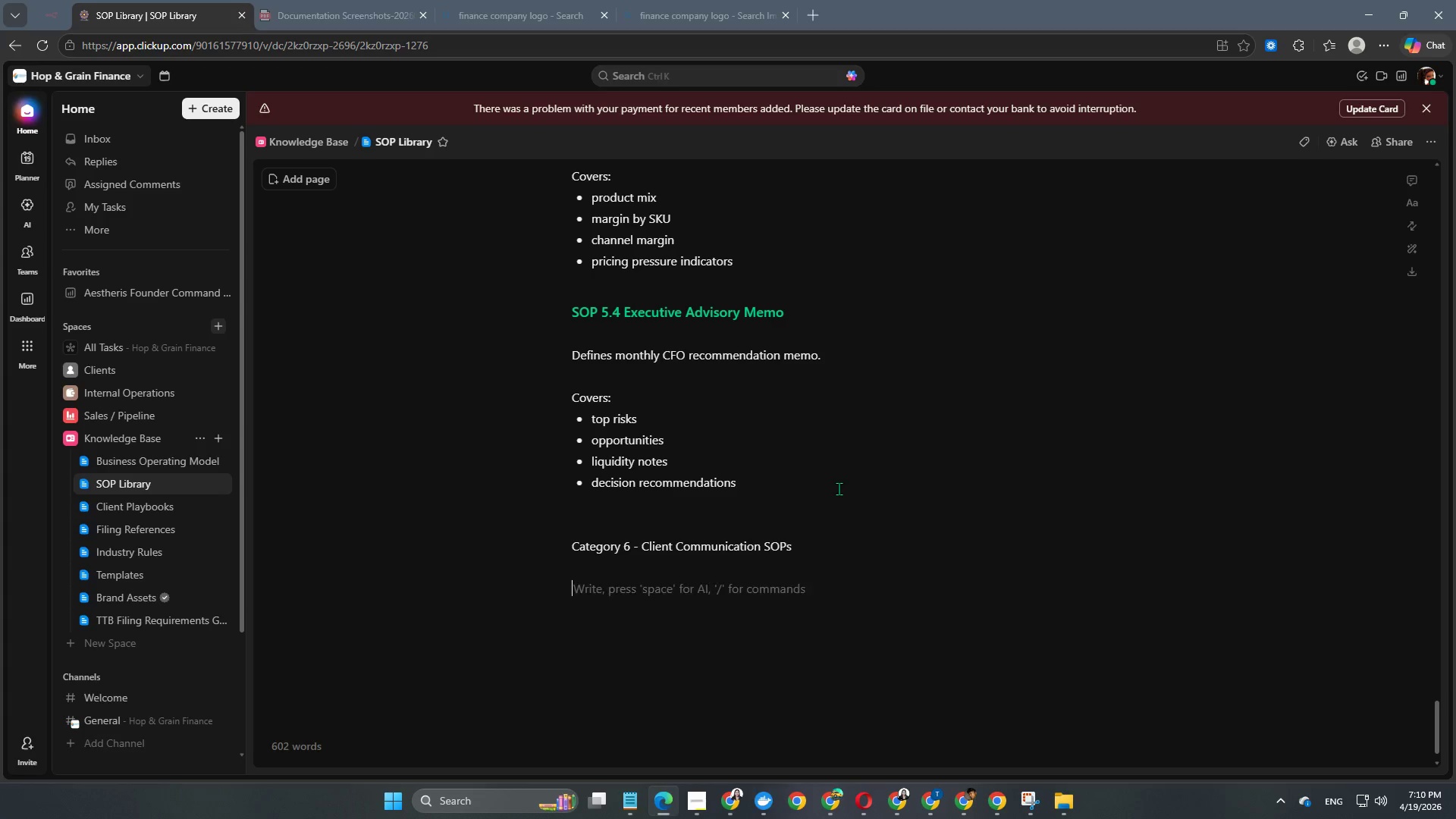 
key(Enter)
 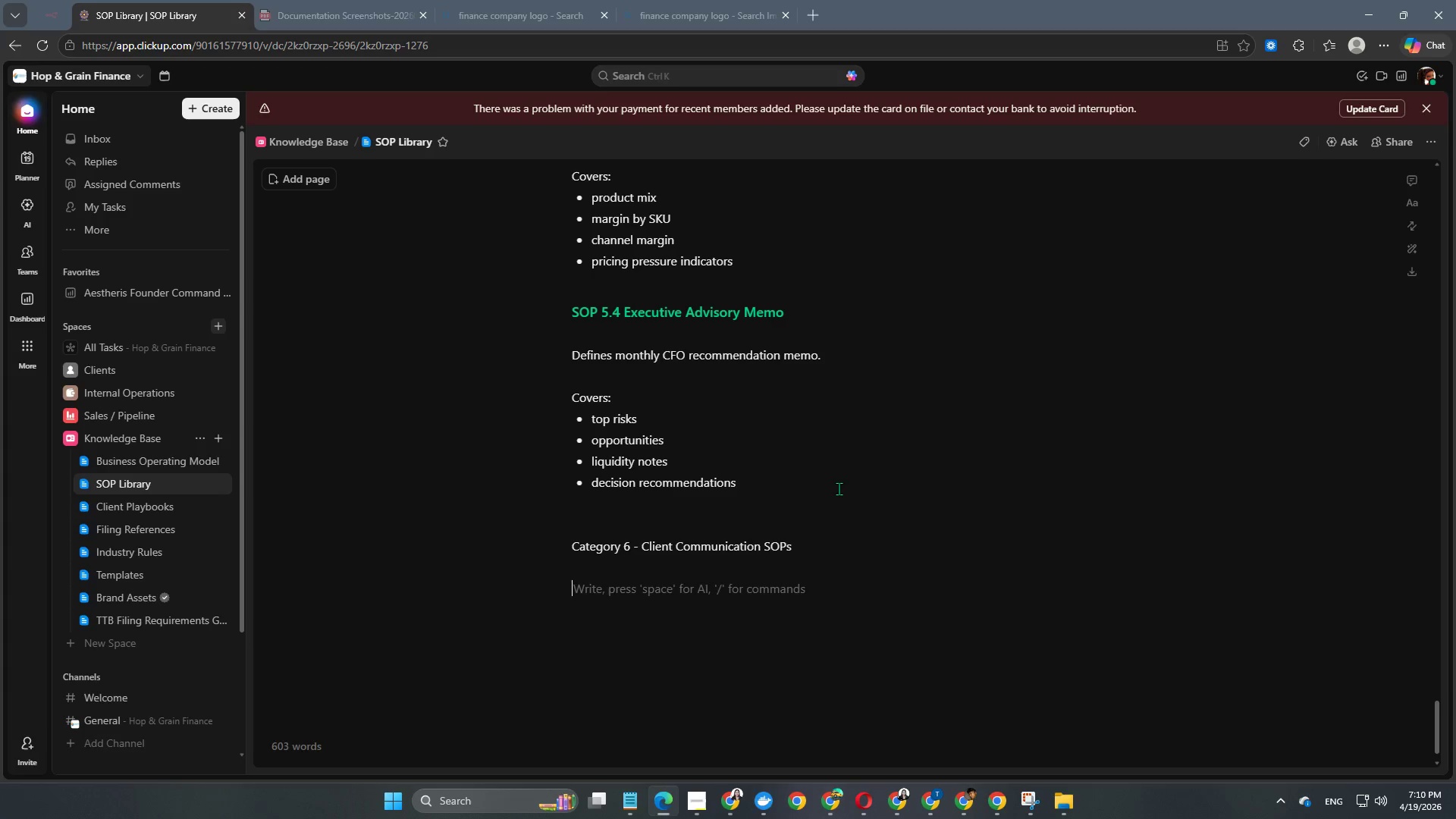 
type(SOP 6.1 Monthly Data Request Process)
 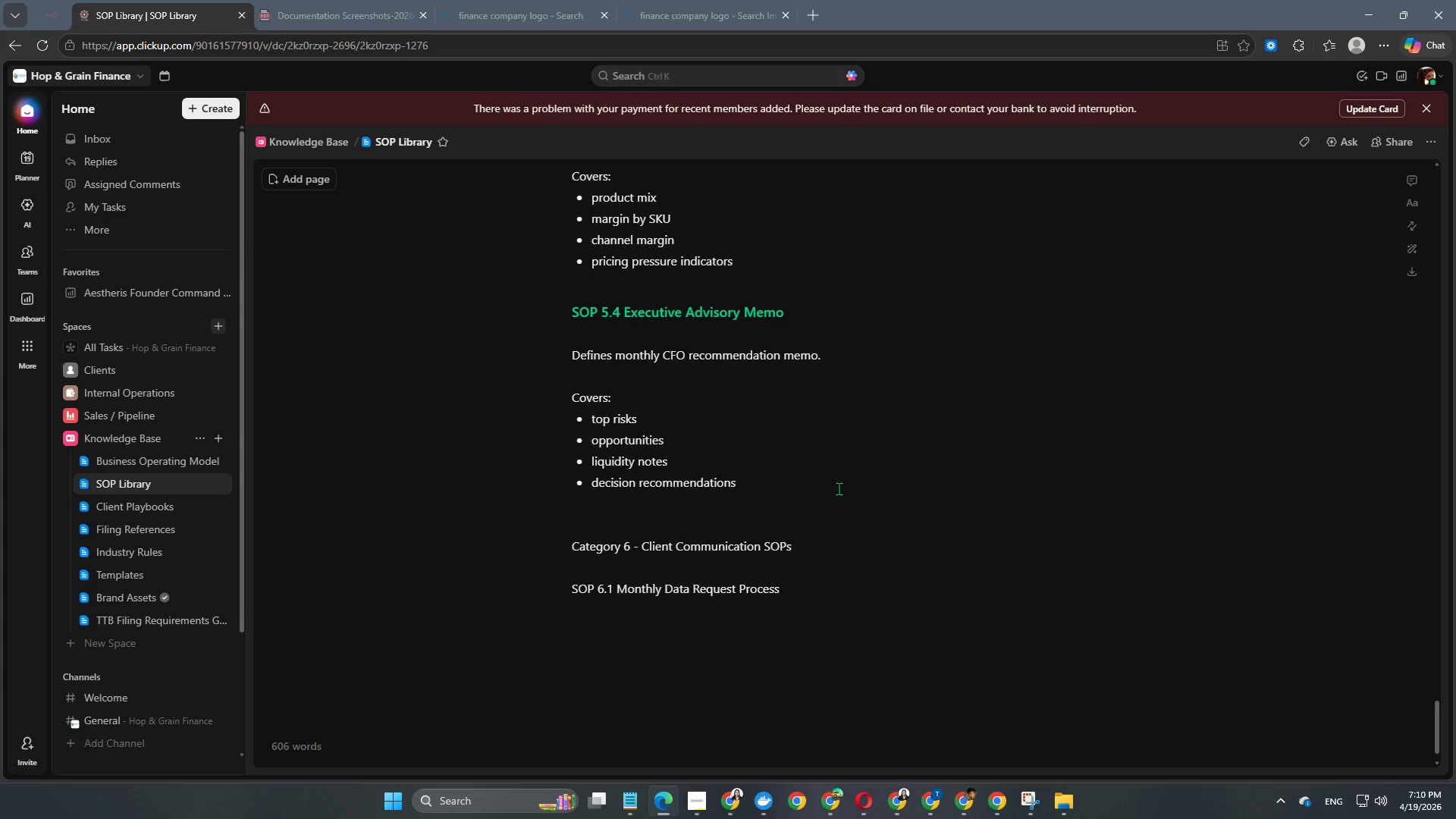 
key(Enter)
 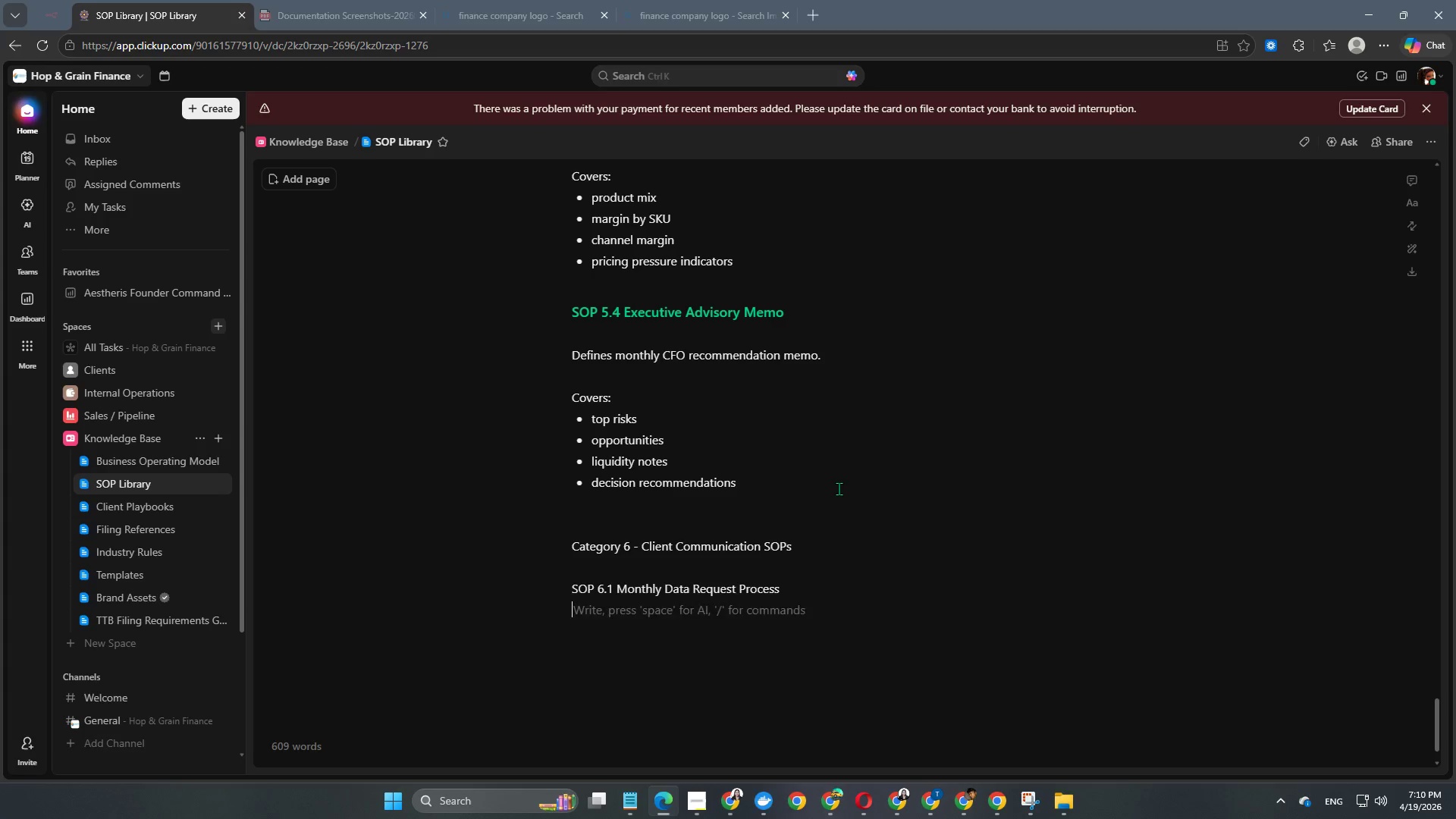 
key(Enter)
 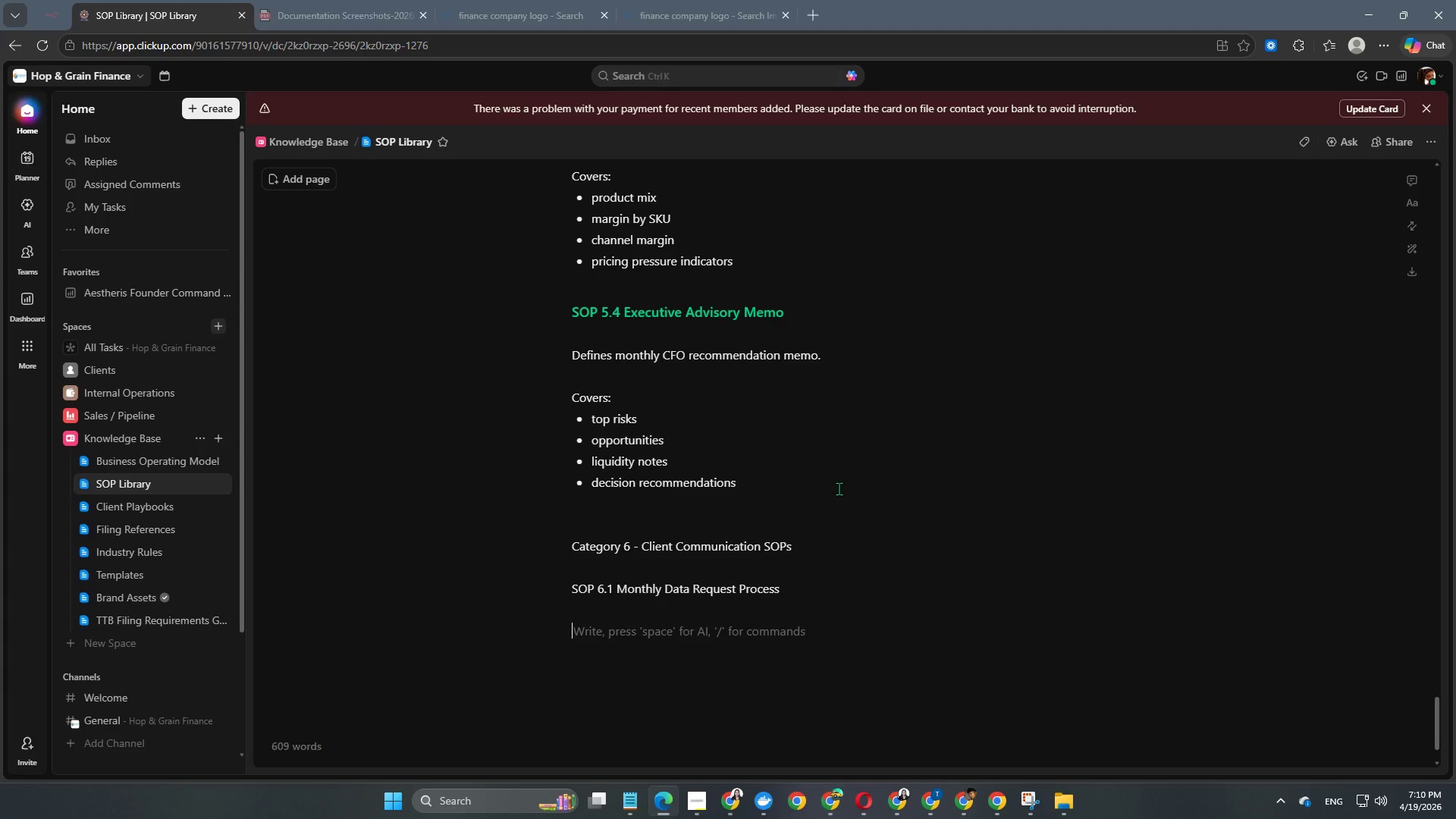 
type(Defines standardized client reminder cadence)
 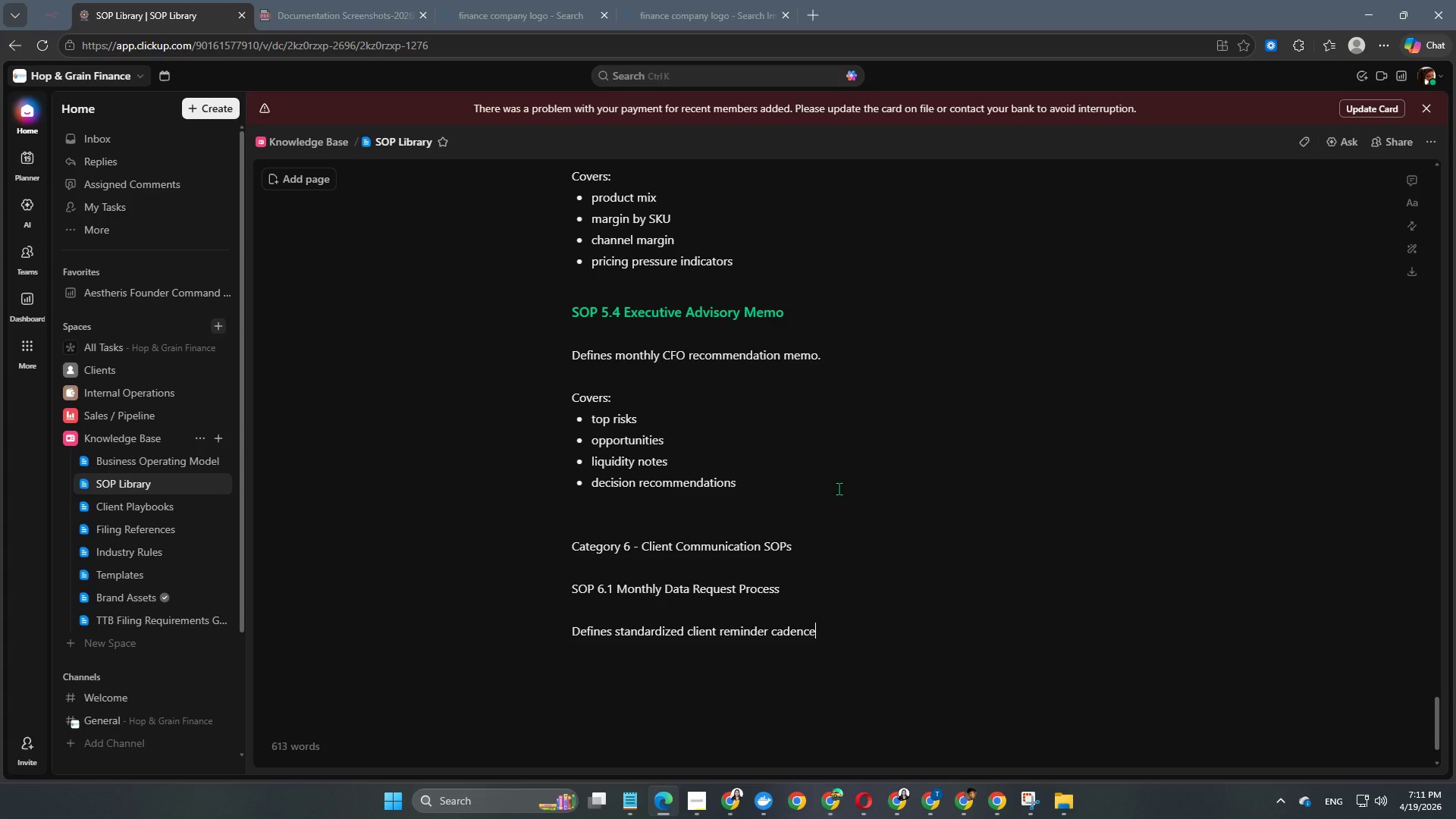 
key(Enter)
 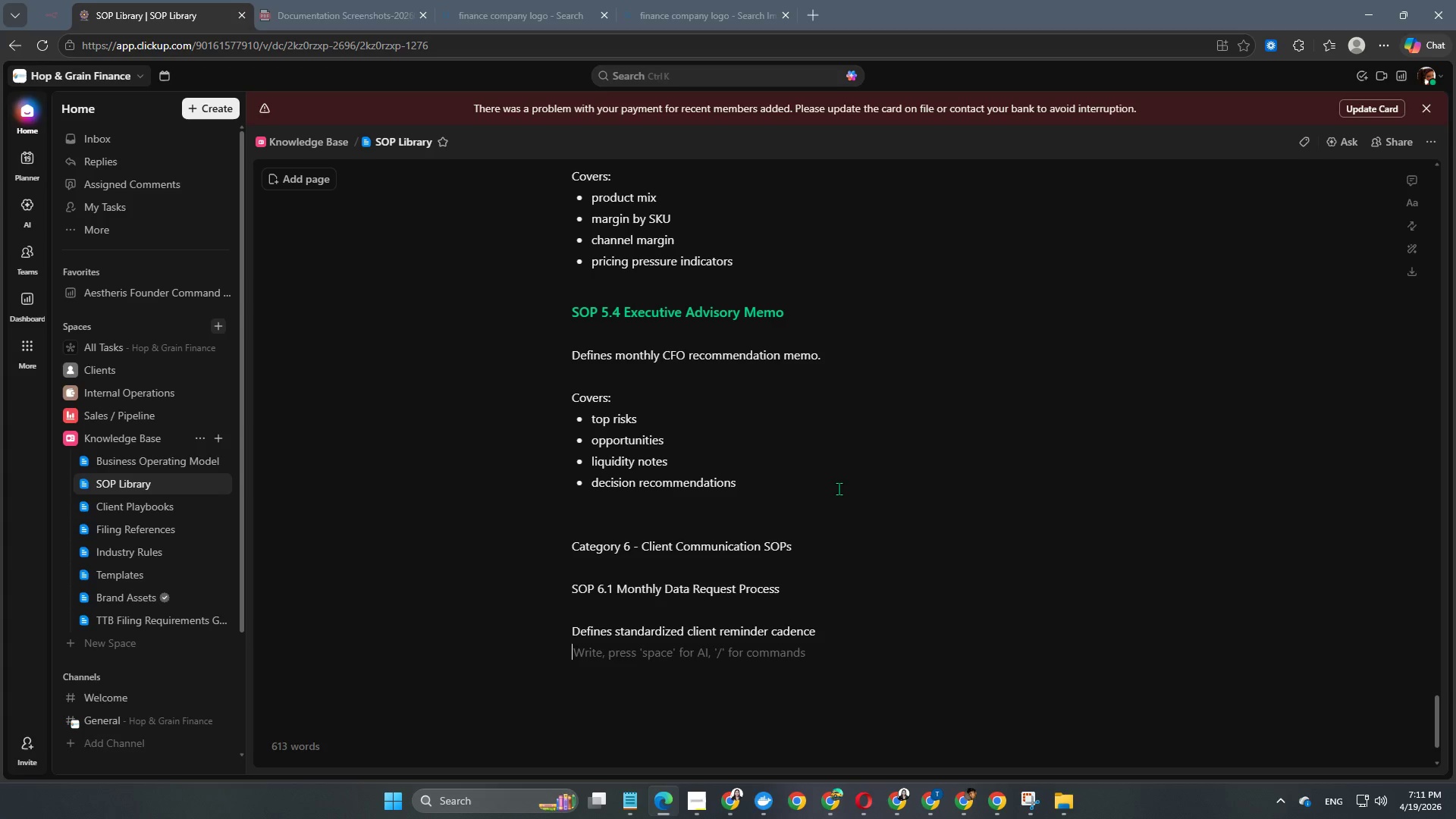 
key(Enter)
 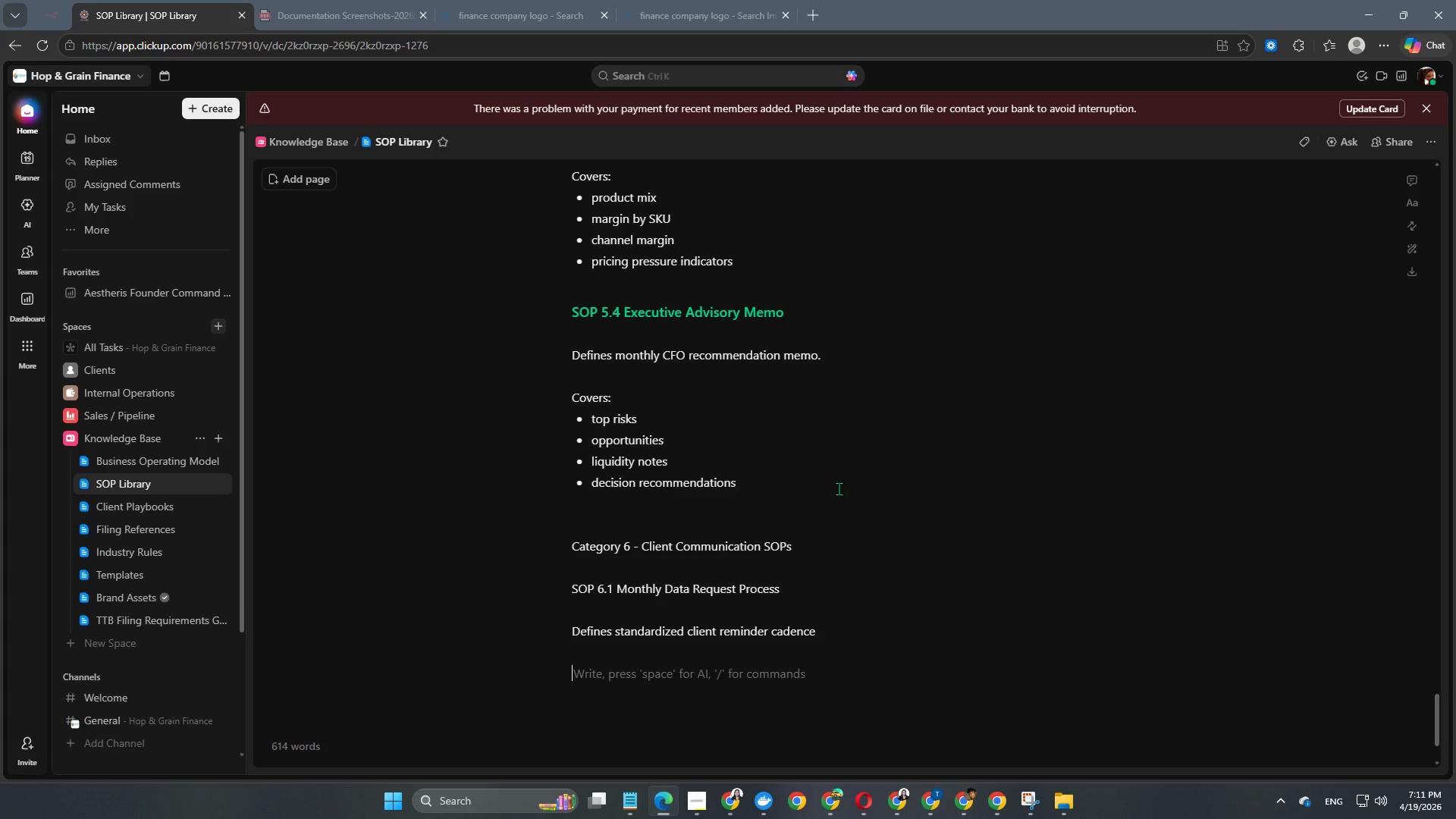 
type(Ce)
key(Backspace)
type(overs: )
 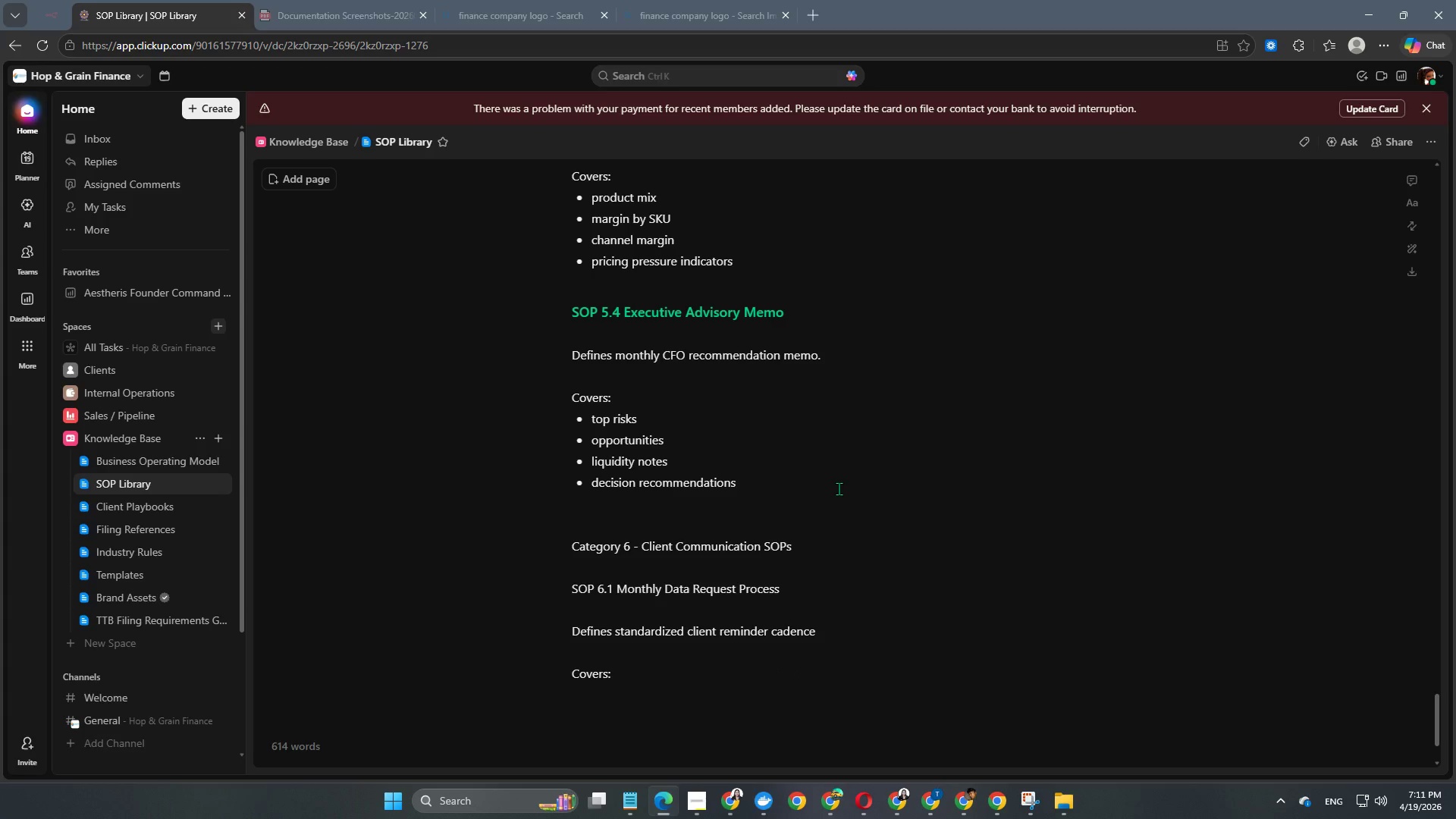 
key(Enter)
 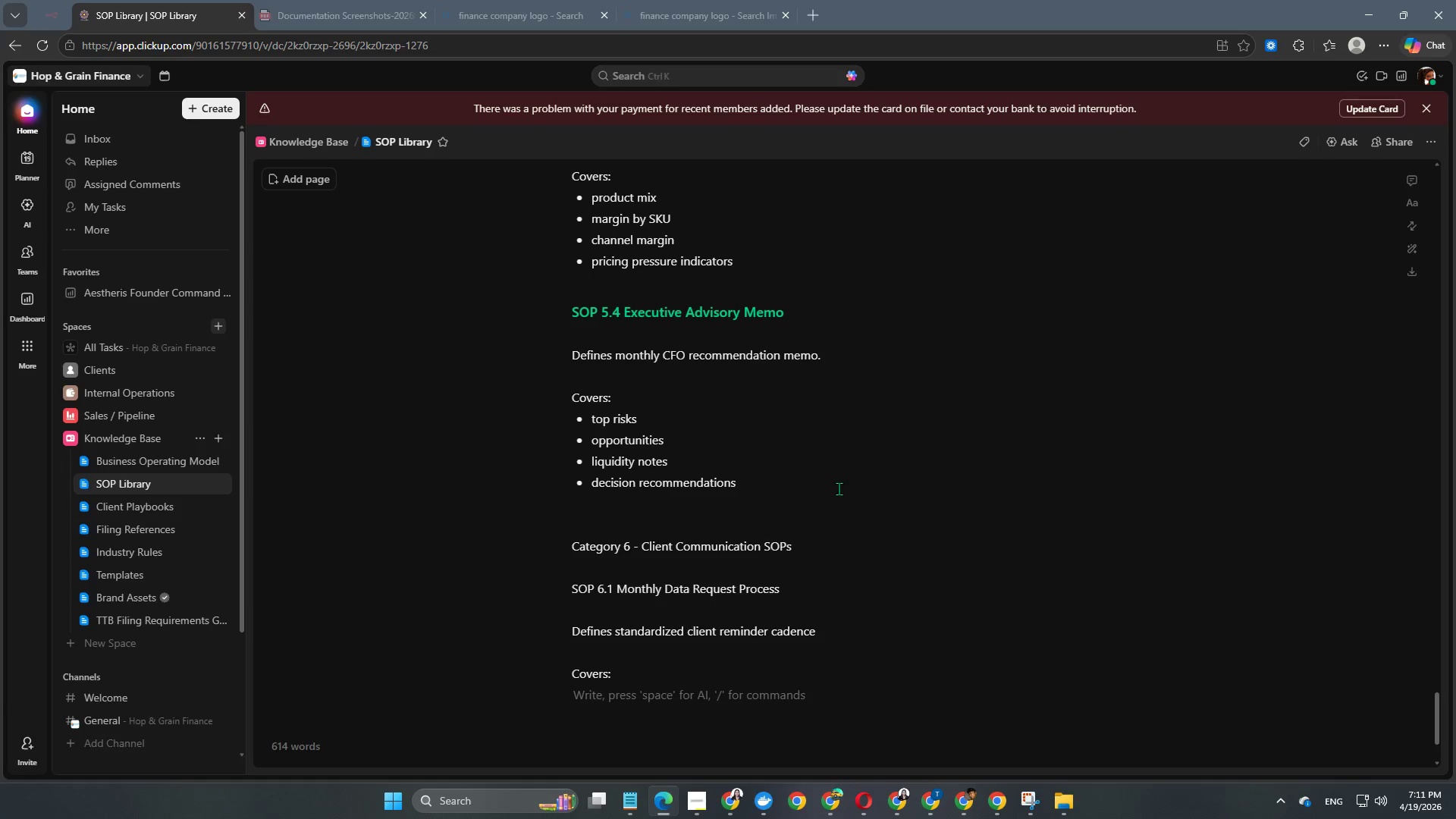 
key(Minus)
 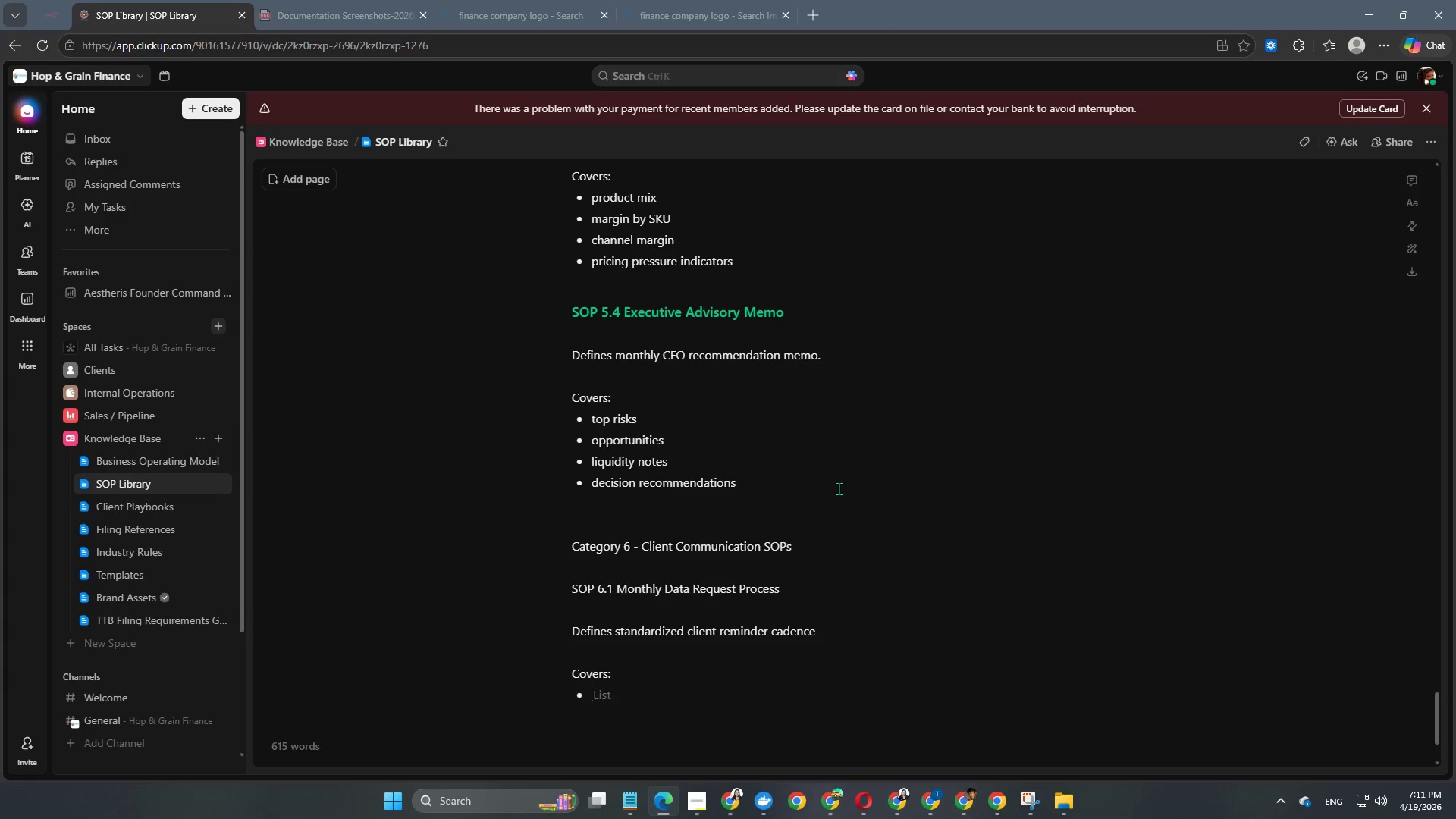 
key(Space)
 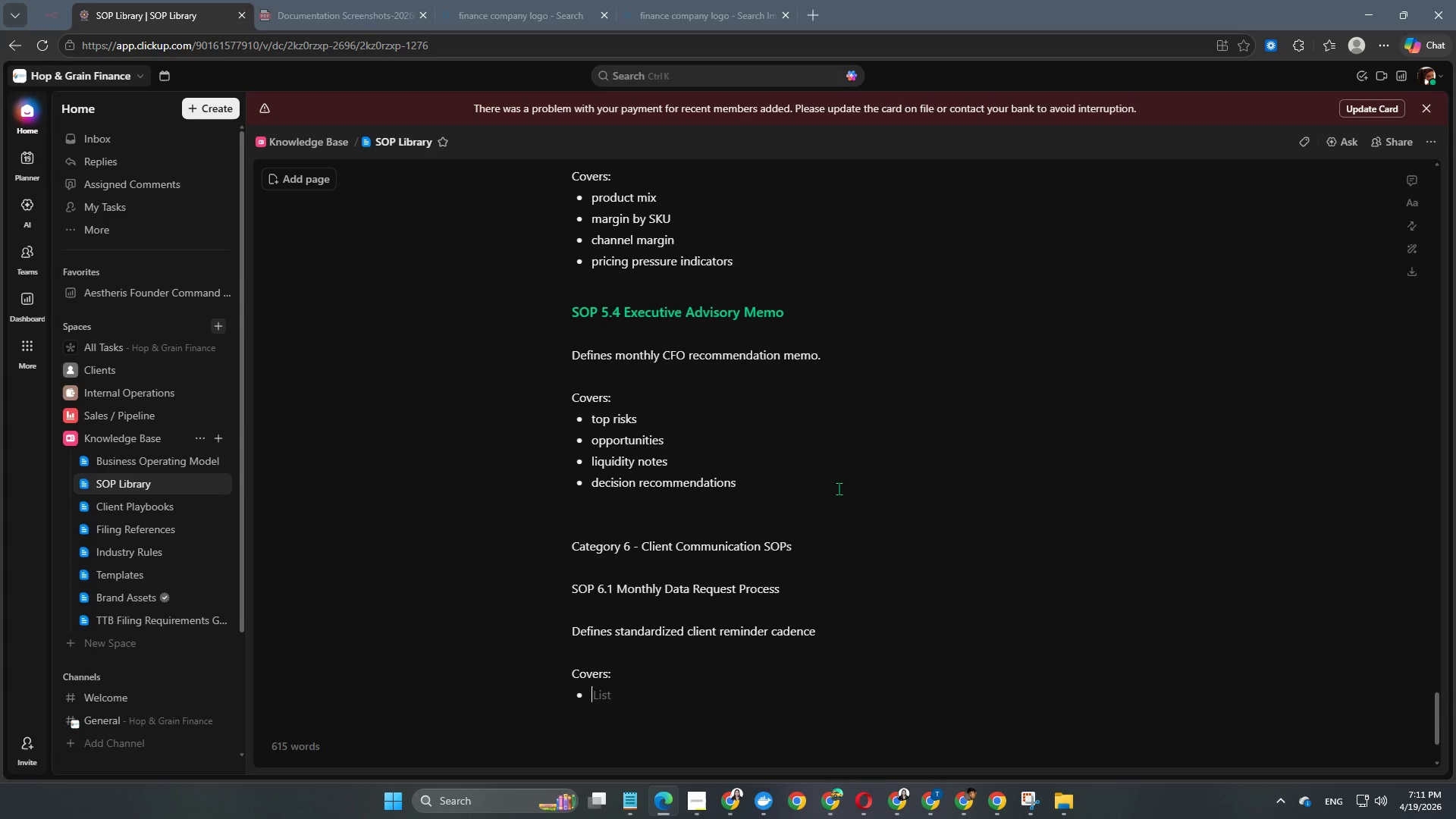 
scroll: coordinate [839, 488], scroll_direction: down, amount: 6.0
 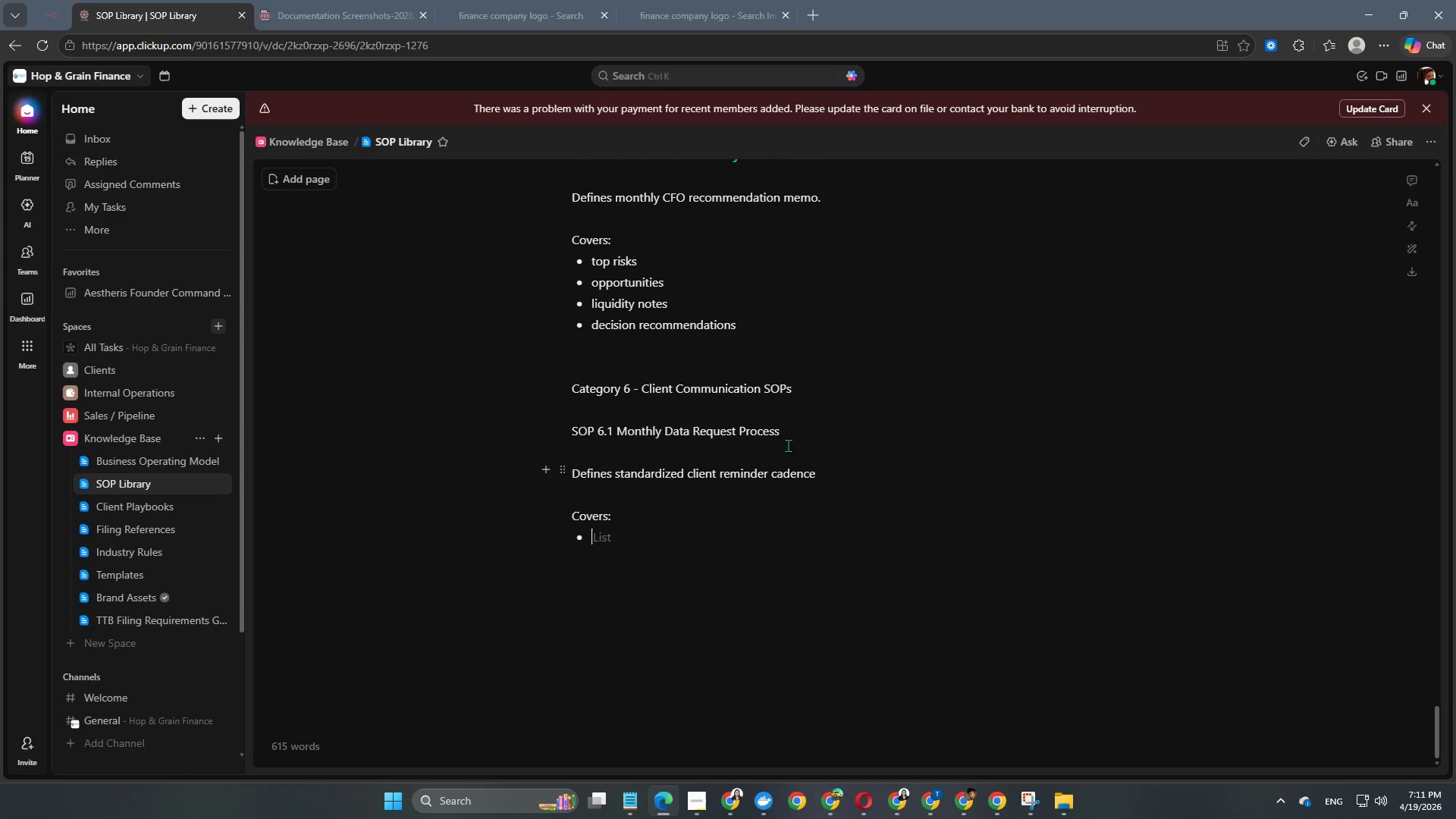 
left_click_drag(start_coordinate=[789, 432], to_coordinate=[550, 429])
 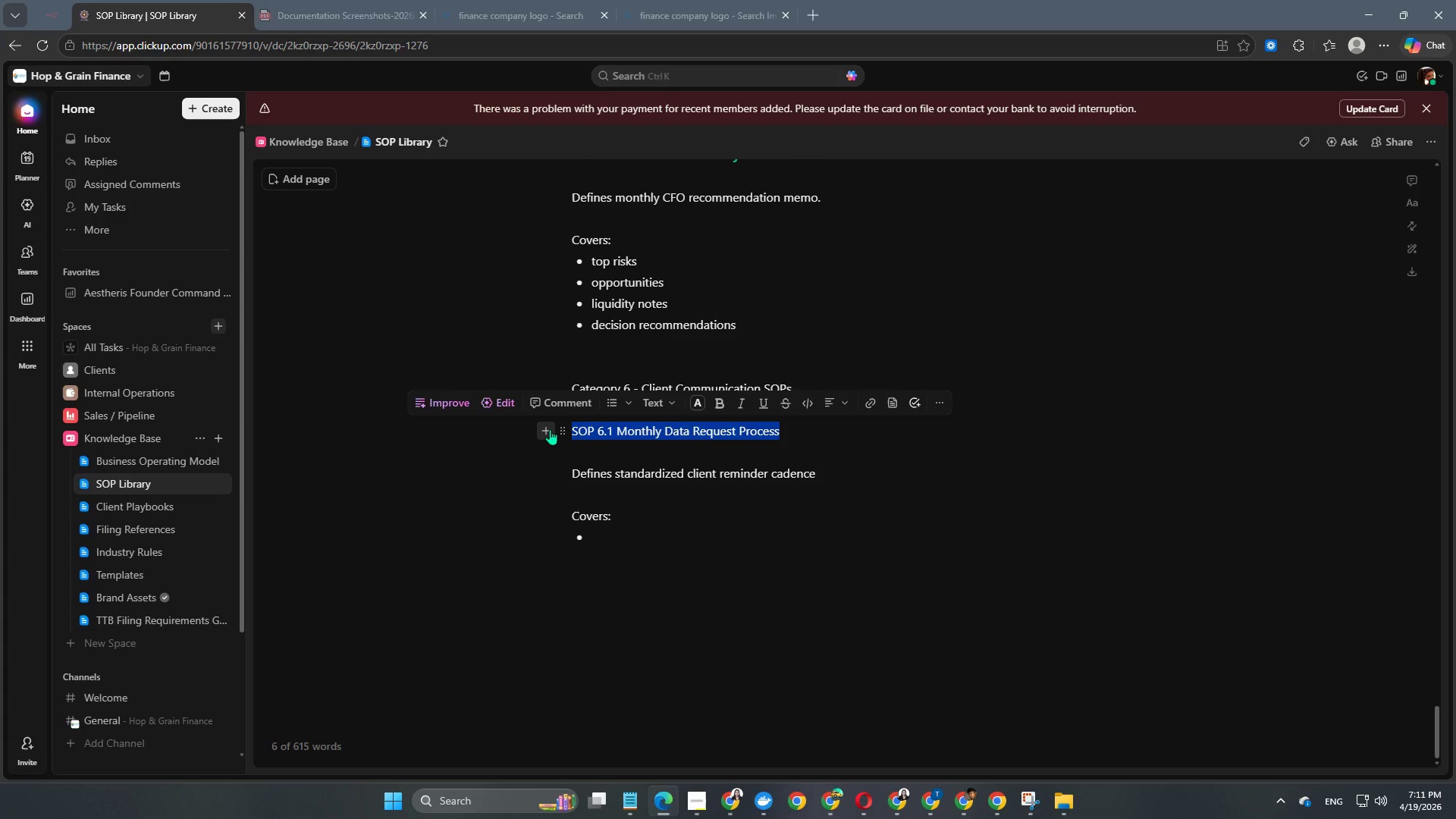 
key(Alt+Control+Numpad4)
 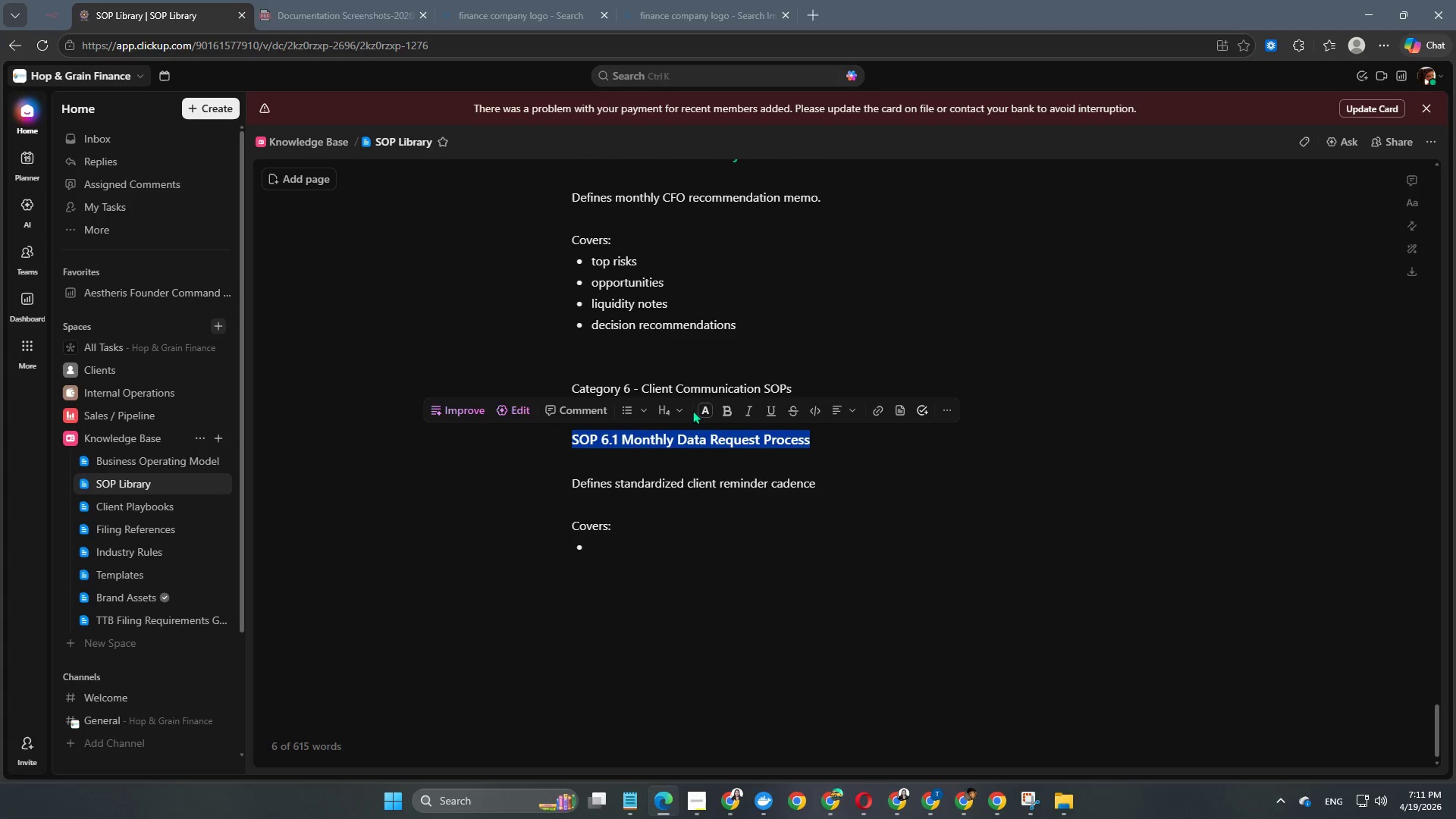 
left_click([705, 409])
 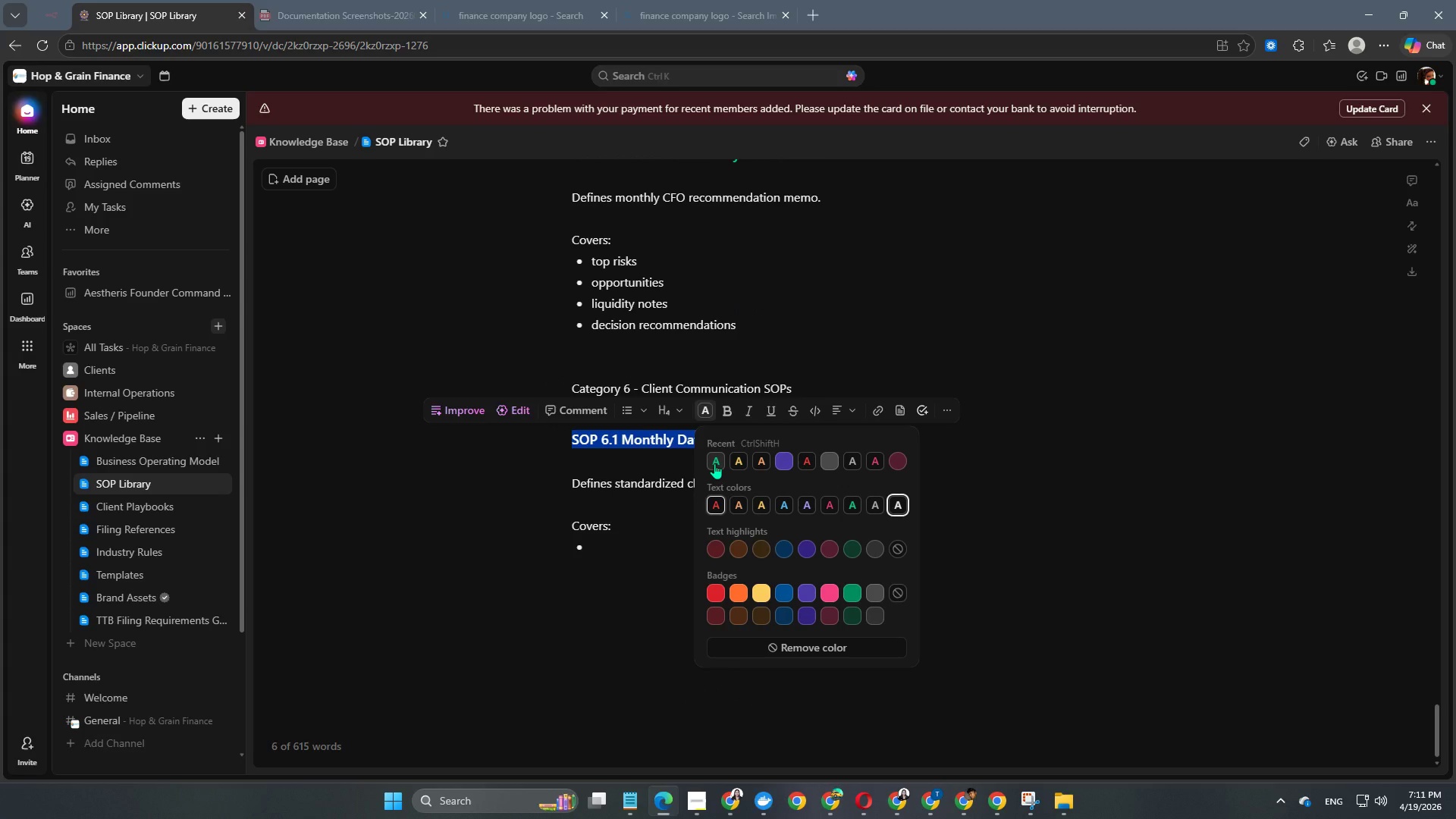 
left_click([714, 463])
 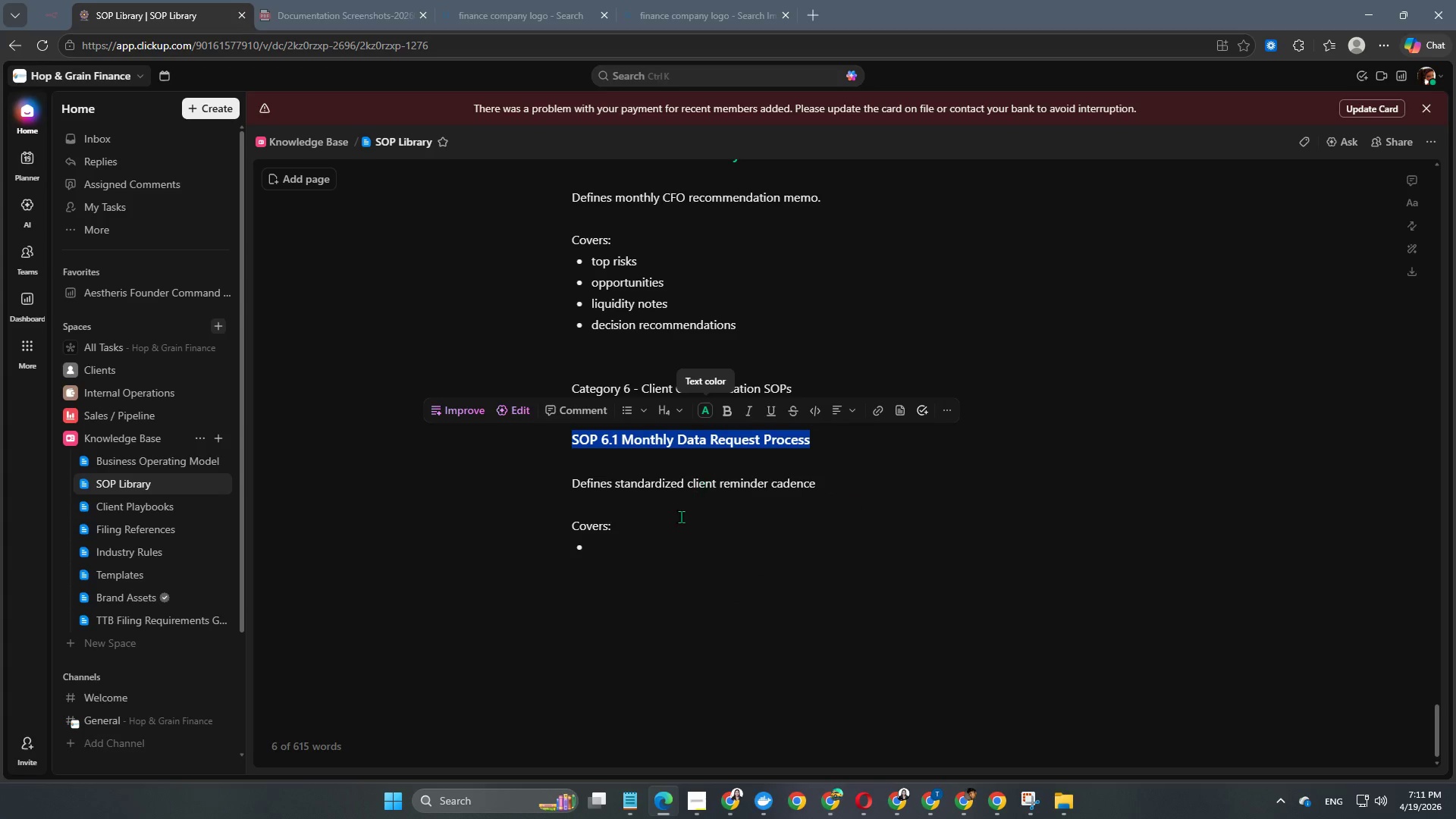 
left_click([673, 526])
 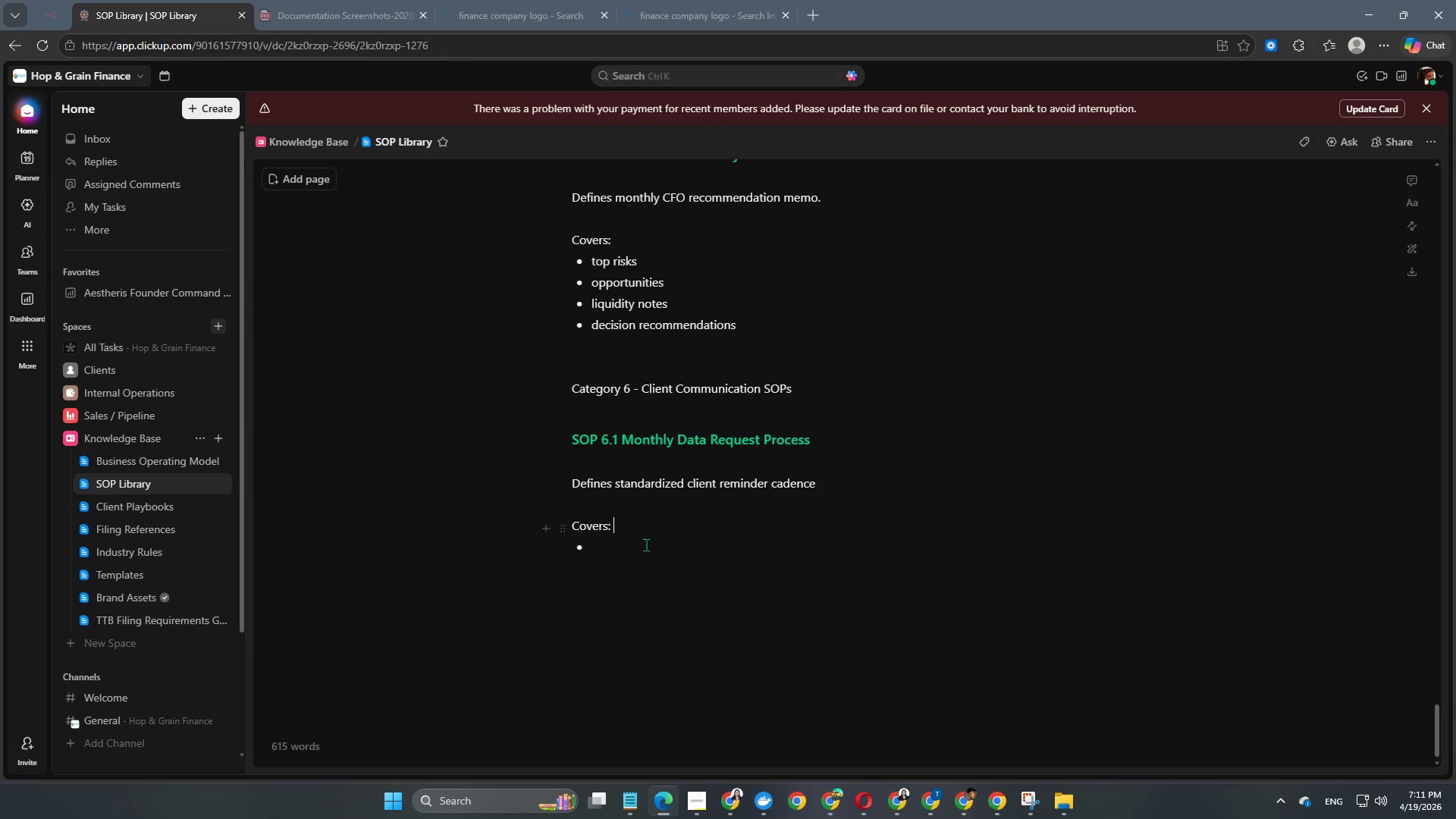 
left_click([641, 552])
 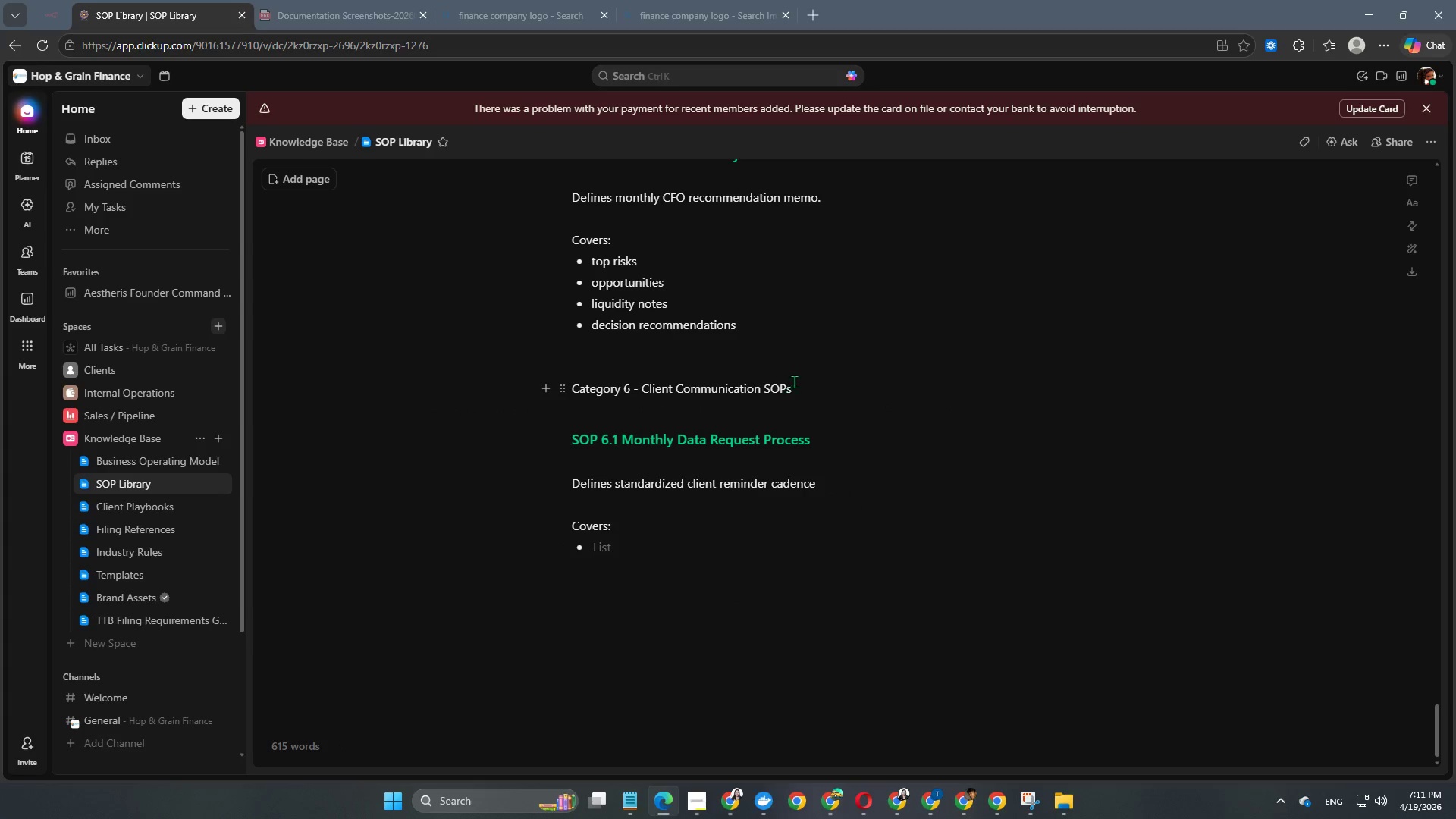 
left_click_drag(start_coordinate=[796, 389], to_coordinate=[563, 394])
 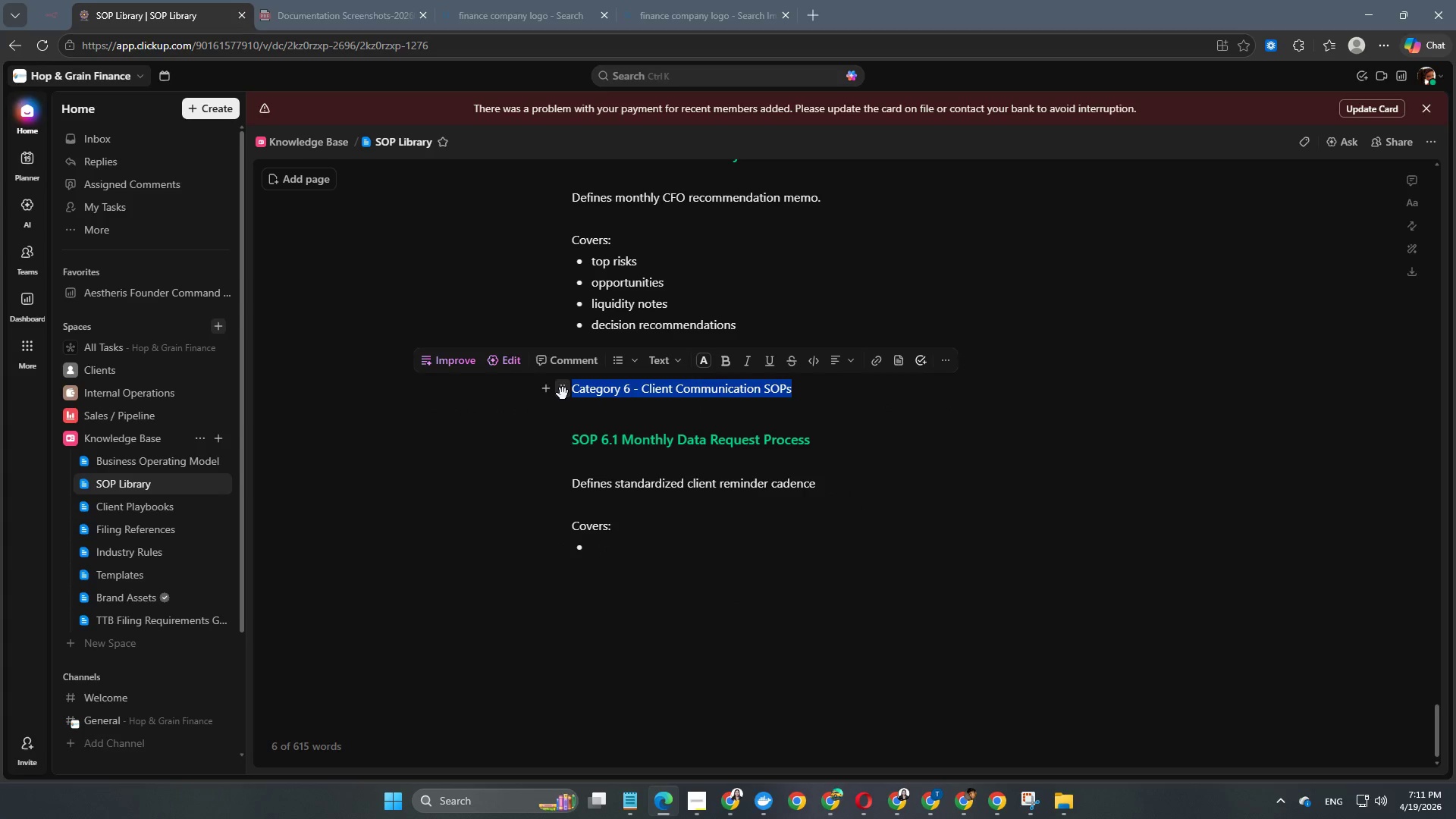 
key(Alt+Control+Numpad3)
 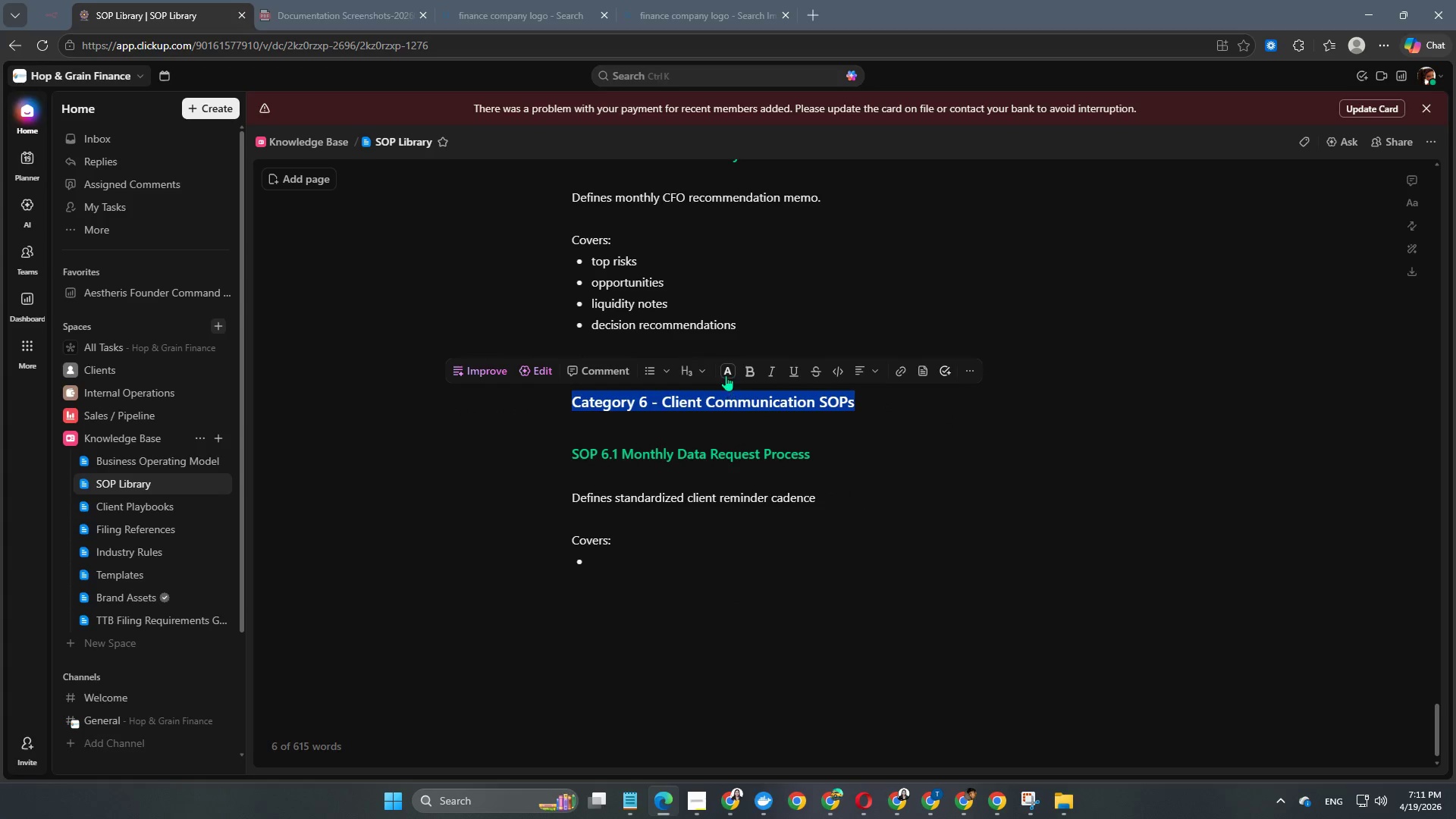 
left_click([726, 373])
 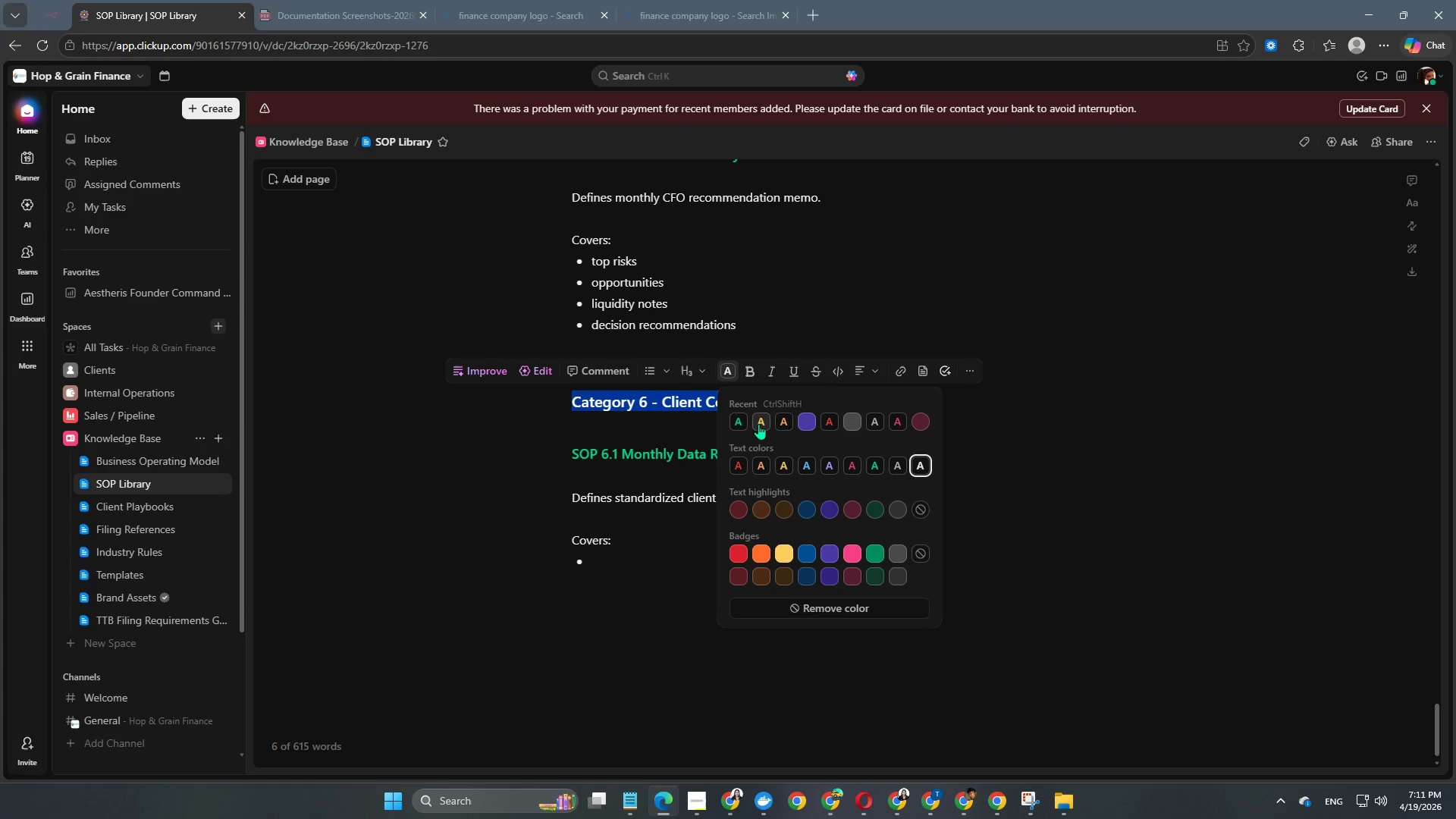 
left_click([760, 422])
 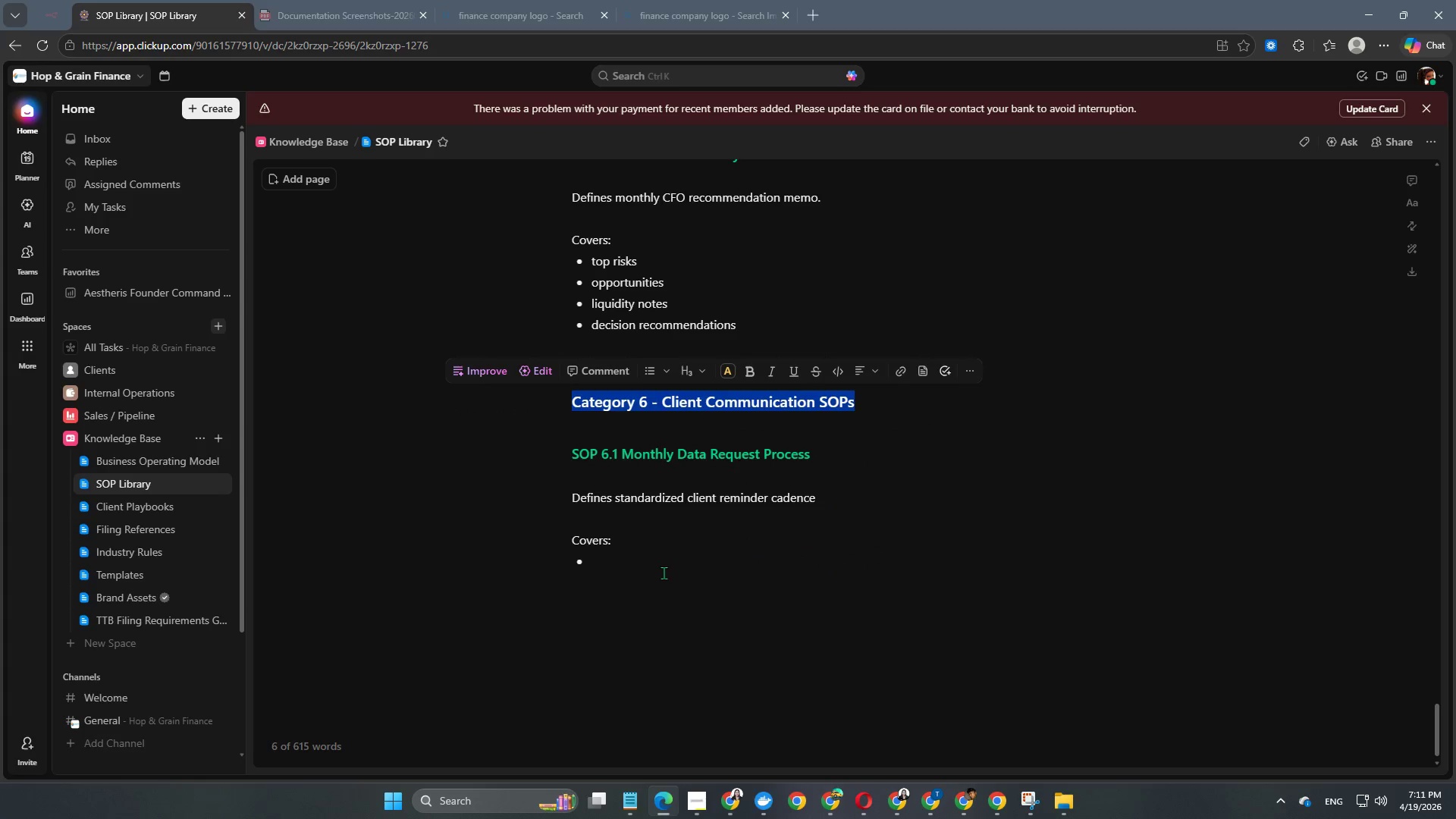 
left_click([664, 573])
 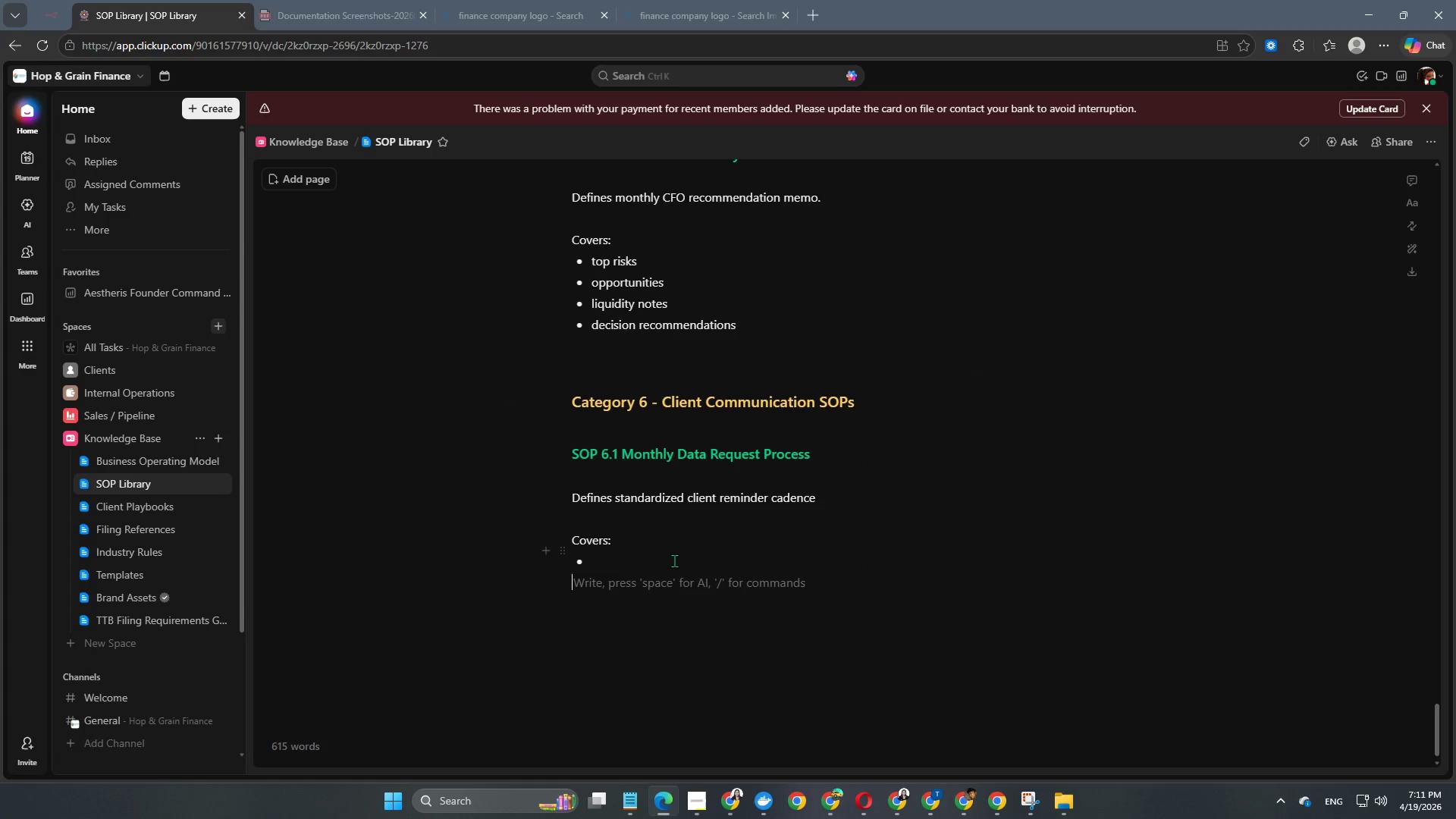 
left_click([674, 560])
 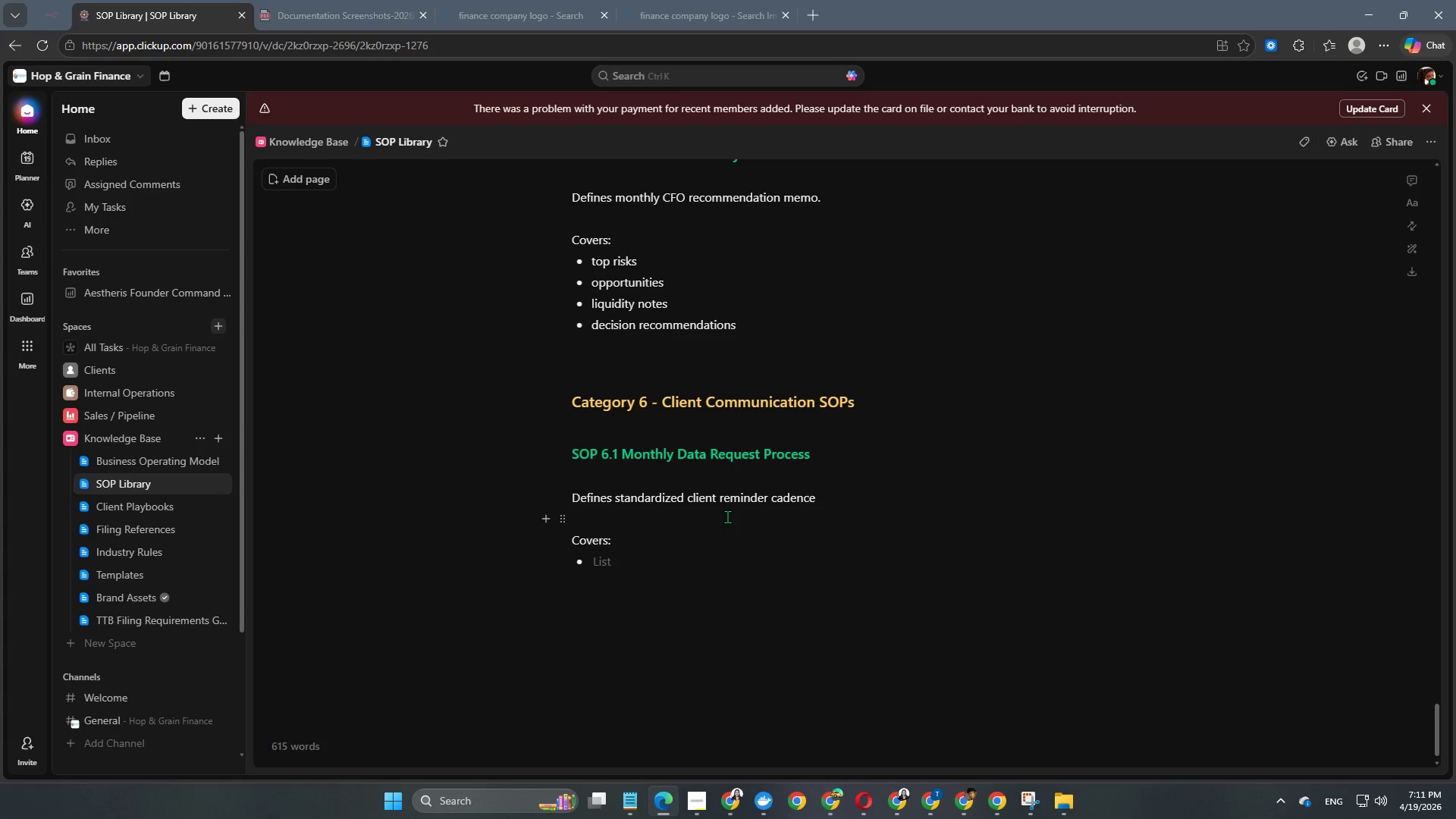 
scroll: coordinate [728, 516], scroll_direction: up, amount: 4.0
 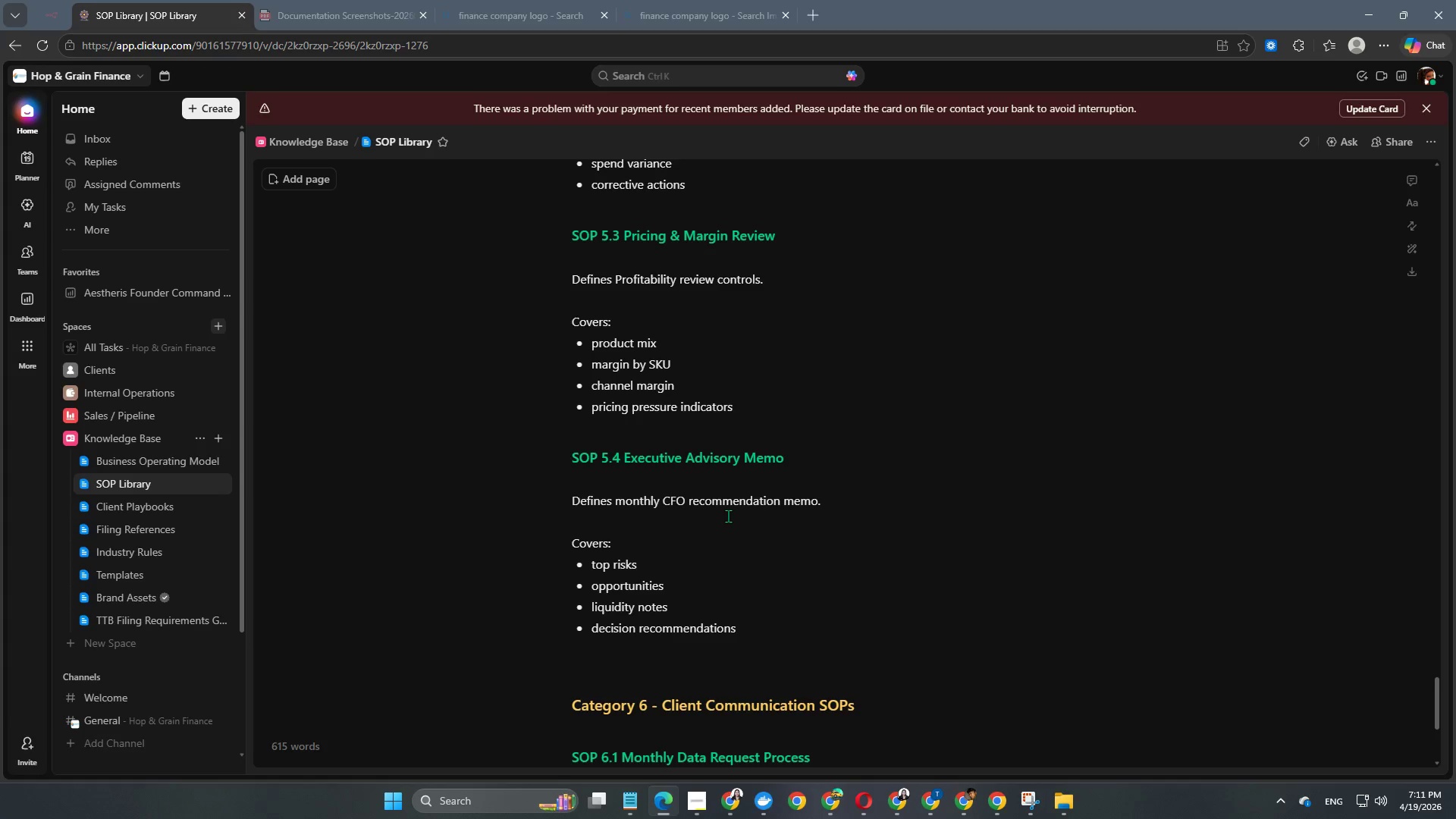 
scroll: coordinate [728, 516], scroll_direction: down, amount: 6.0
 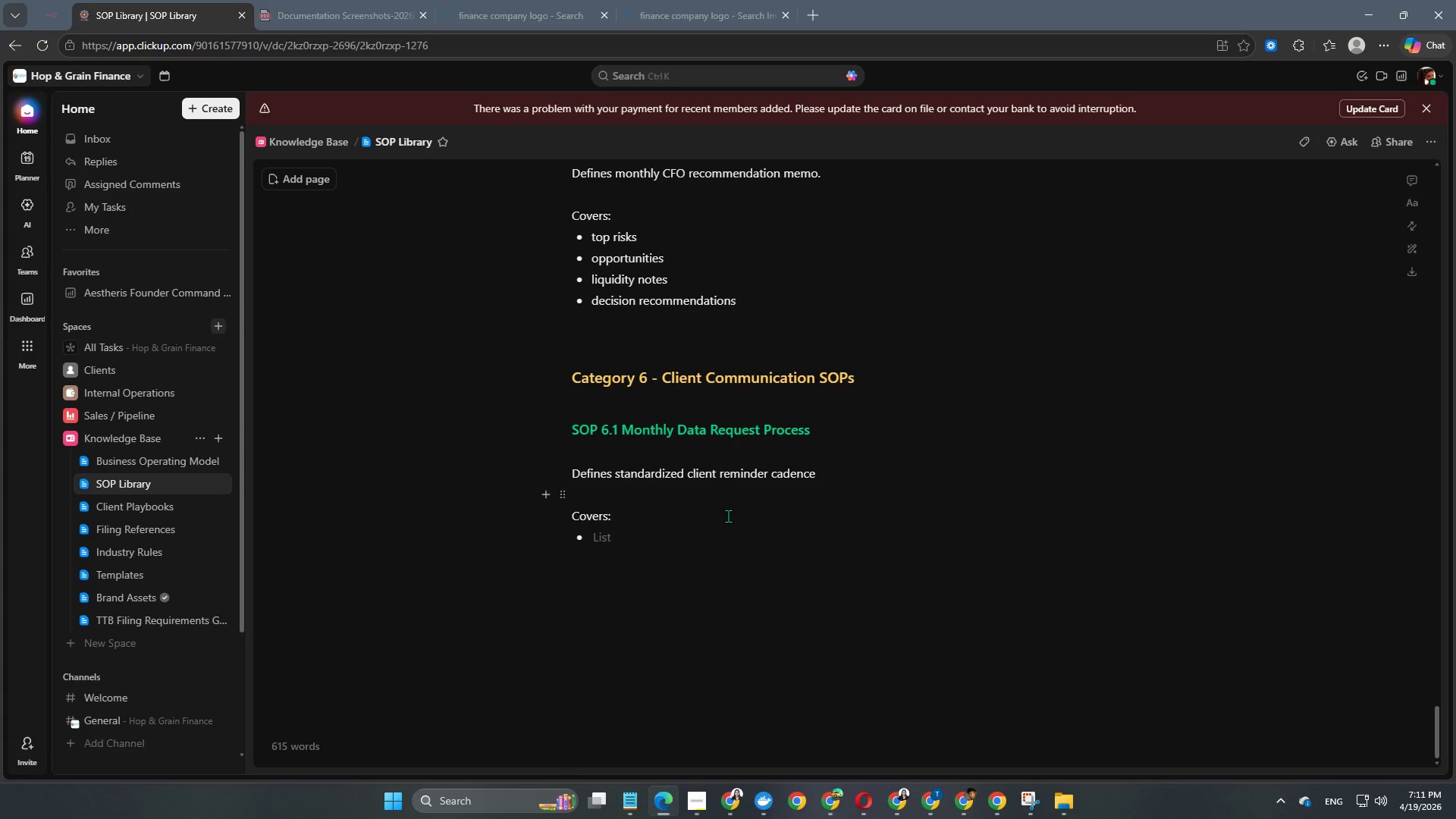 
type(request timing)
 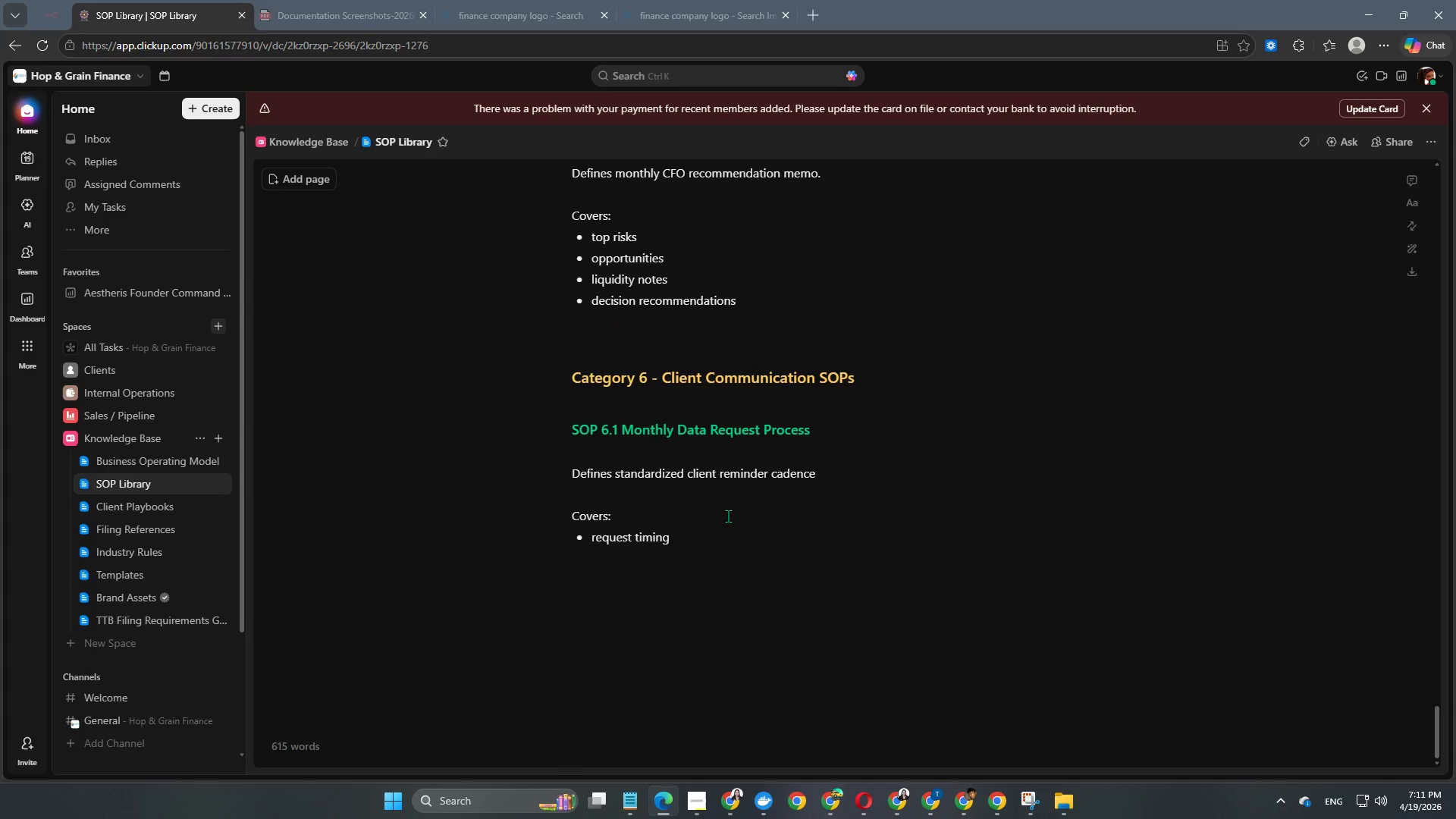 
key(Enter)
 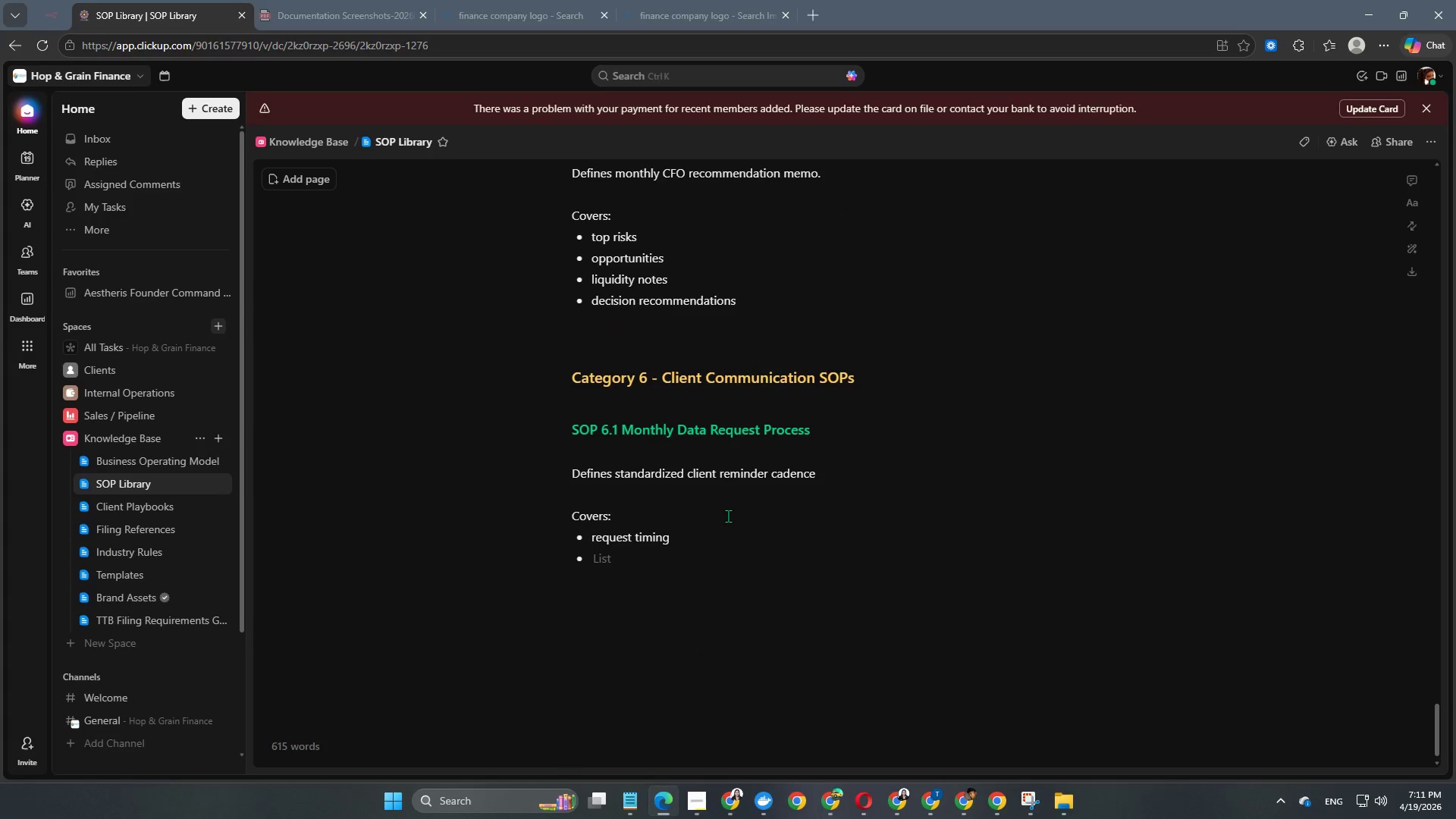 
type(missing items follow-up)
 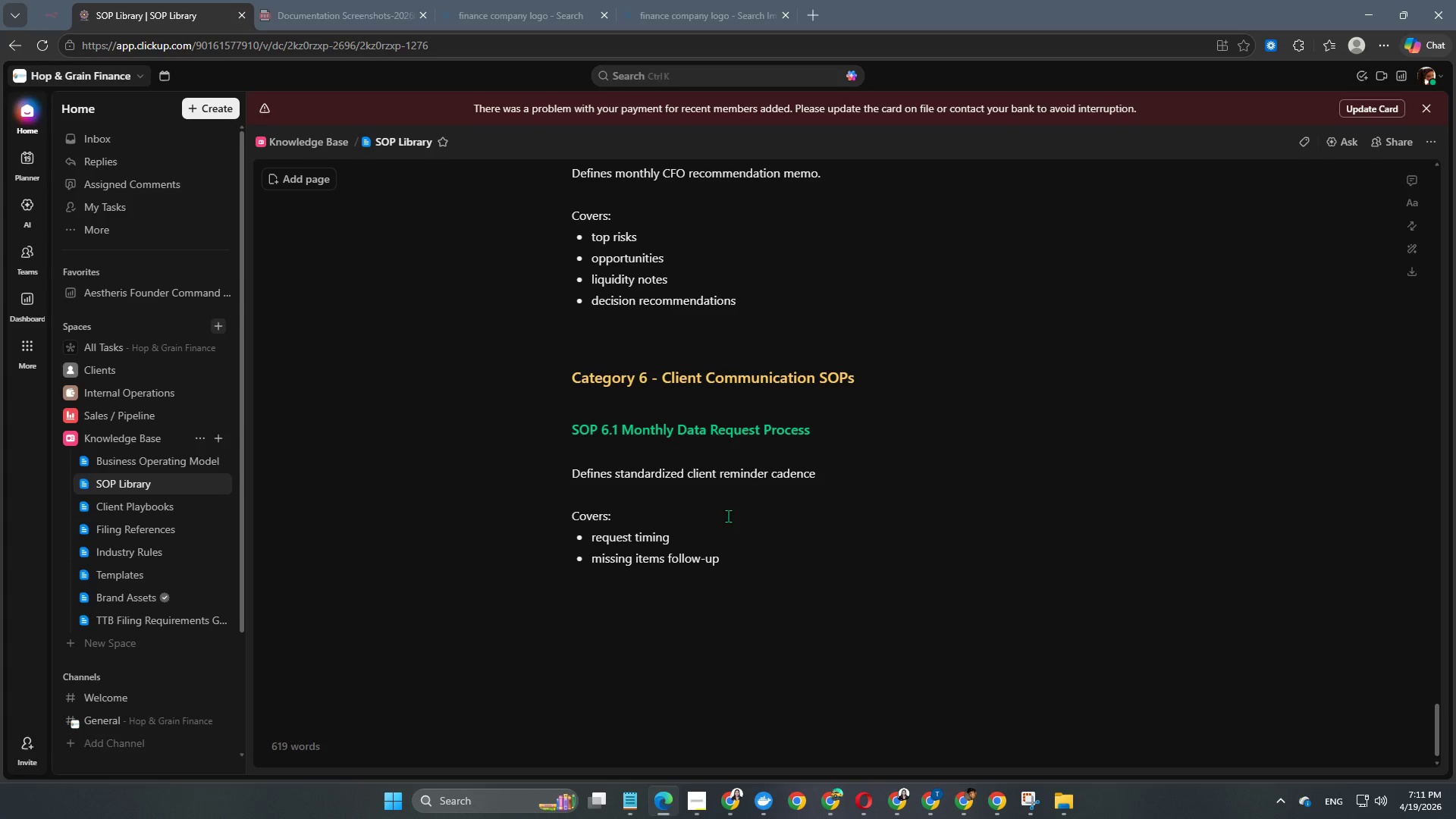 
key(Enter)
 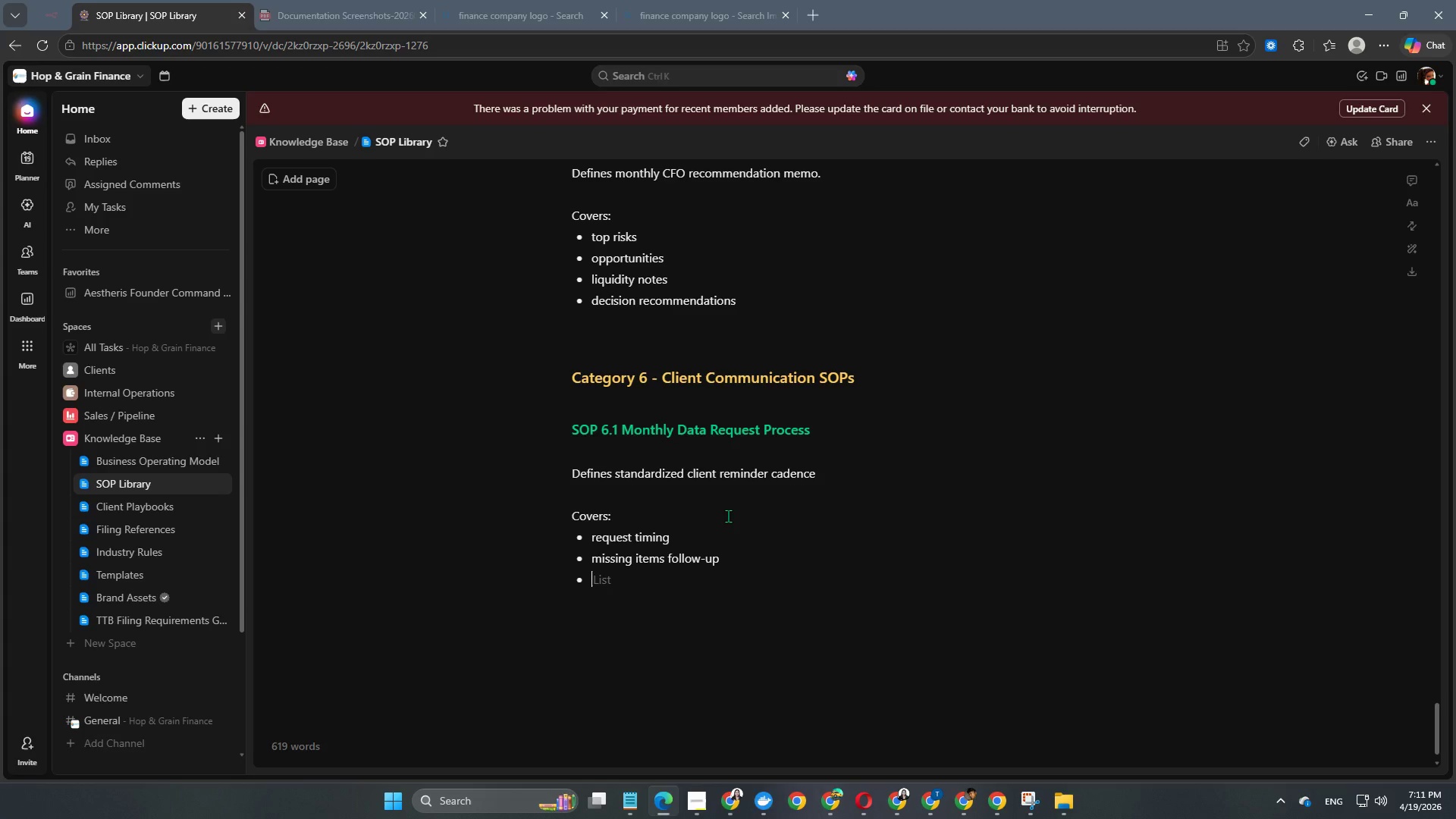 
type(escalation thresholds)
 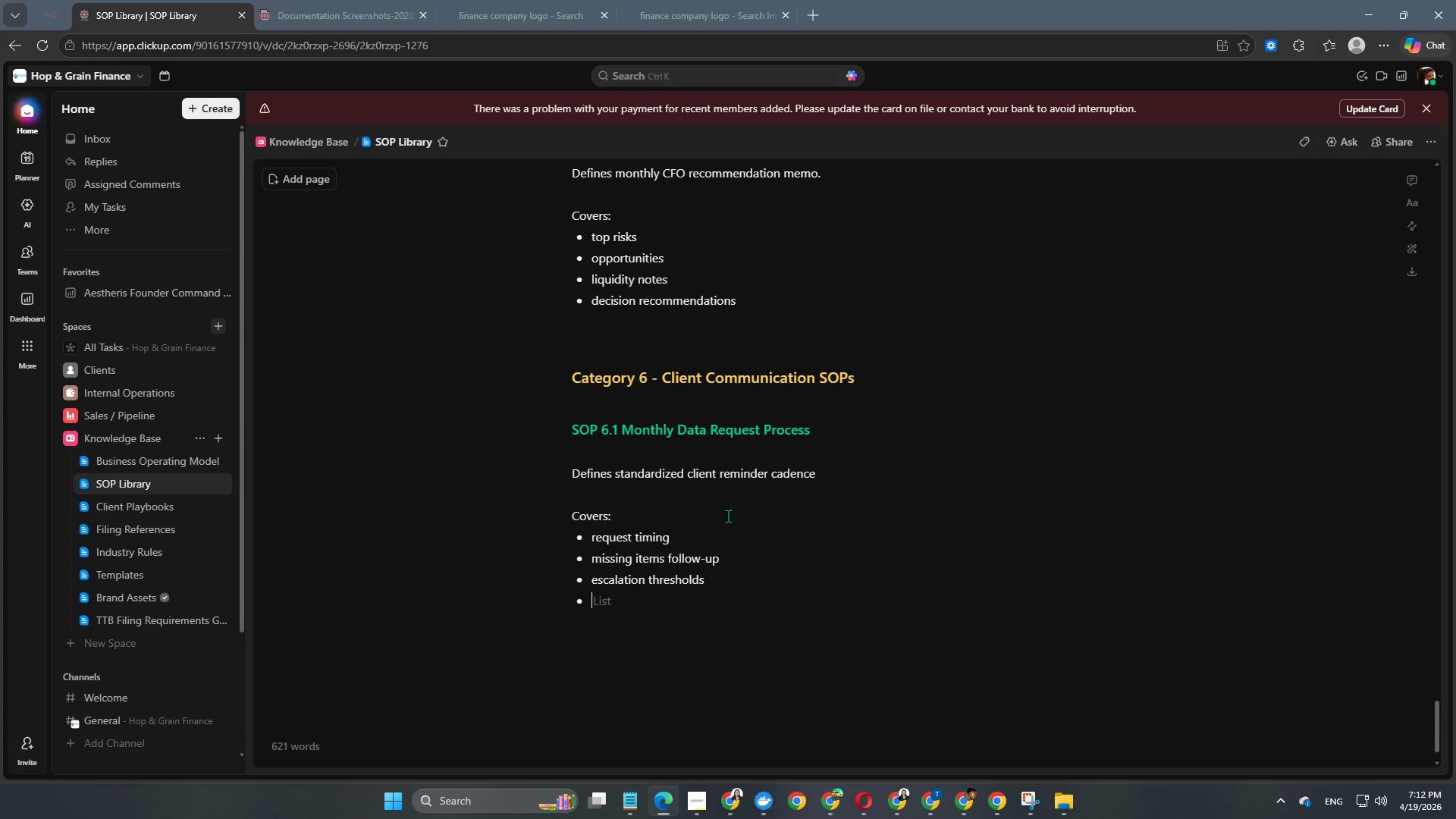 
key(Enter)
 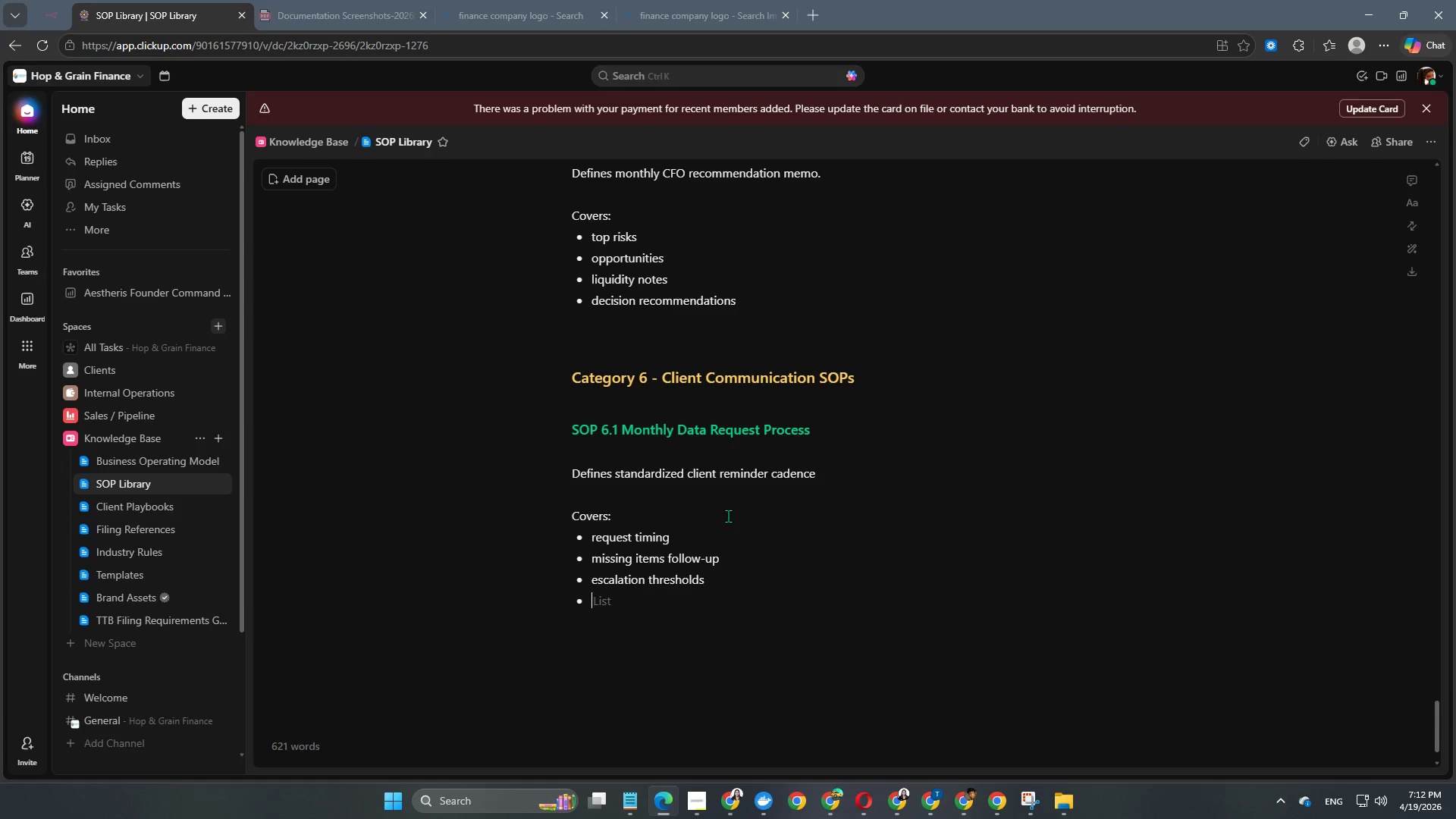 
key(Enter)
 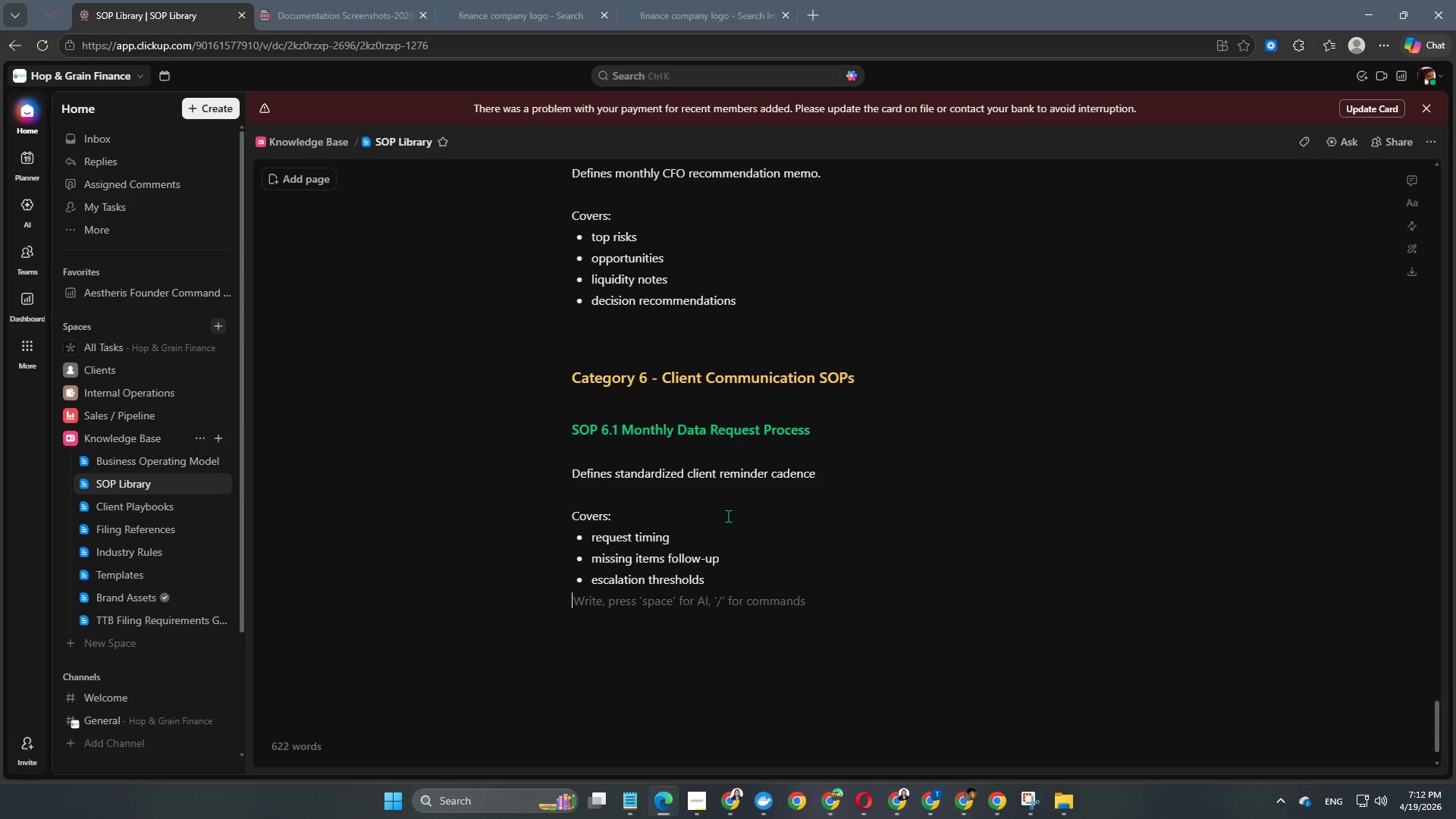 
key(Enter)
 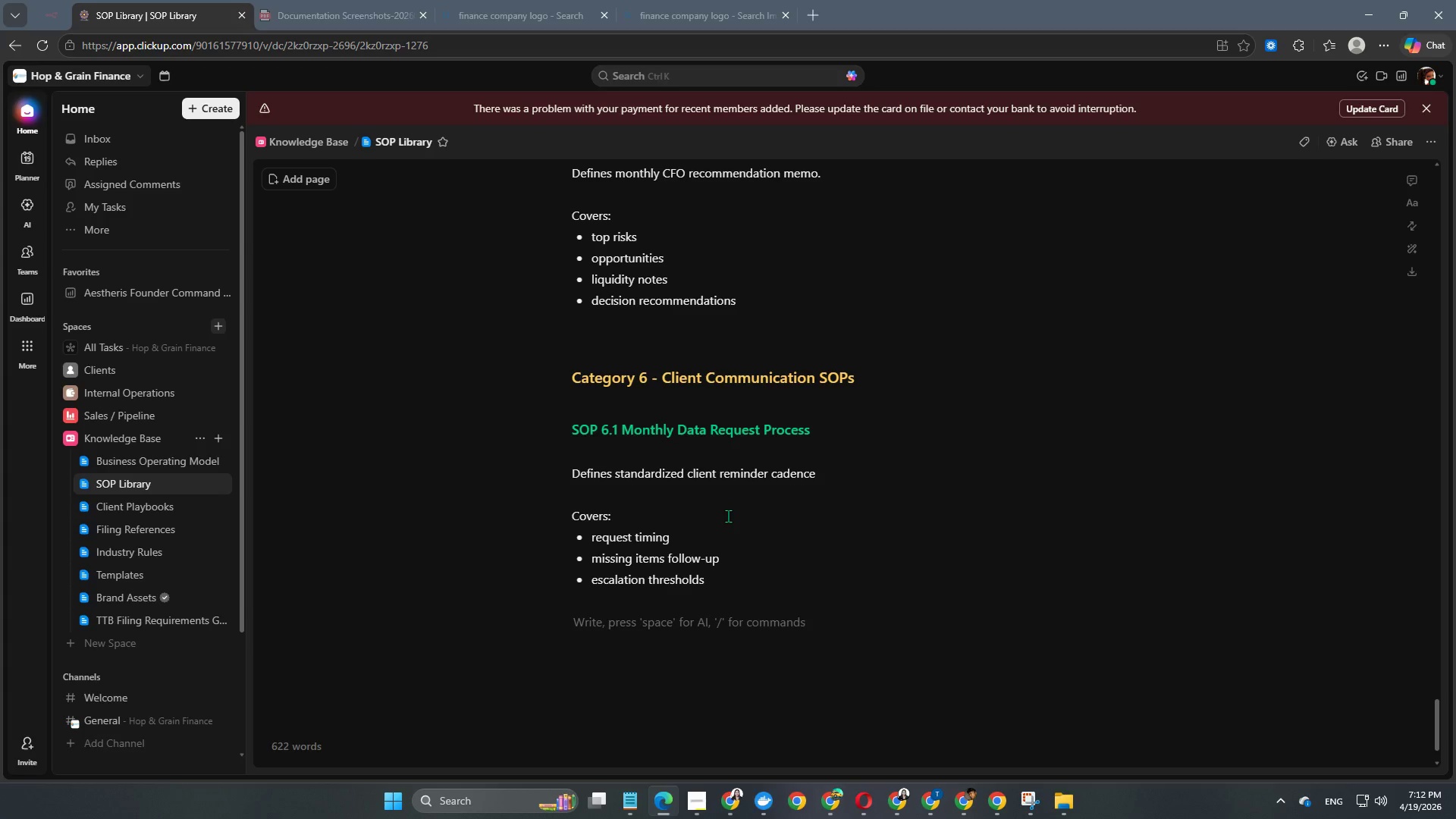 
type(SOP 3)
key(Backspace)
type(6.2 Response Time Standards)
 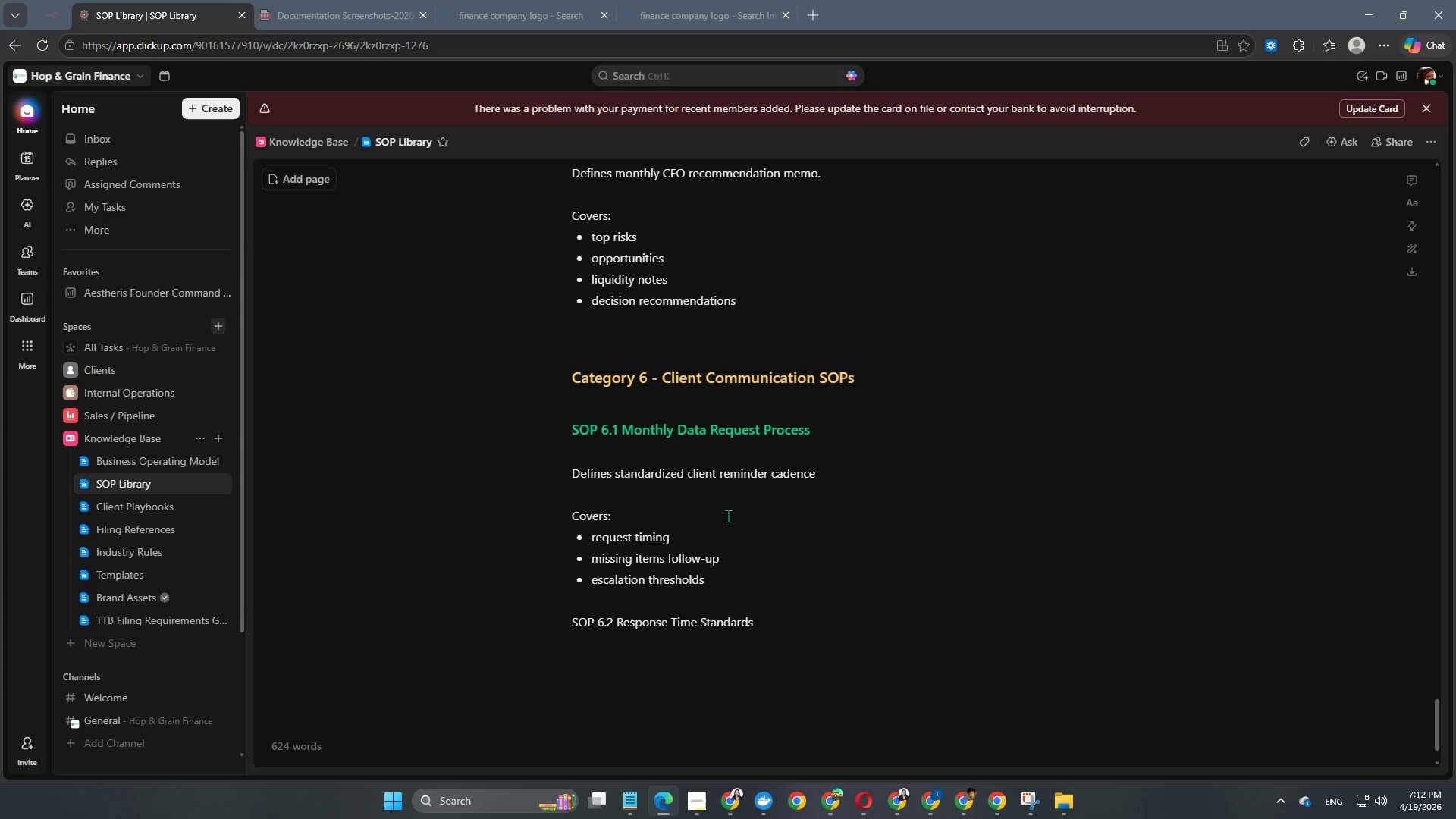 
key(Enter)
 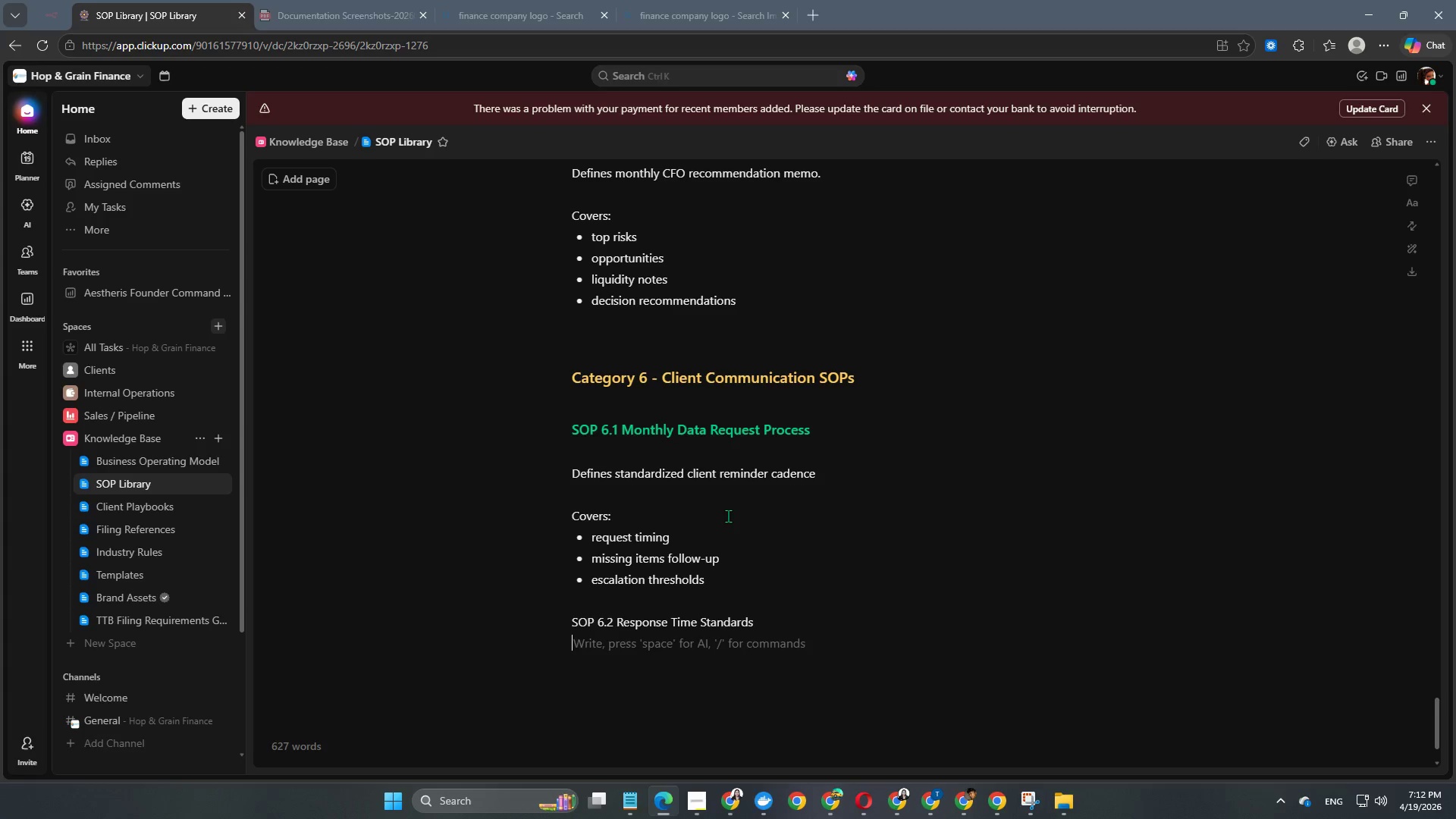 
key(Enter)
 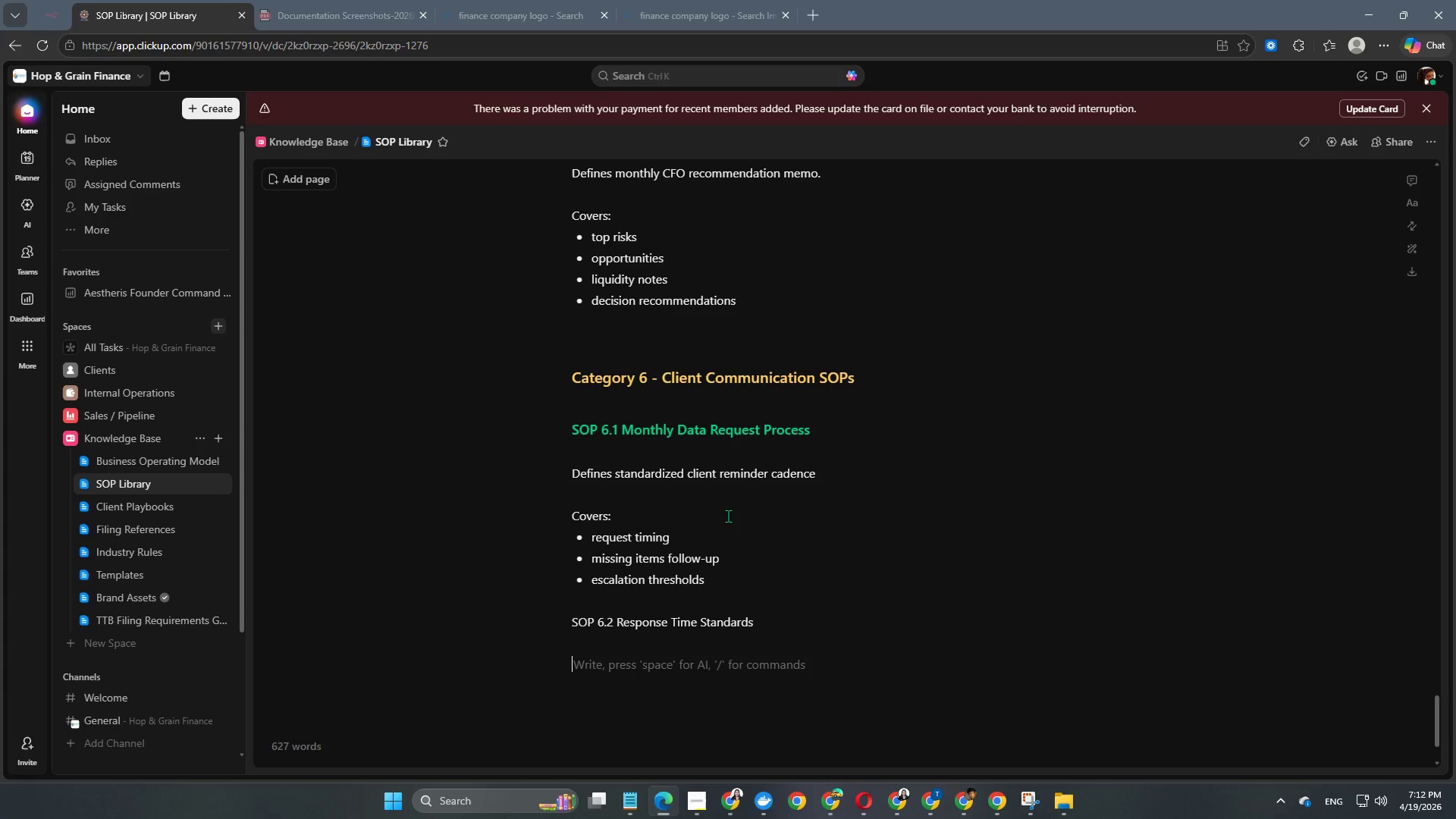 
type(Defines communication SLA)
 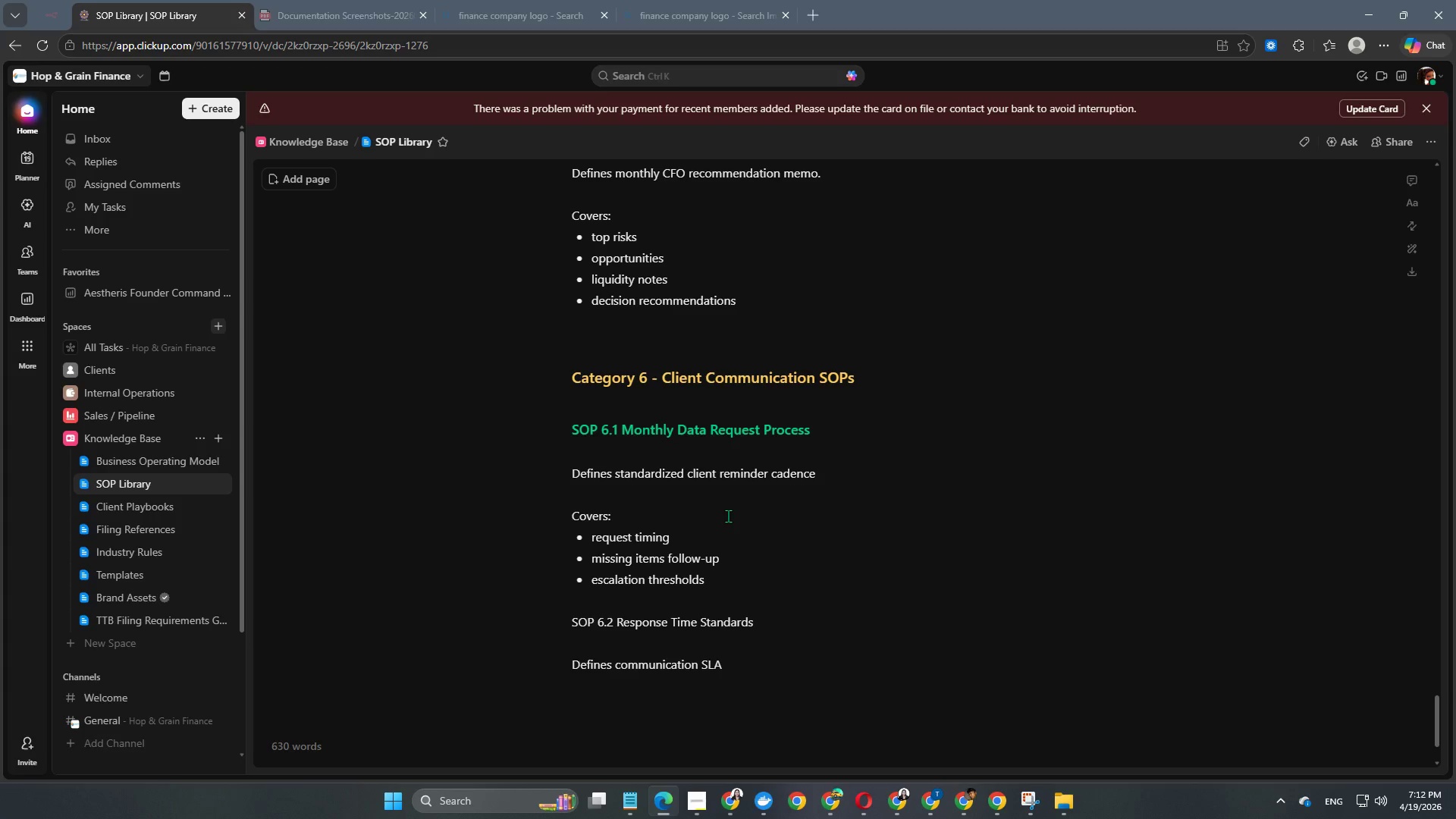 
key(Enter)
 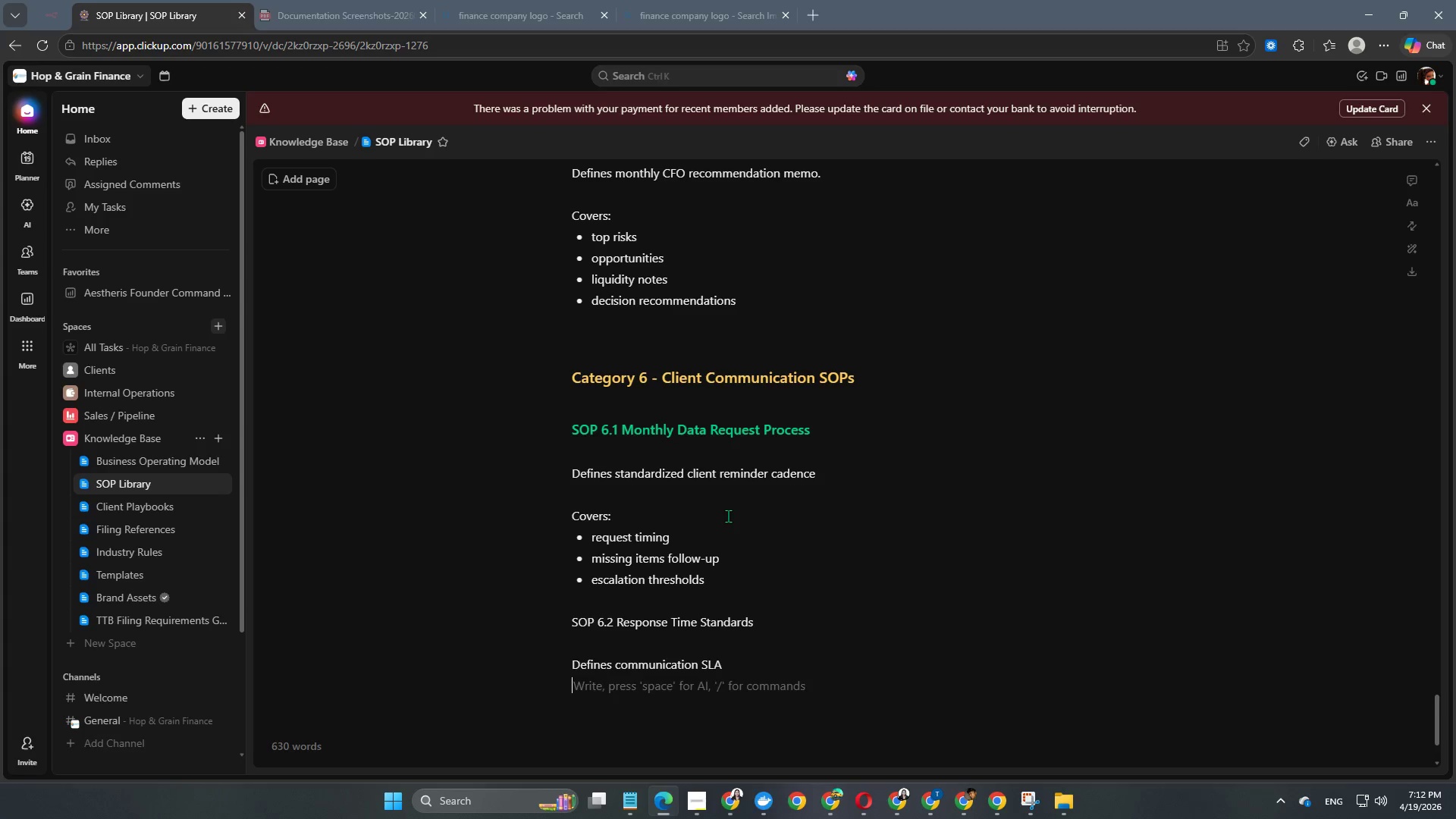 
key(Enter)
 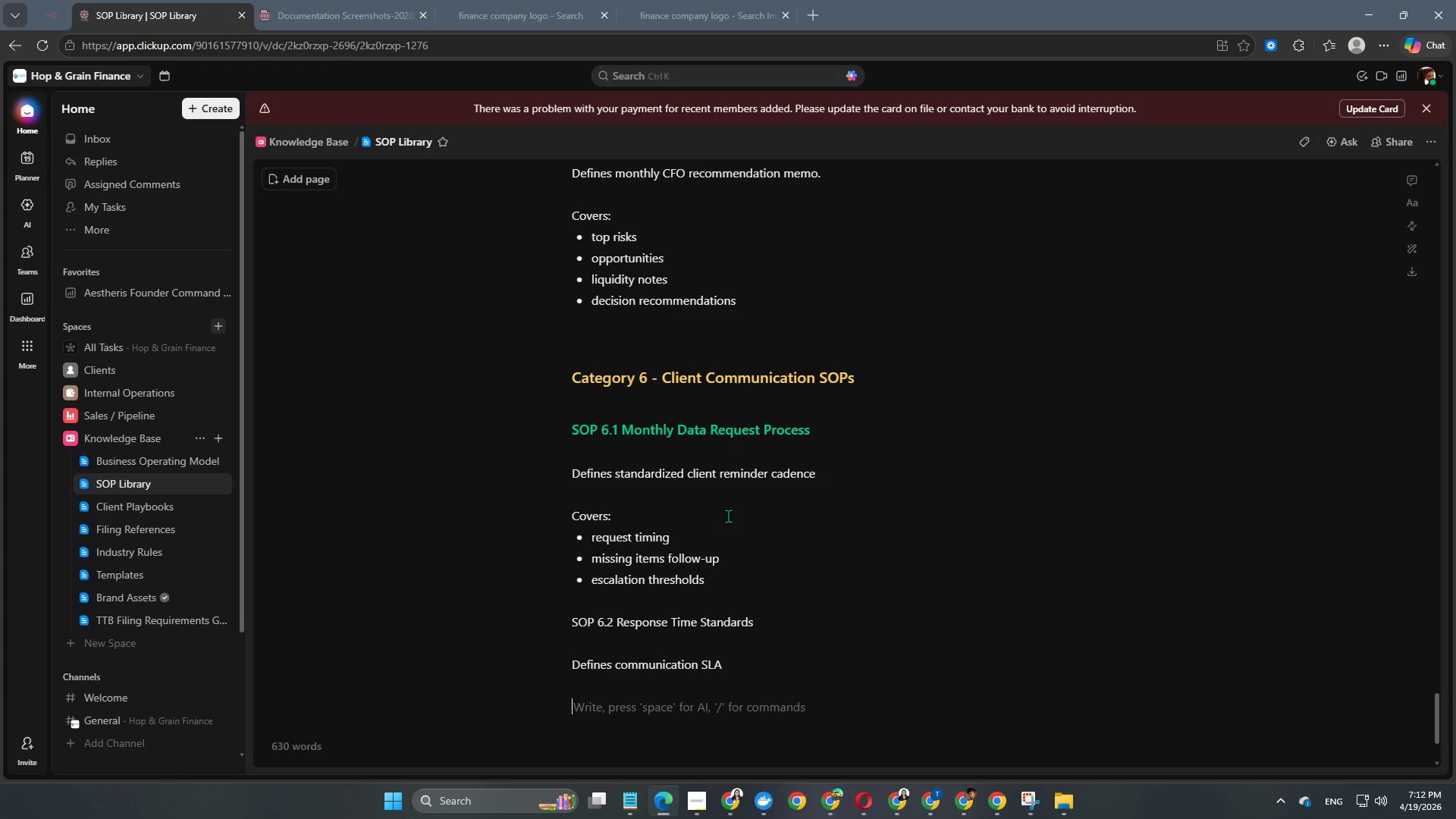 
type(Covers: )
 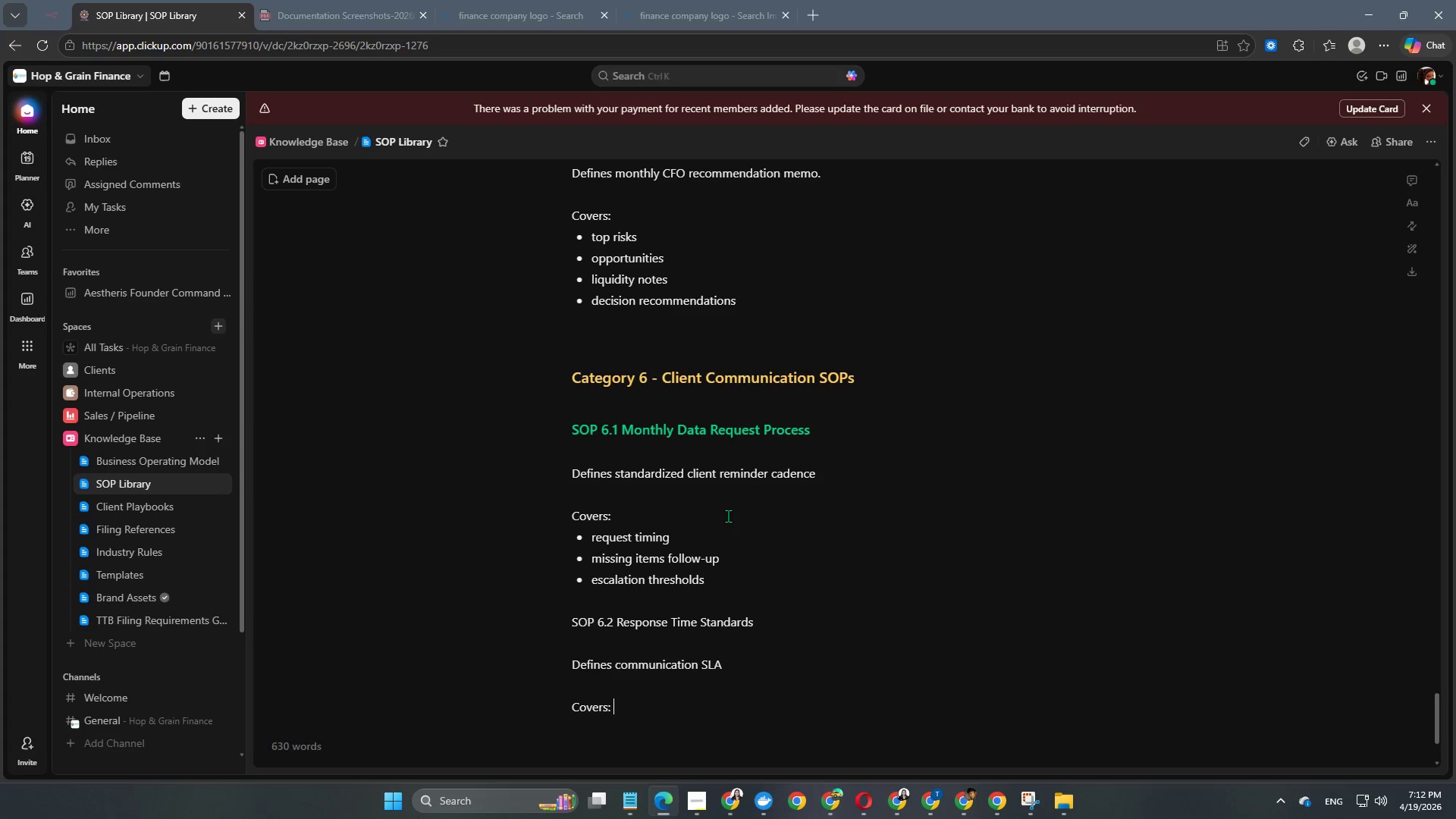 
key(Enter)
 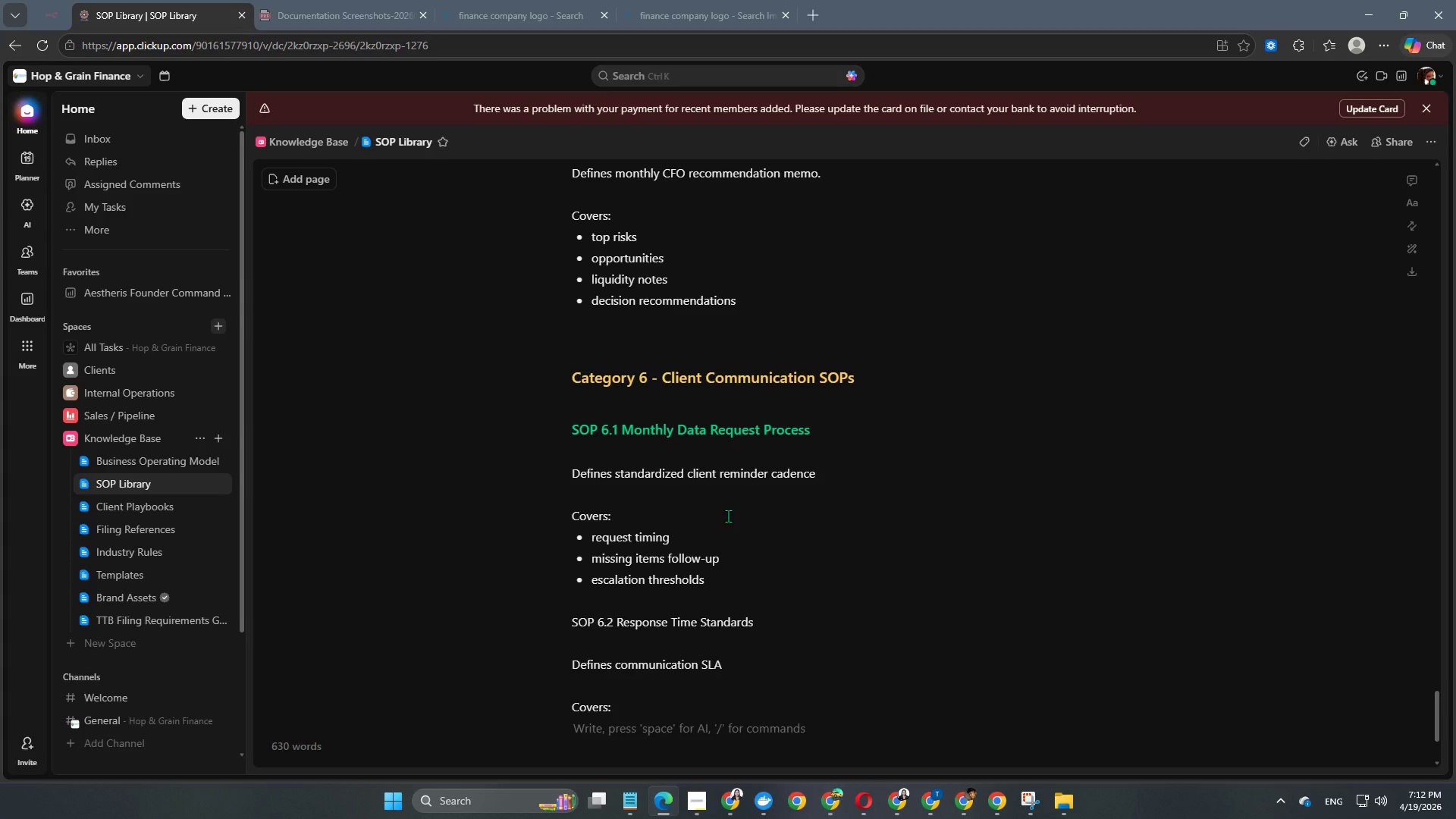 
type(- inbound inquiries)
 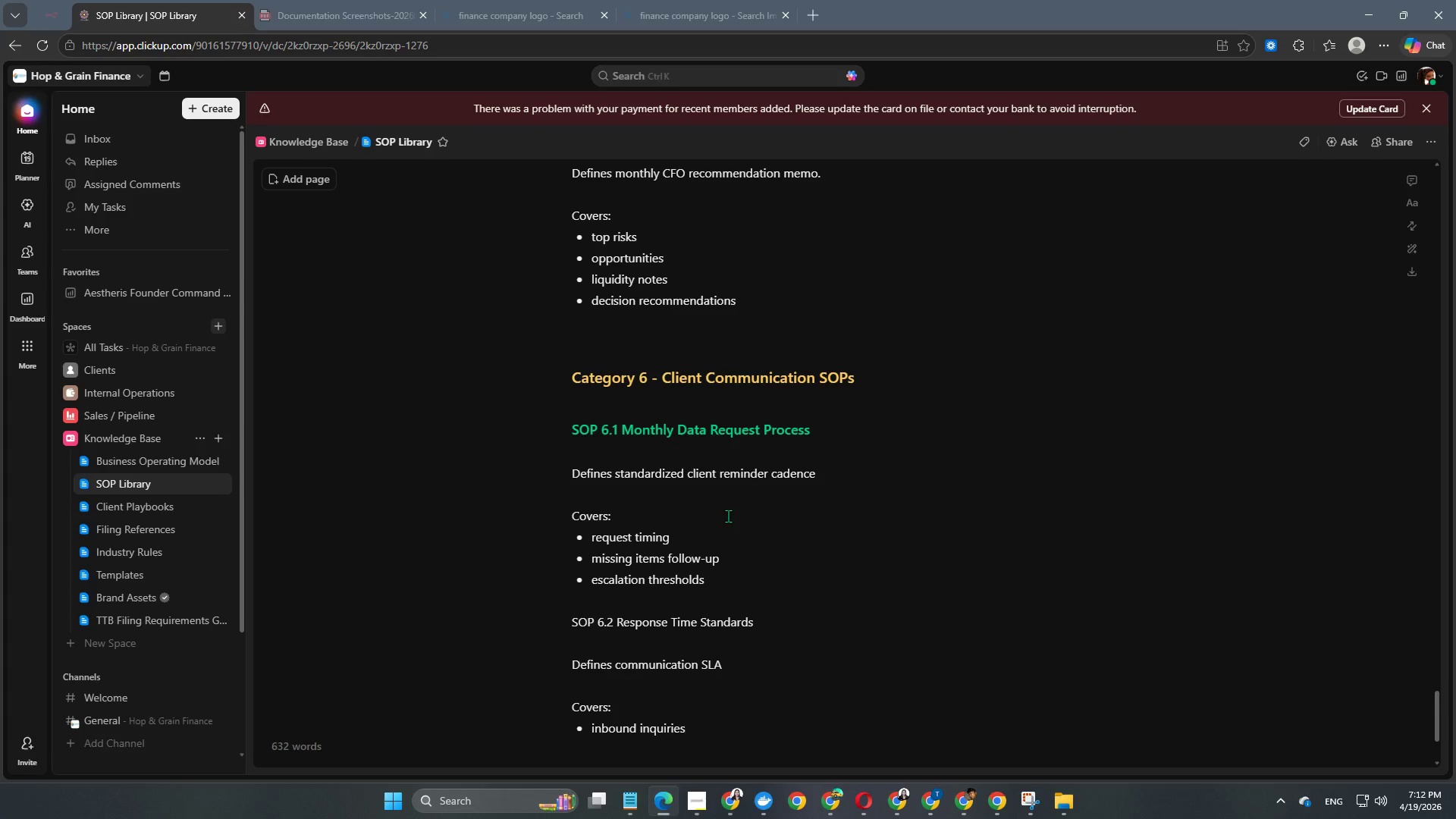 
key(Enter)
 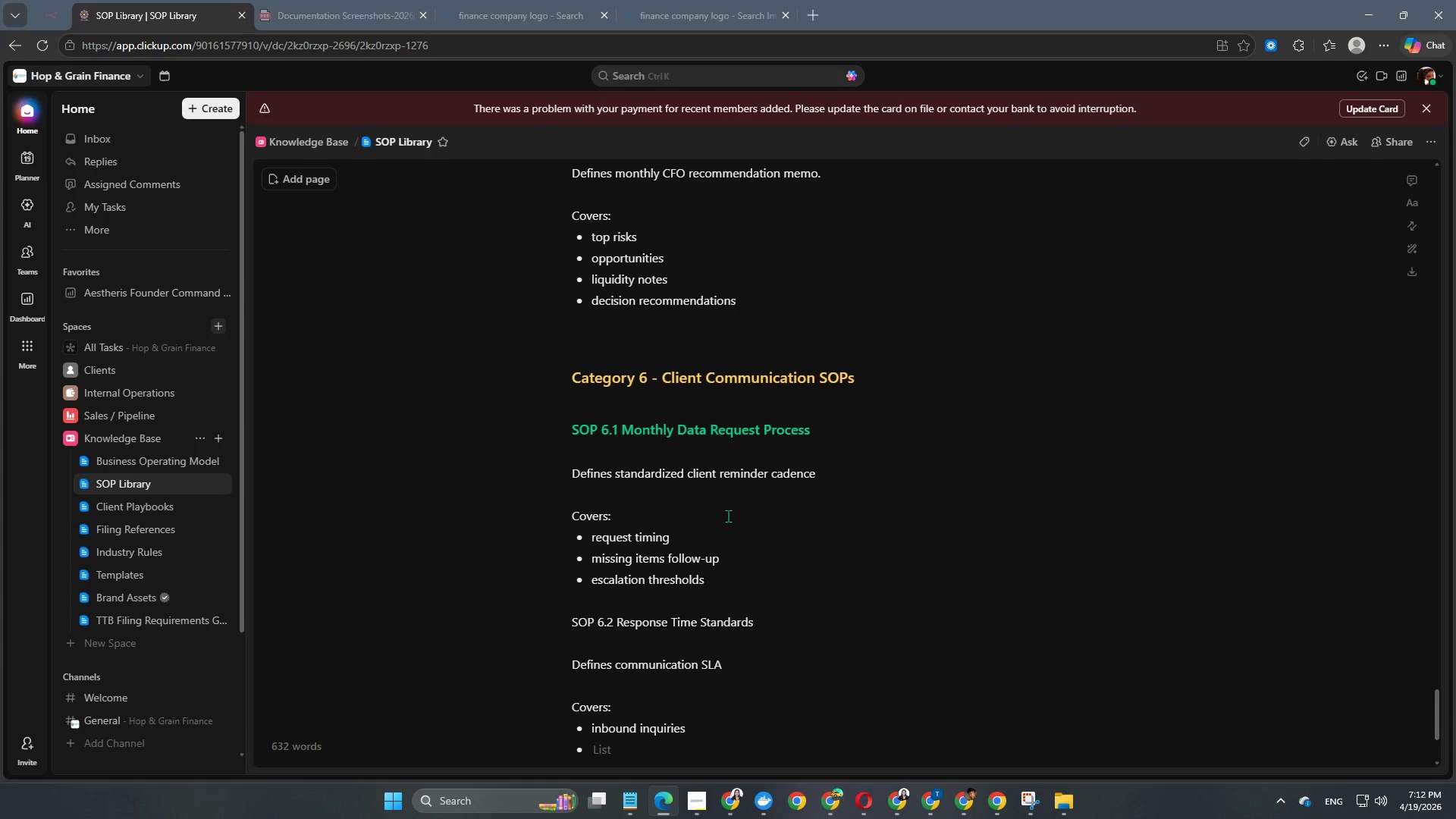 
type(update expectations)
 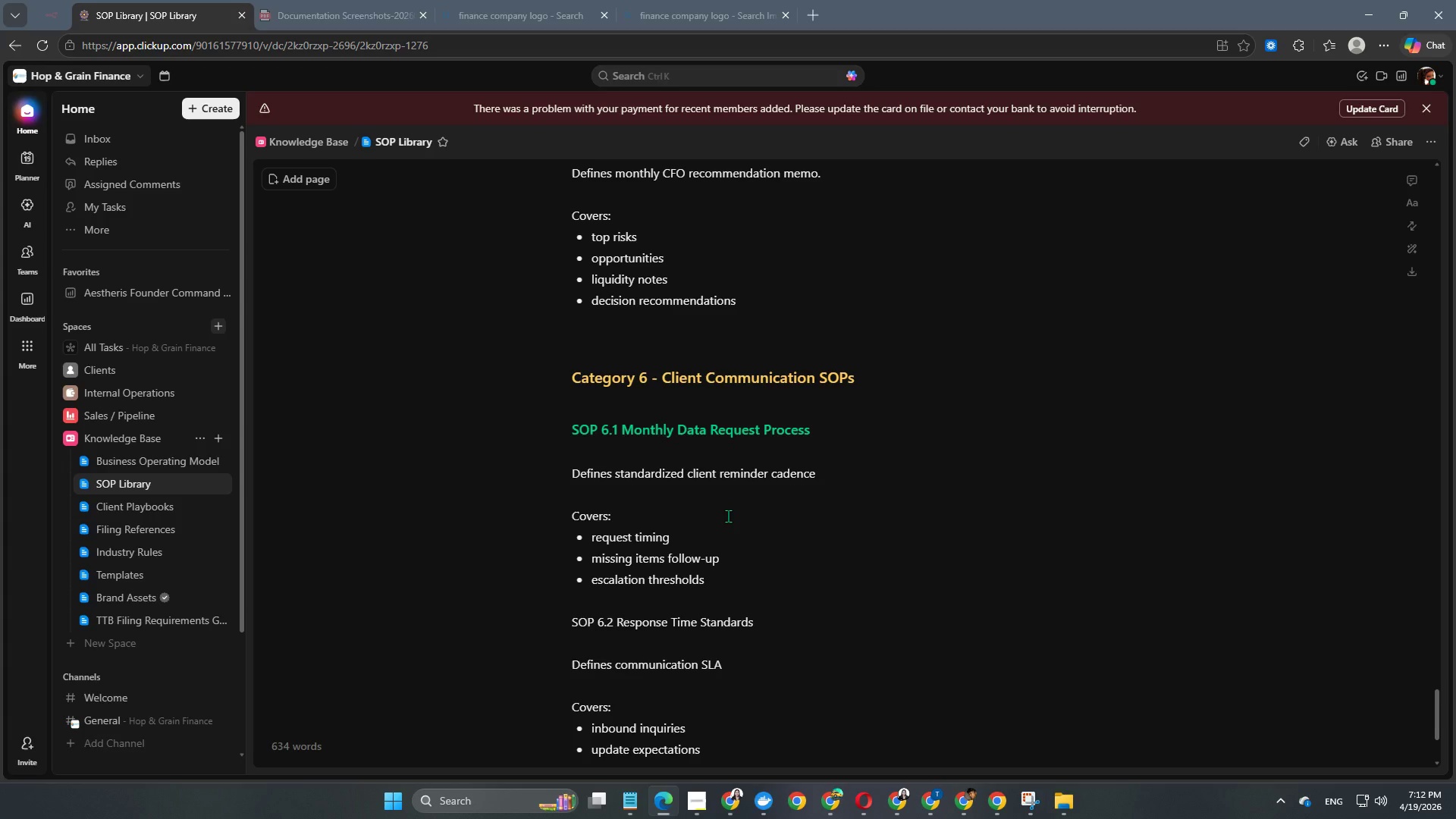 
key(Enter)
 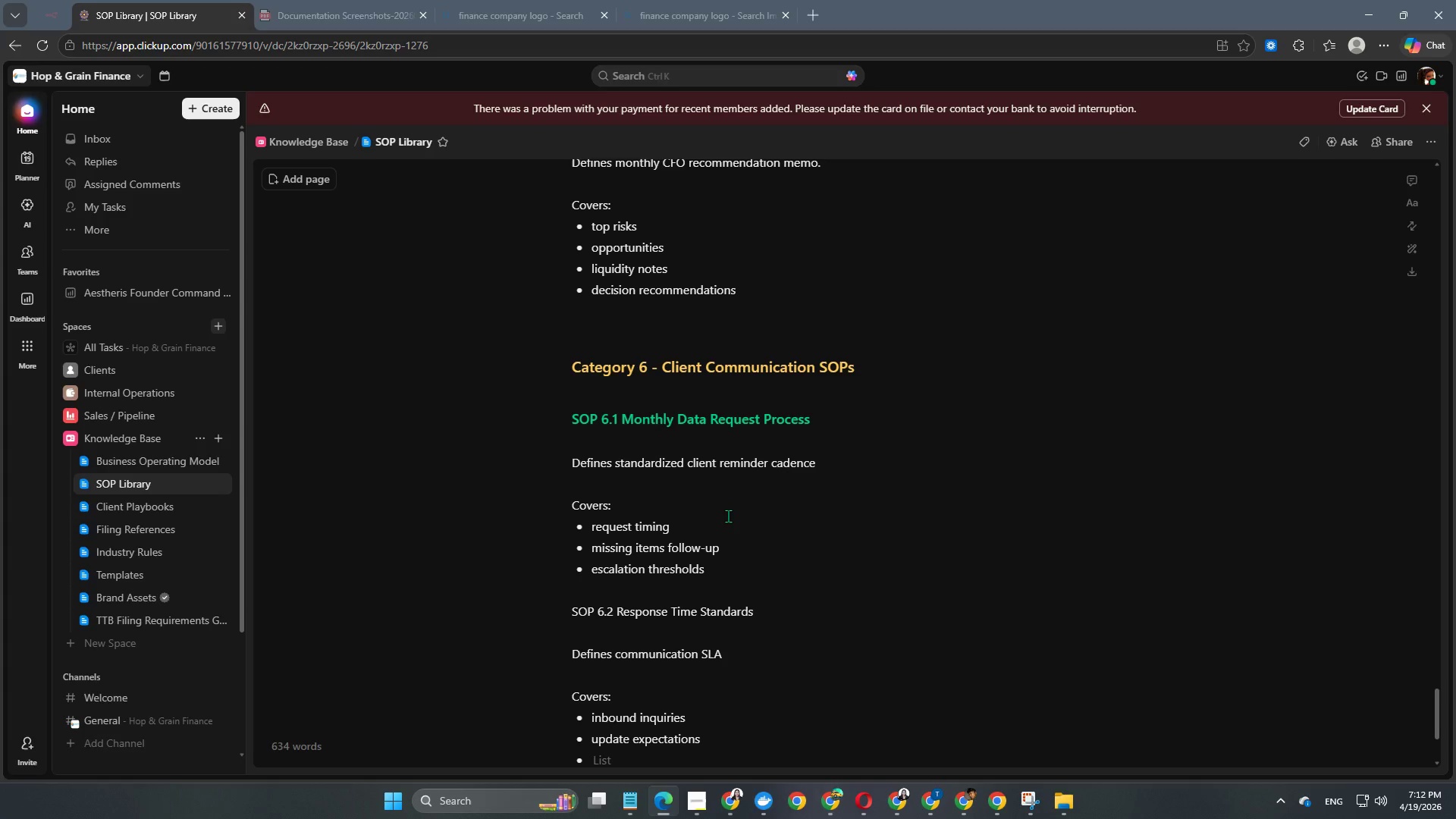 
type(ownership rules)
 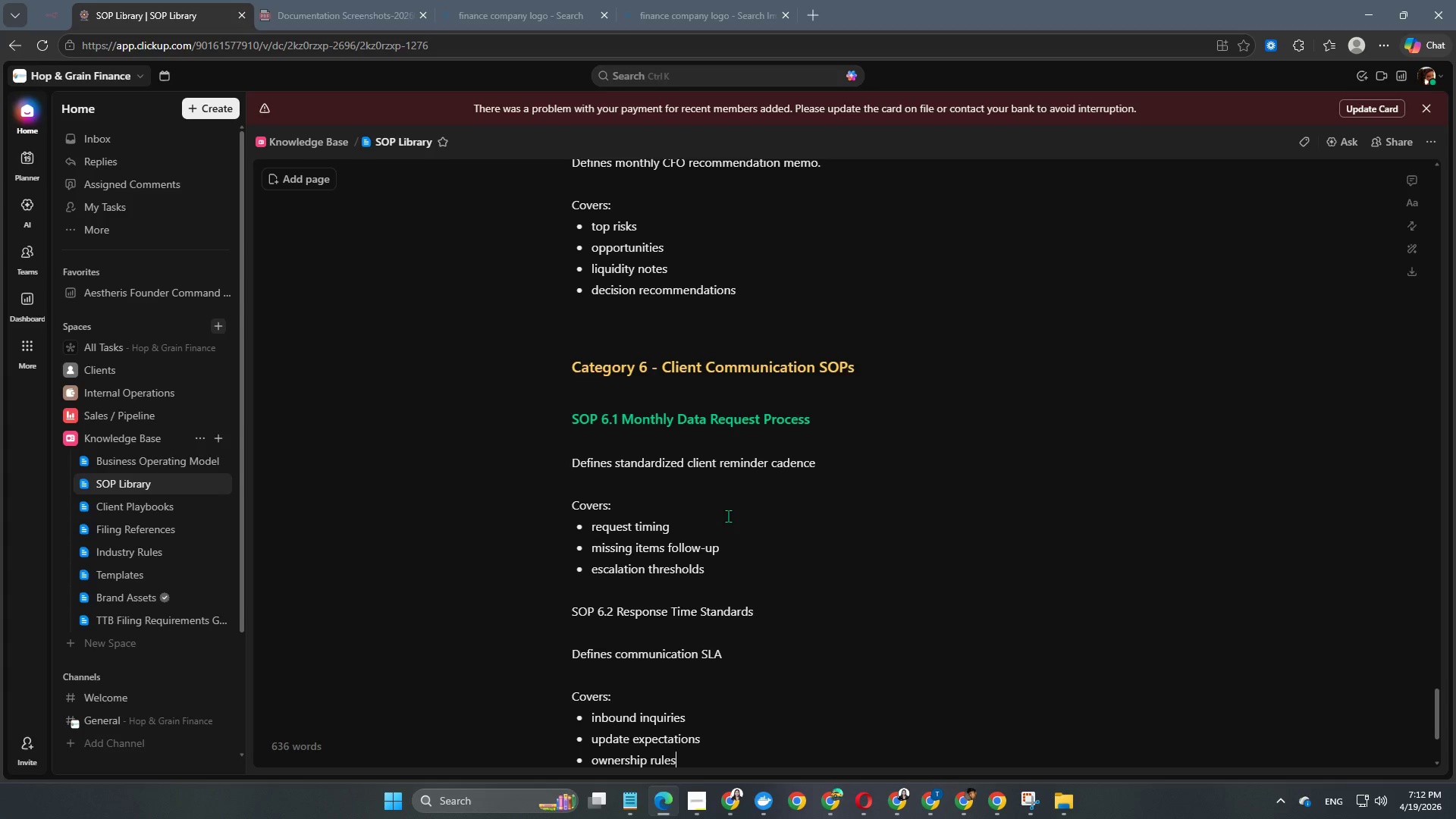 
key(Enter)
 